 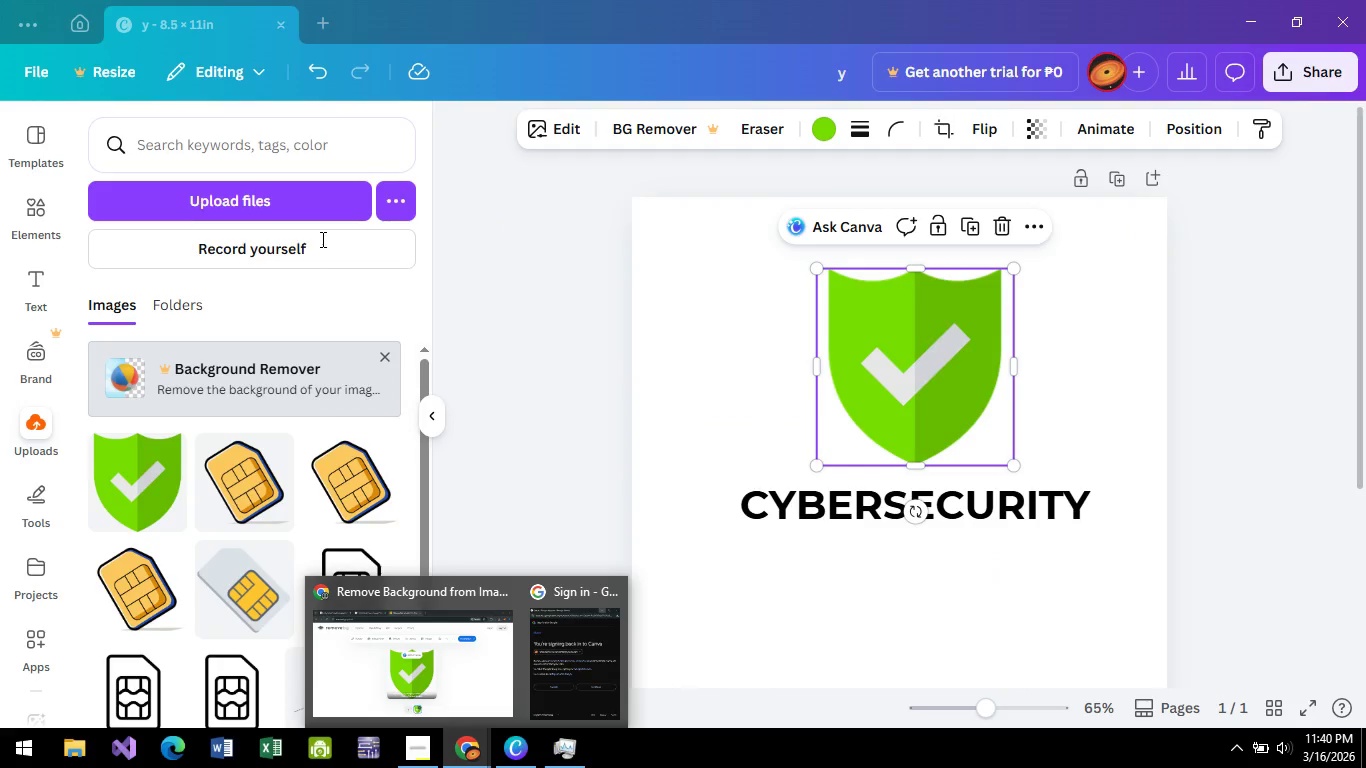 
double_click([170, 0])
 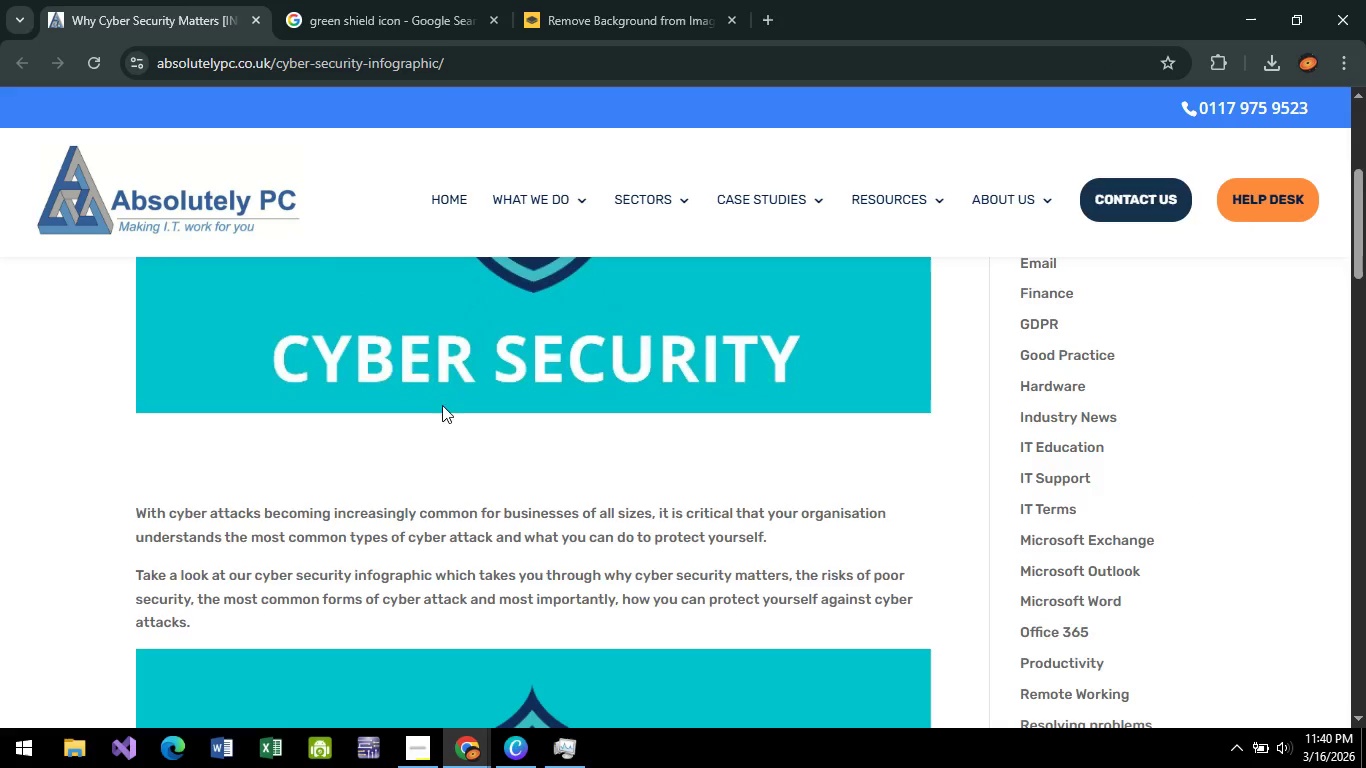 
scroll: coordinate [450, 414], scroll_direction: up, amount: 4.0
 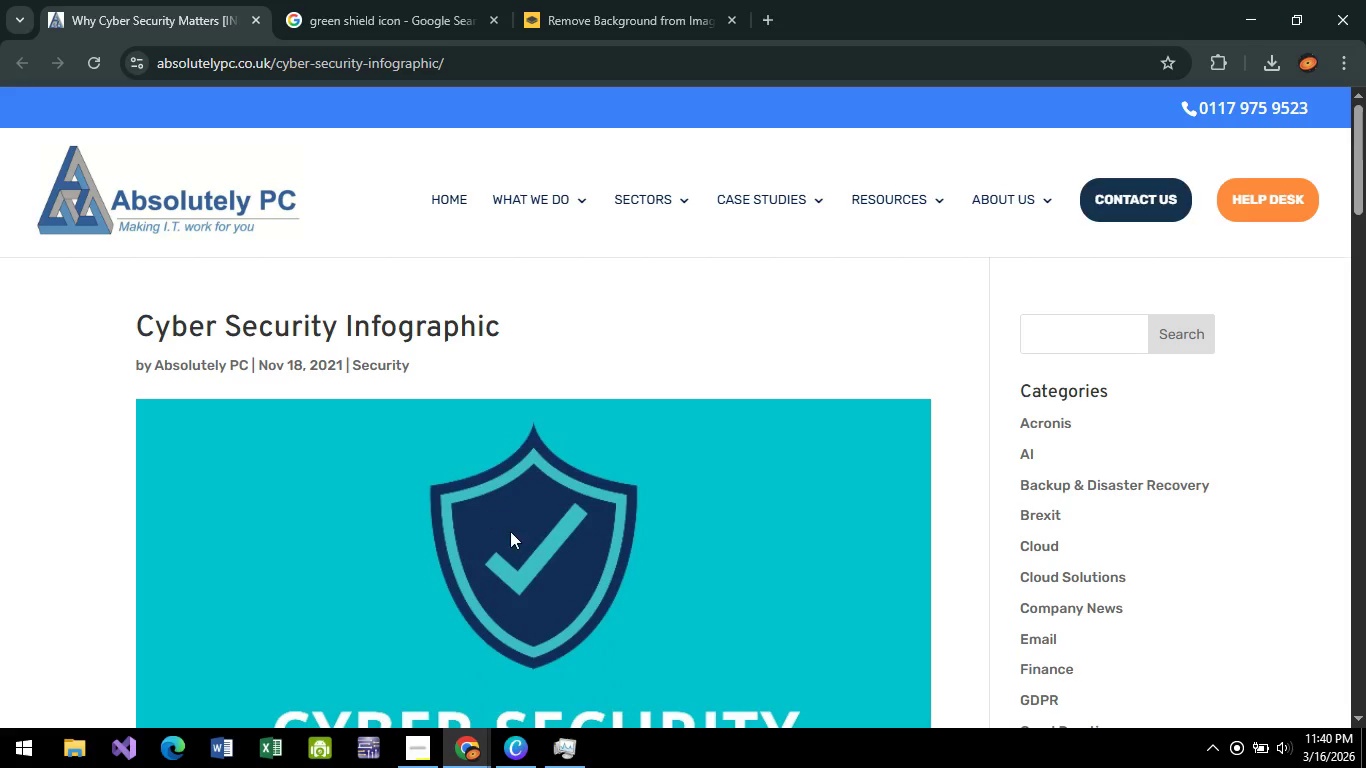 
scroll: coordinate [425, 542], scroll_direction: down, amount: 13.0
 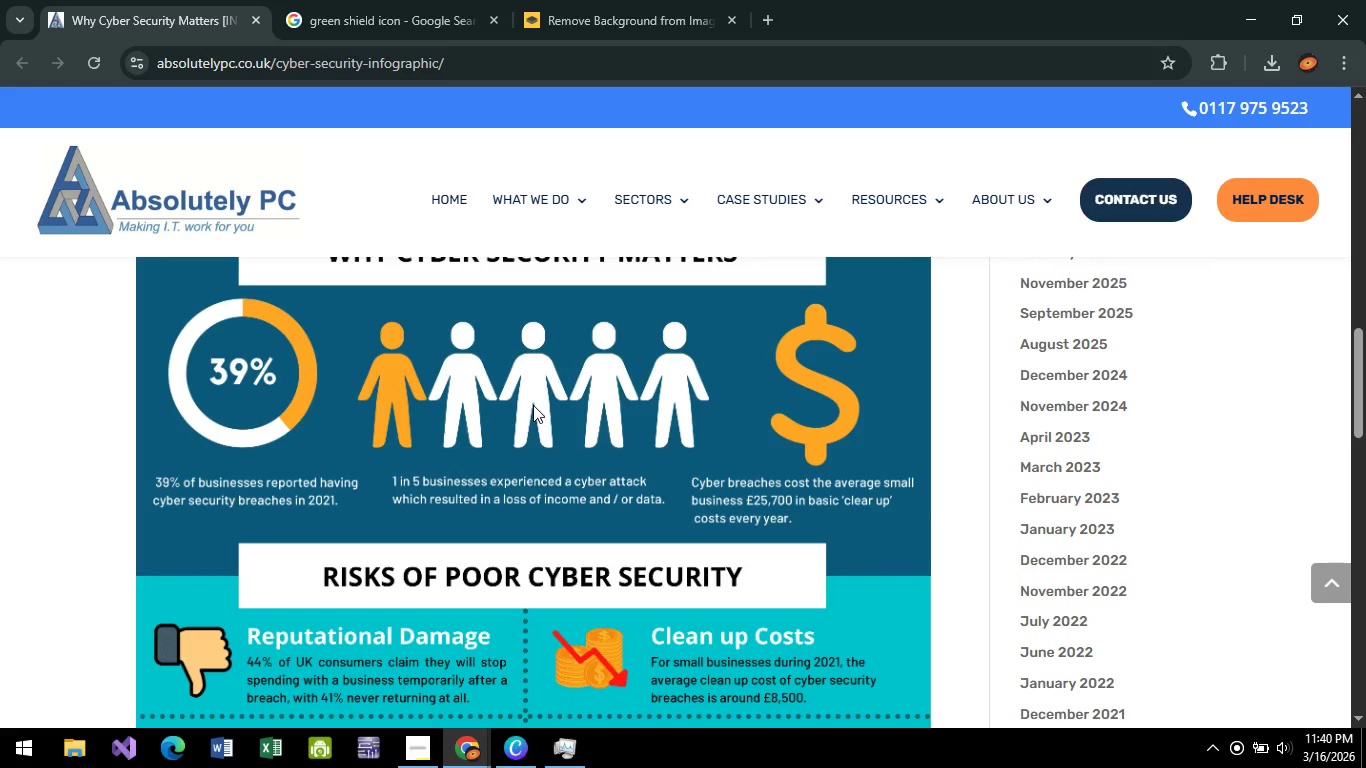 
scroll: coordinate [533, 446], scroll_direction: up, amount: 4.0
 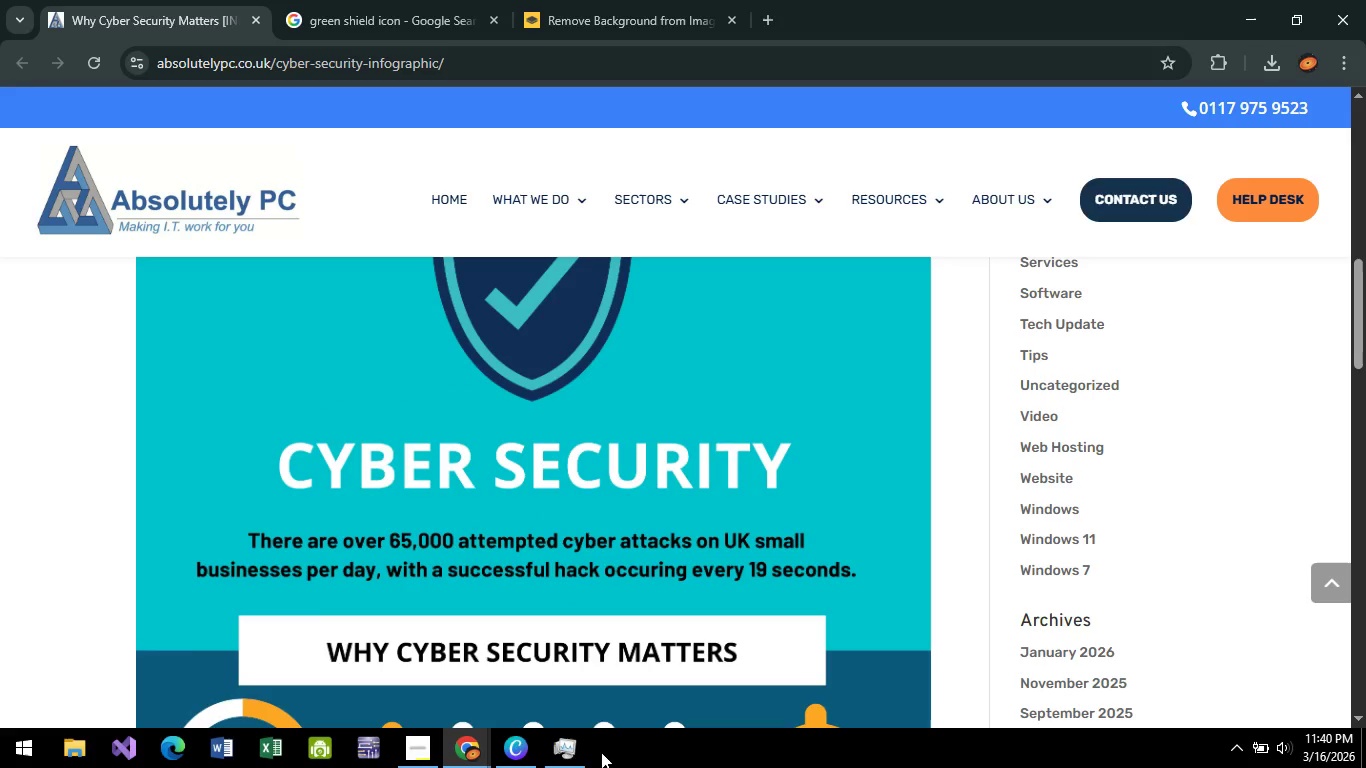 
left_click([570, 751])
 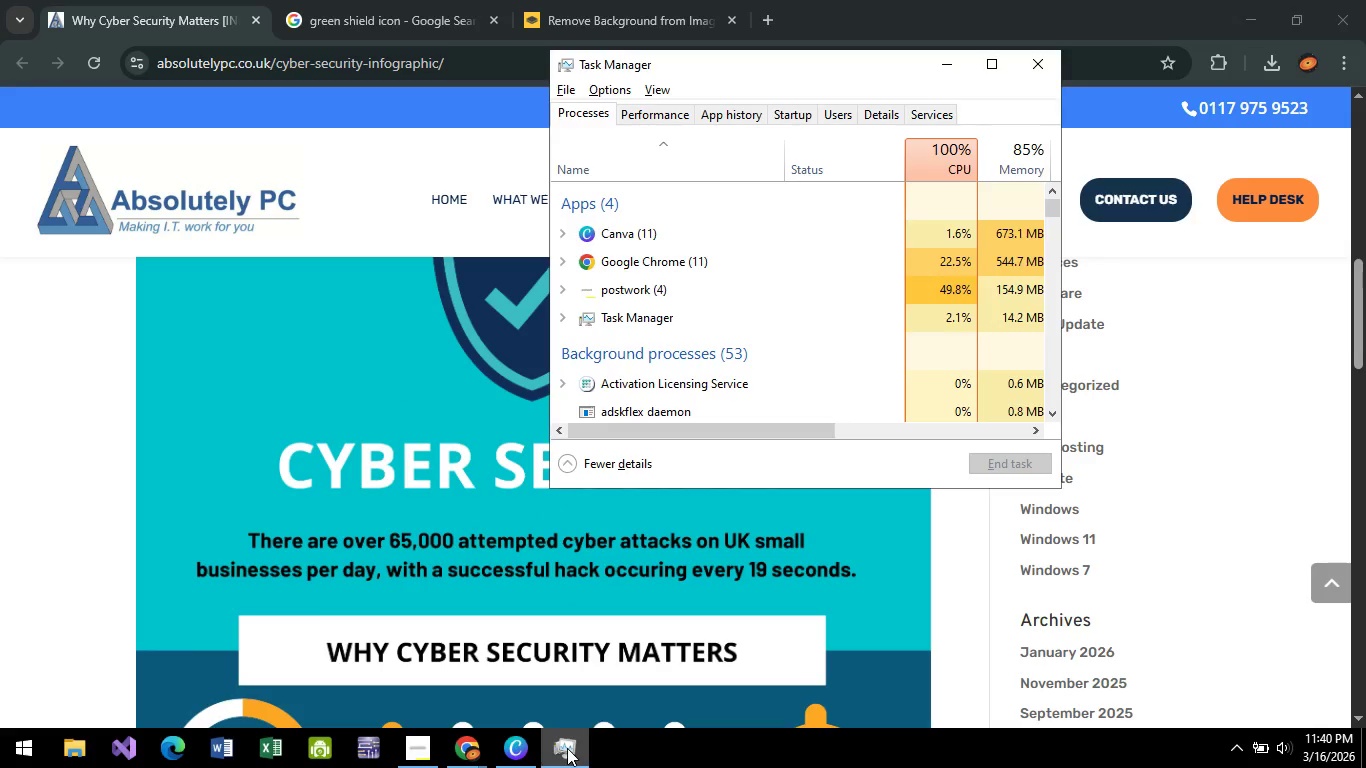 
left_click([567, 748])
 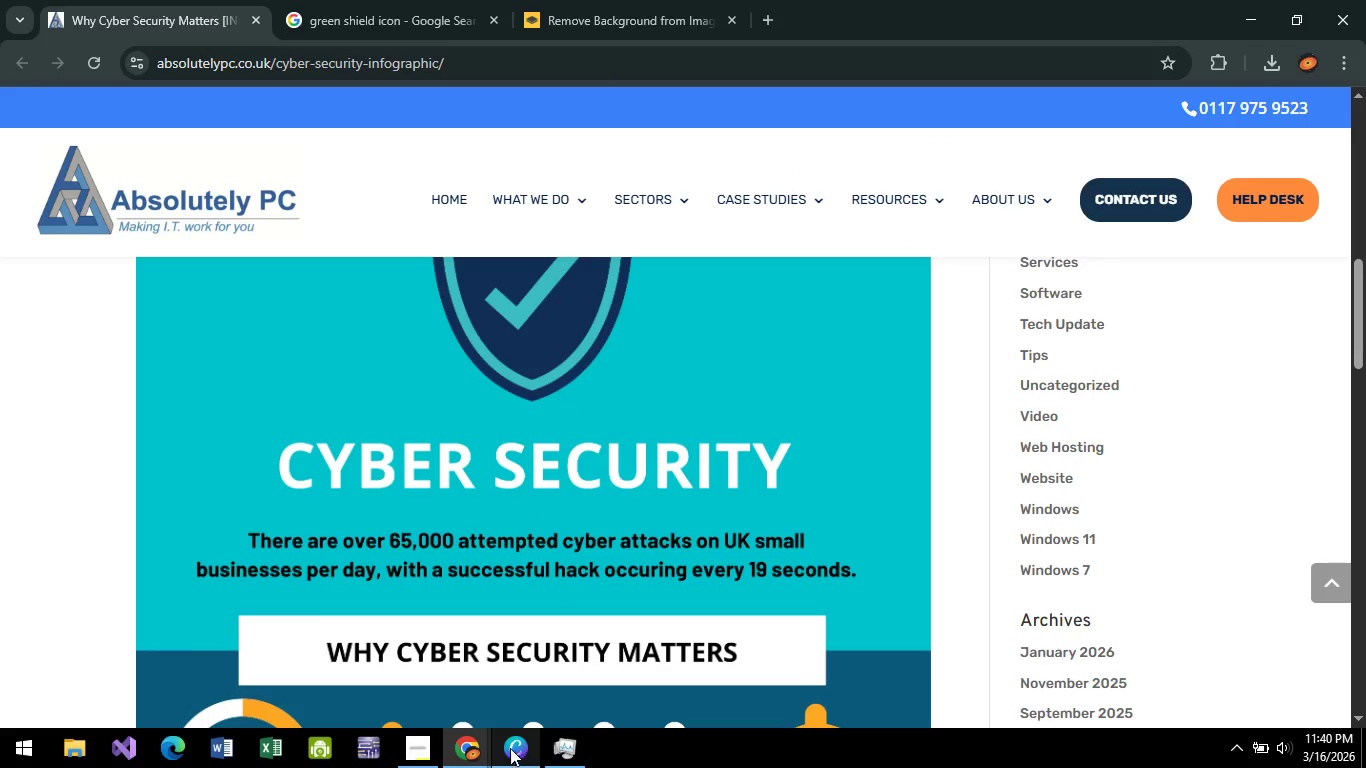 
left_click([603, 0])
 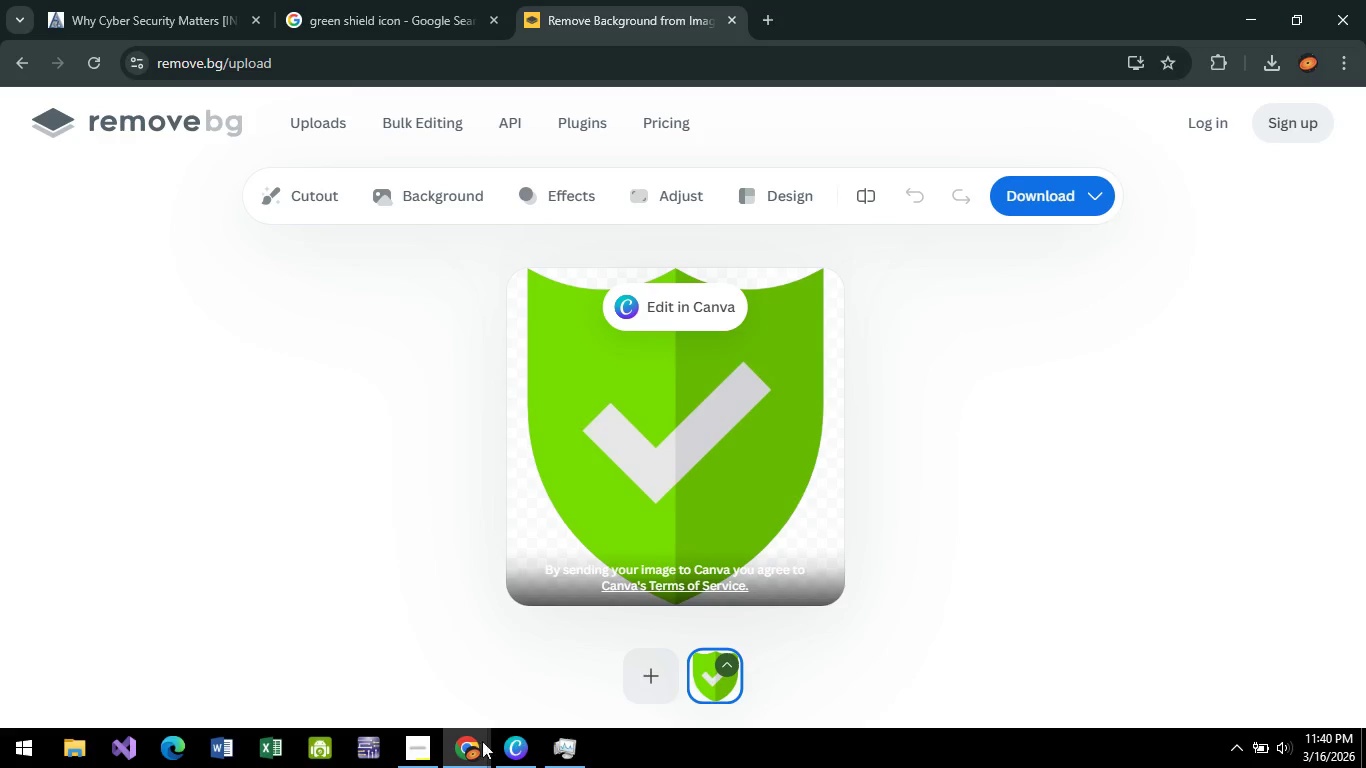 
left_click([515, 752])
 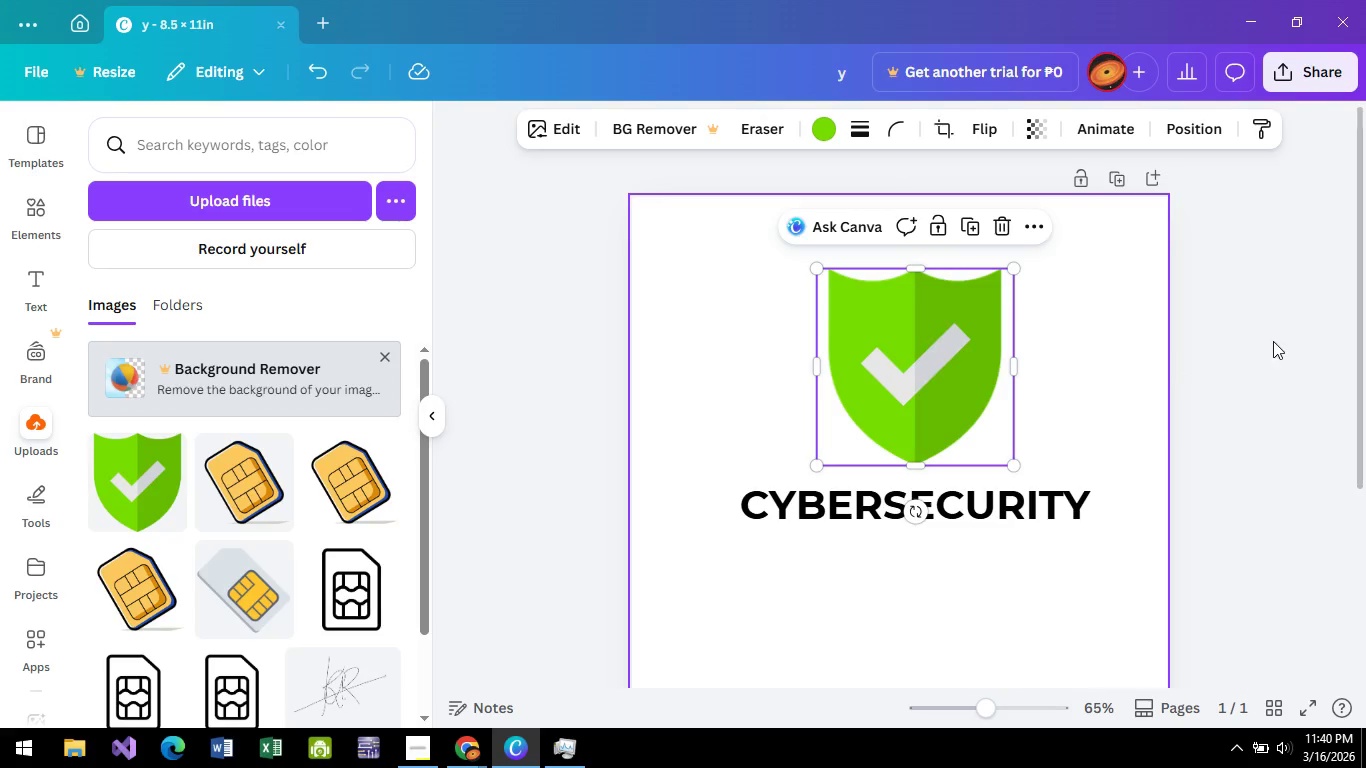 
left_click([1318, 344])
 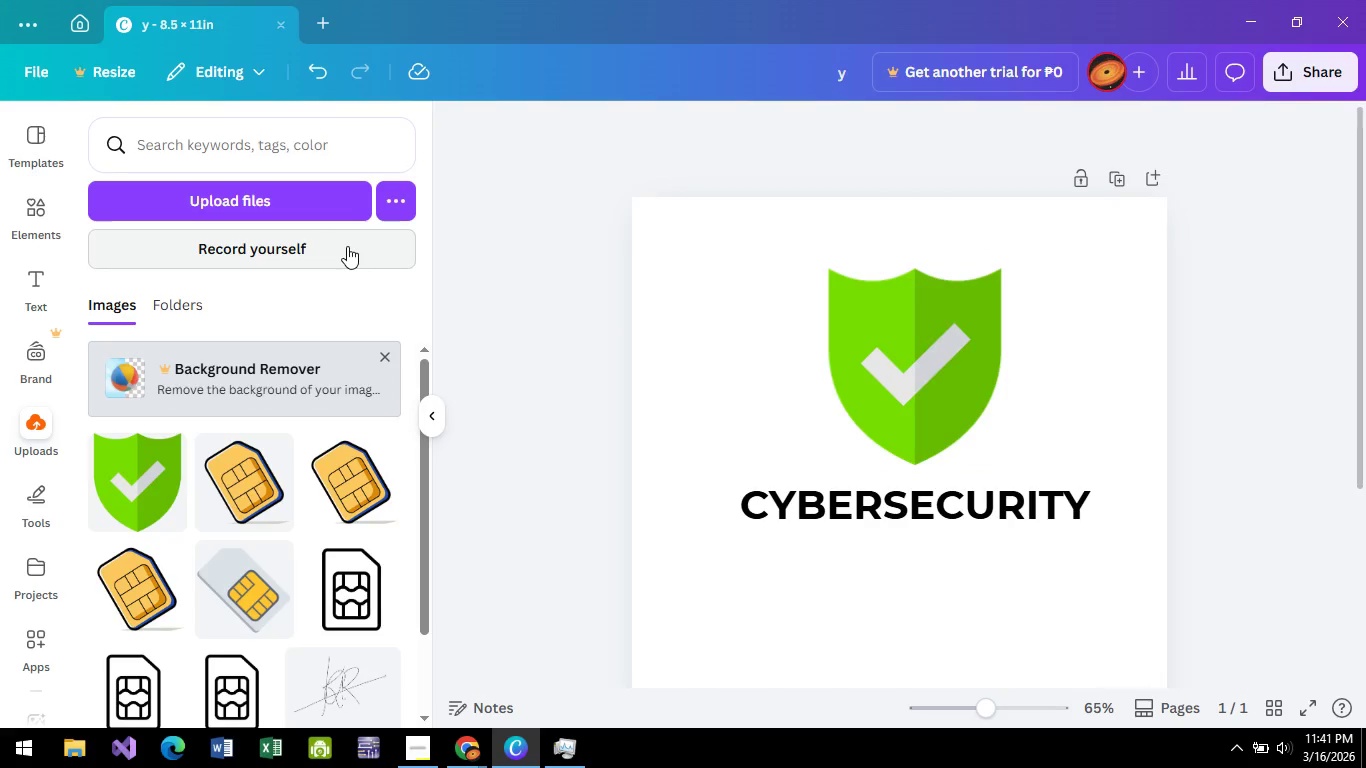 
wait(15.89)
 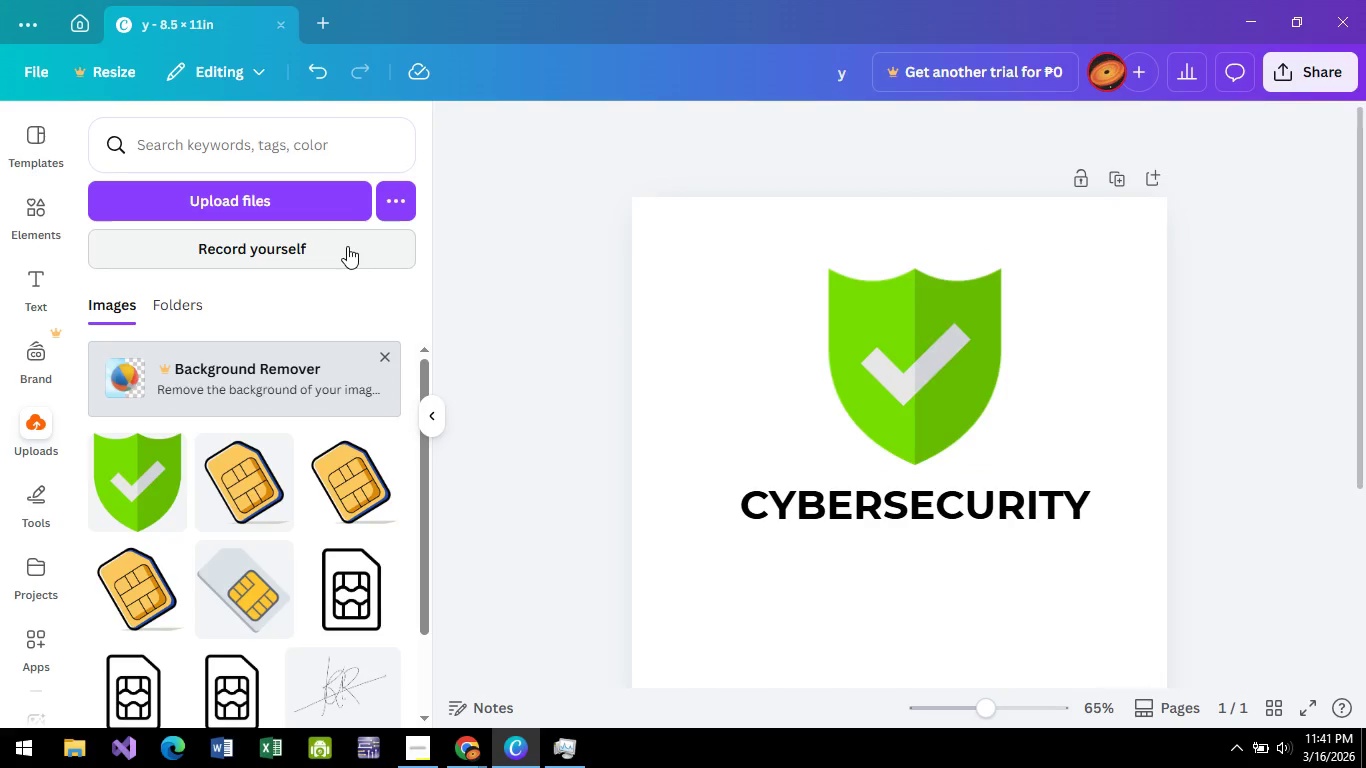 
scroll: coordinate [898, 452], scroll_direction: down, amount: 3.0
 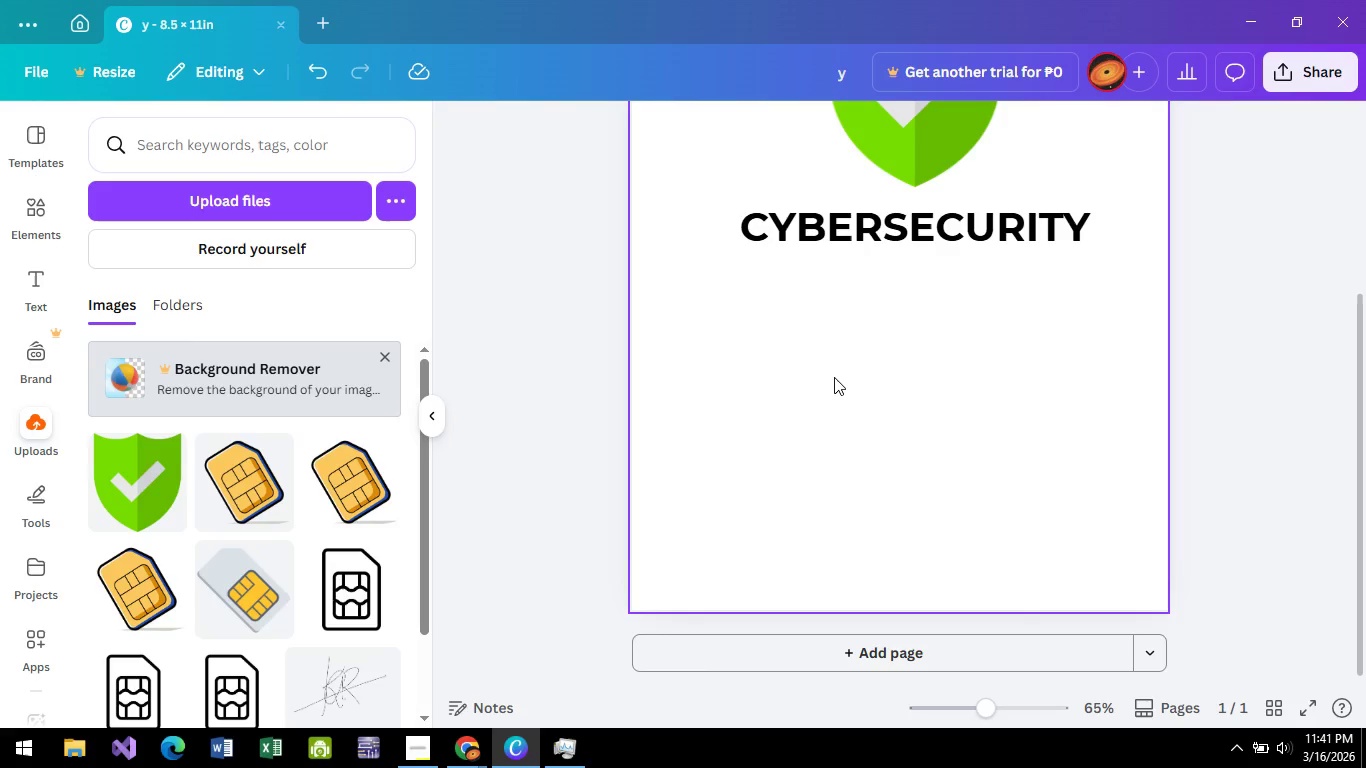 
scroll: coordinate [838, 406], scroll_direction: up, amount: 1.0
 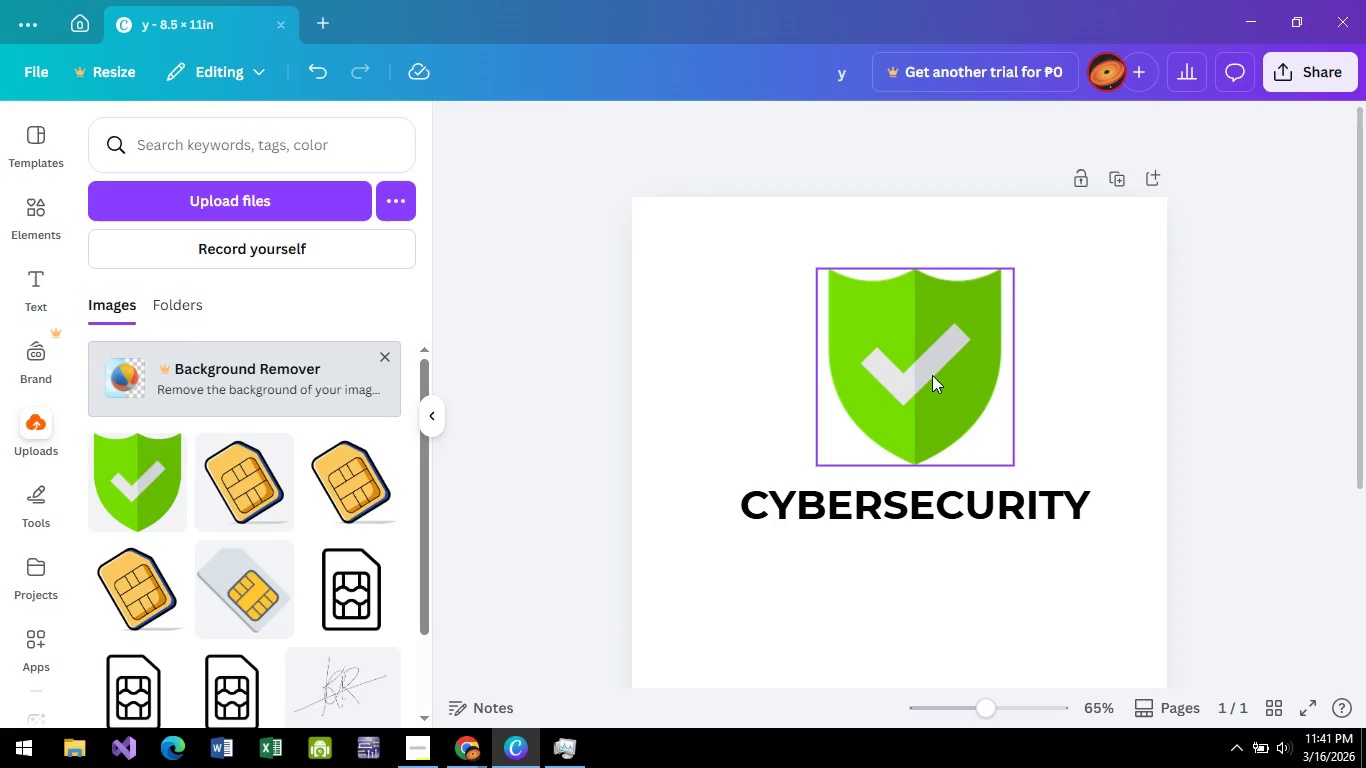 
left_click_drag(start_coordinate=[932, 375], to_coordinate=[930, 335])
 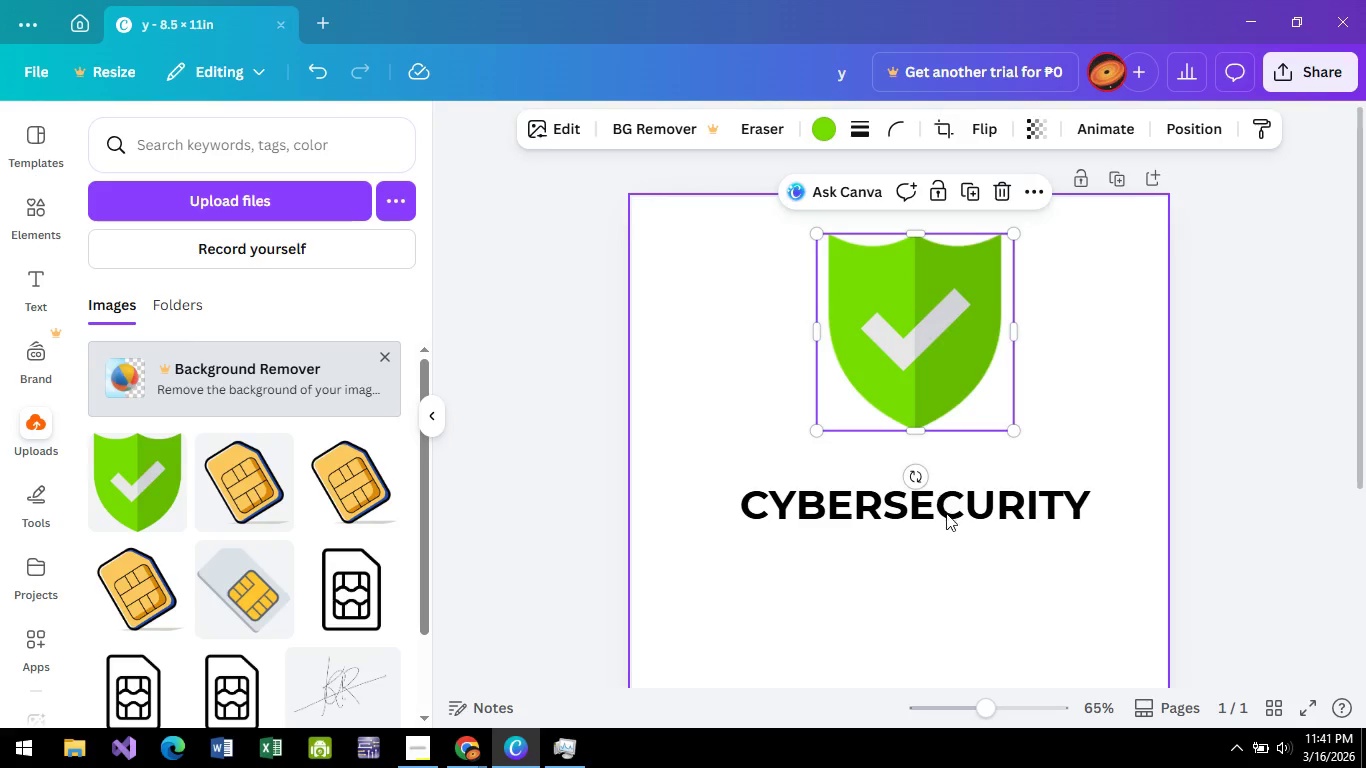 
double_click([946, 513])
 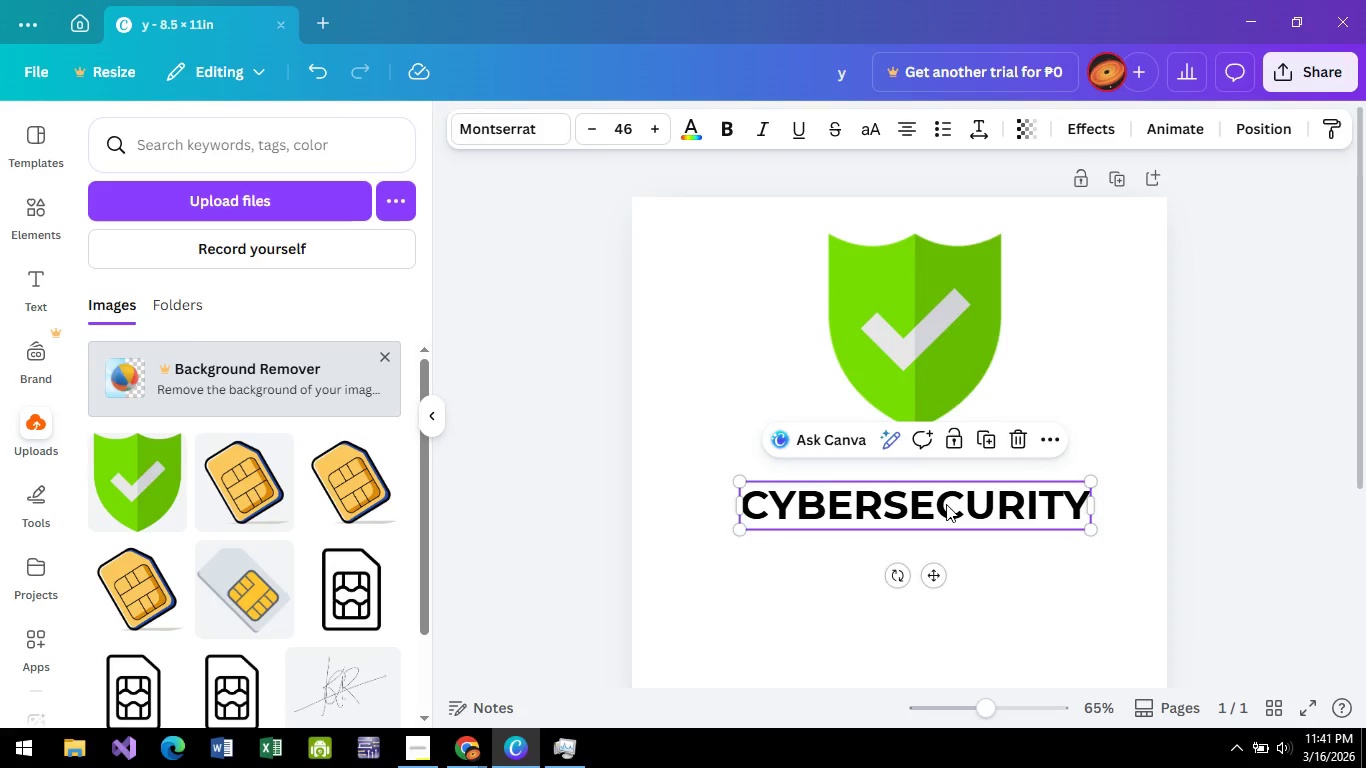 
left_click_drag(start_coordinate=[946, 513], to_coordinate=[942, 472])
 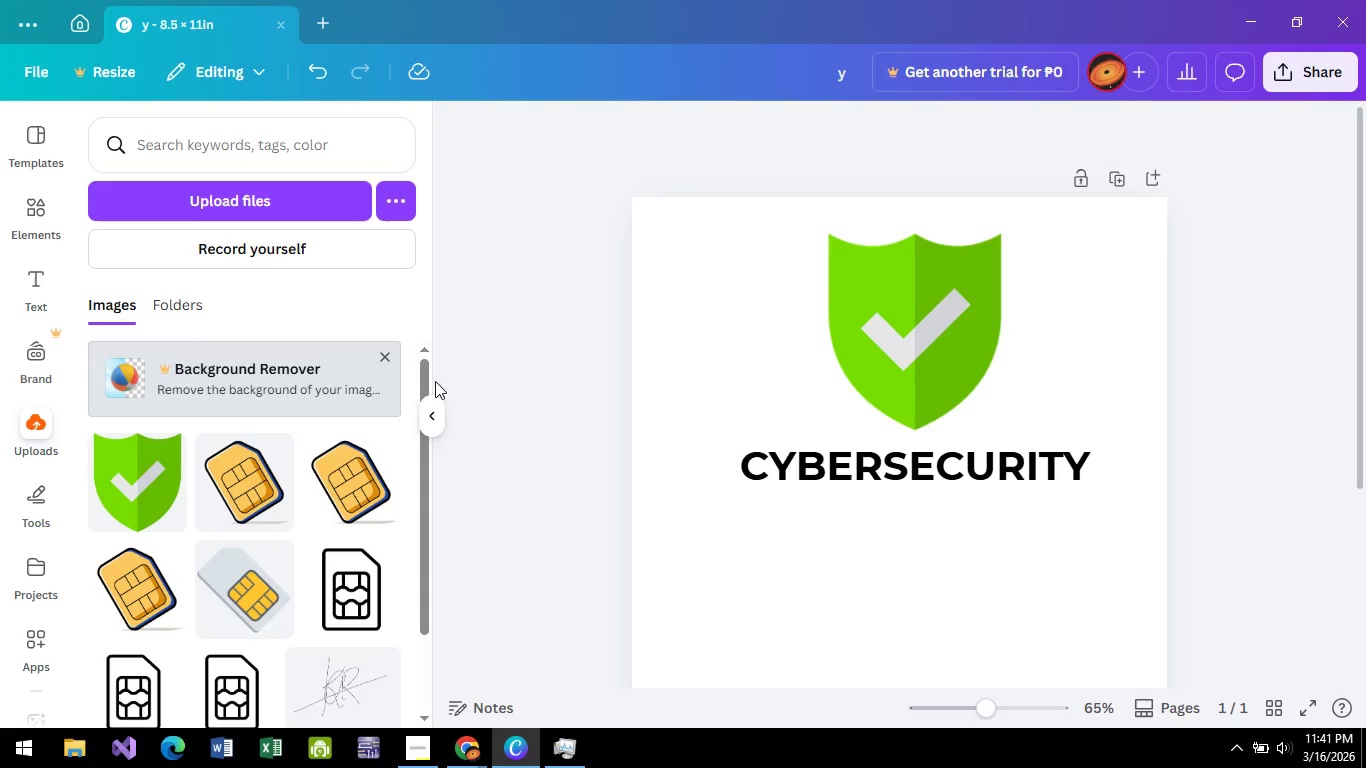 
wait(23.42)
 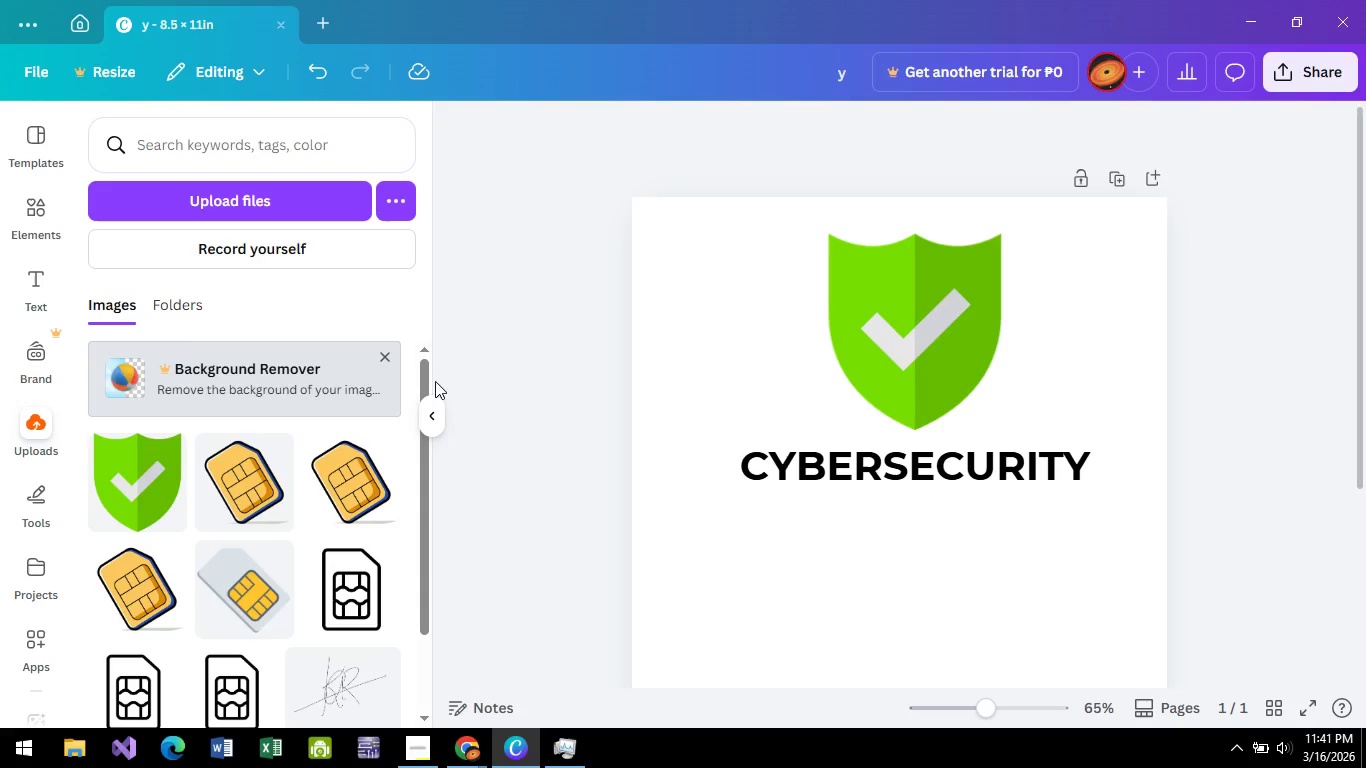 
left_click([892, 323])
 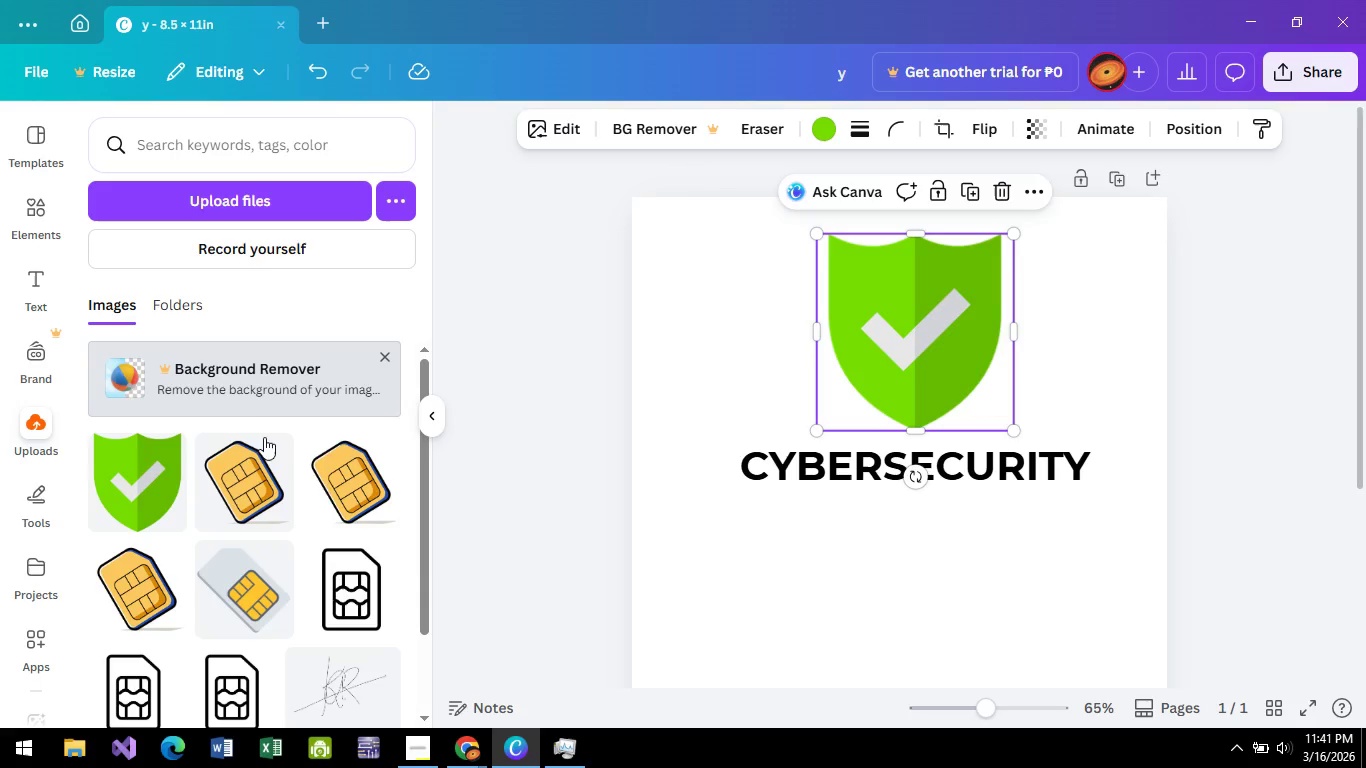 
scroll: coordinate [582, 394], scroll_direction: down, amount: 2.0
 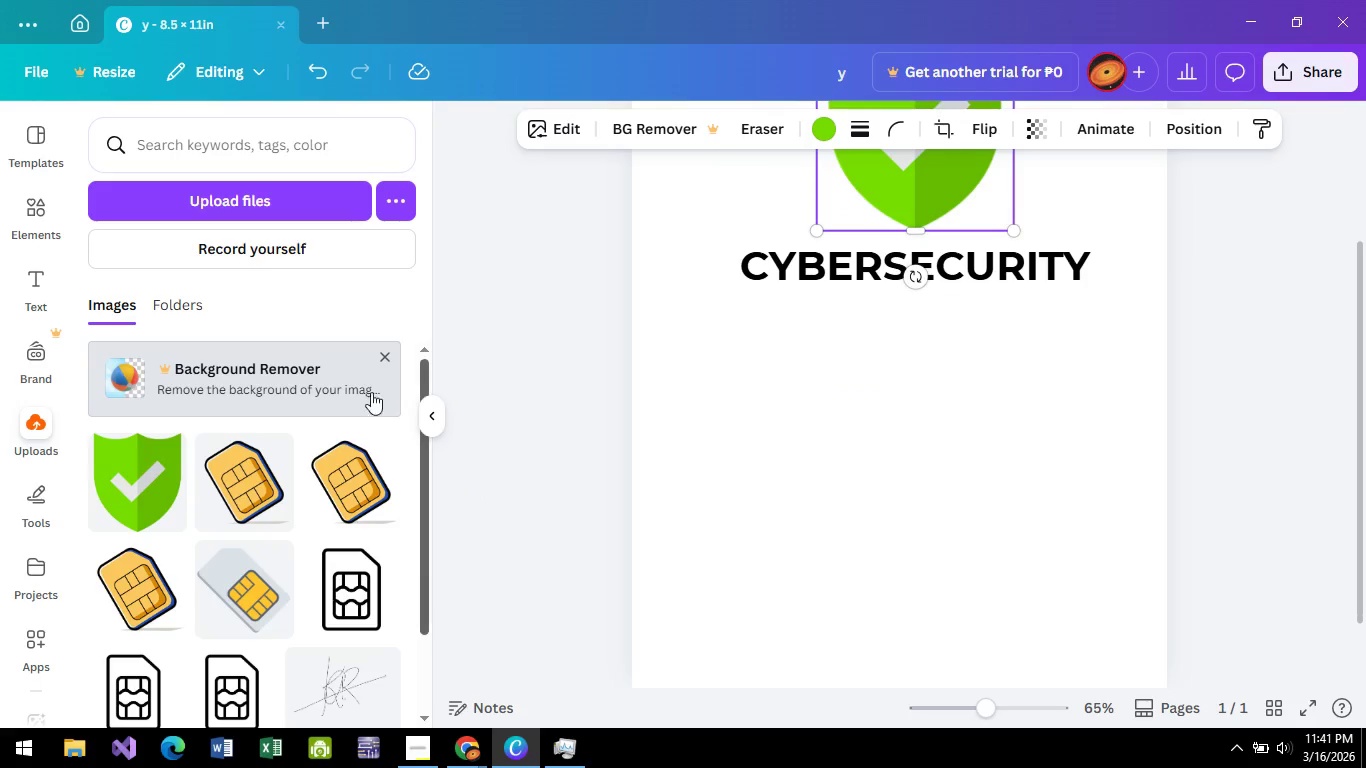 
scroll: coordinate [277, 386], scroll_direction: up, amount: 1.0
 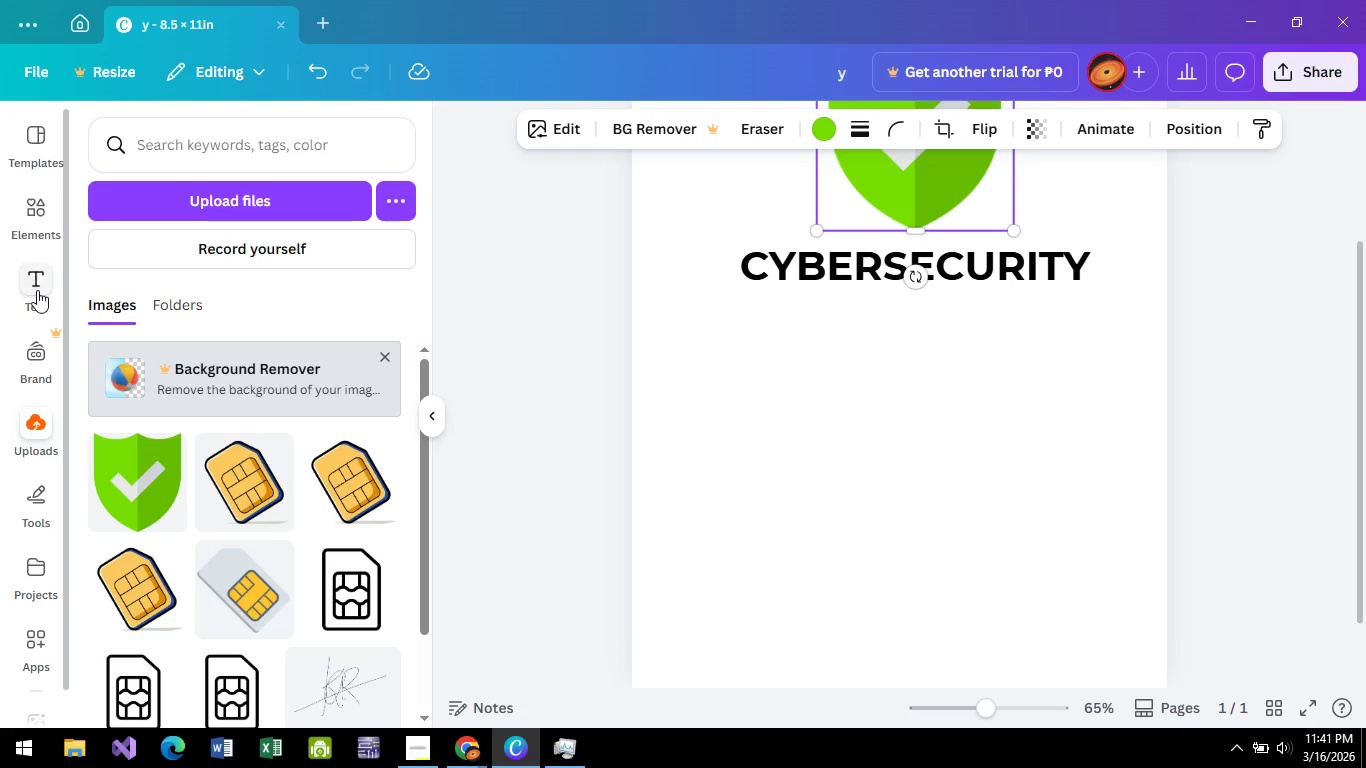 
left_click([38, 290])
 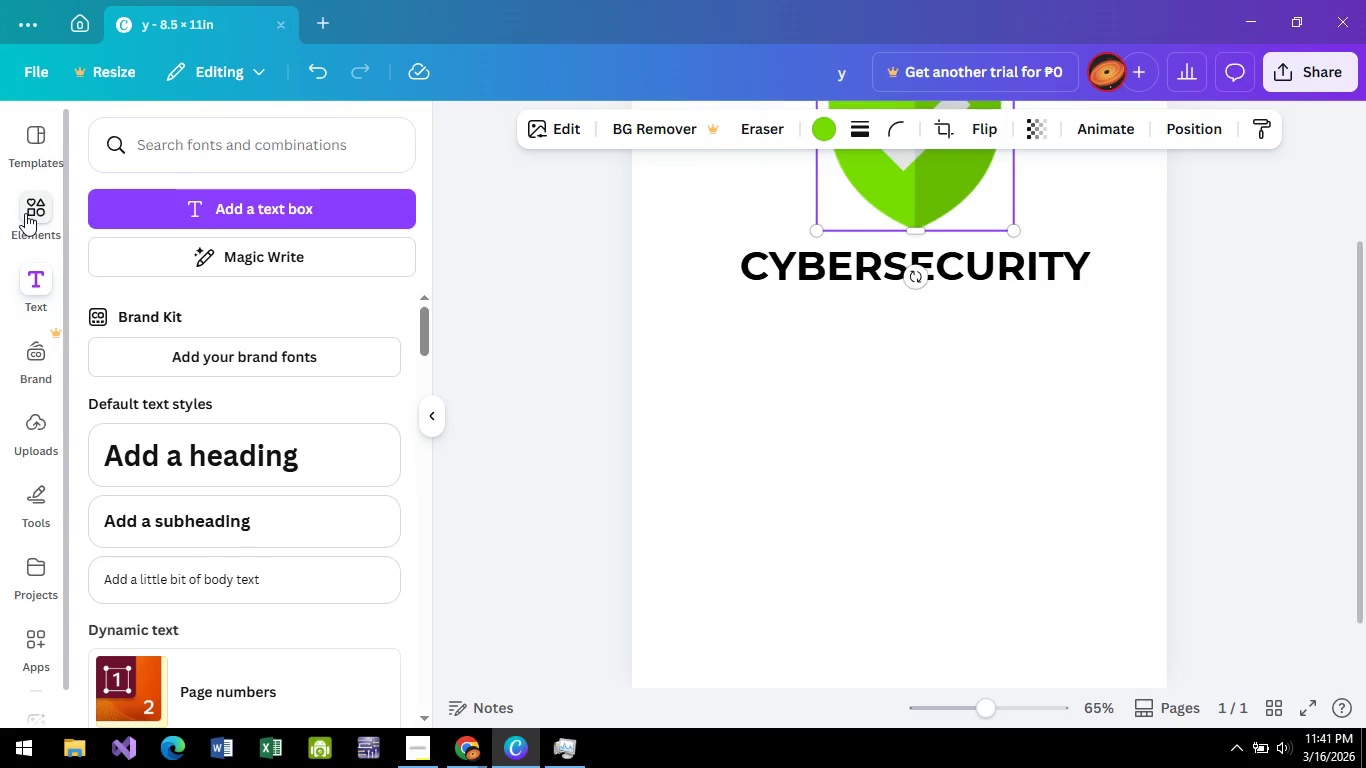 
left_click([28, 211])
 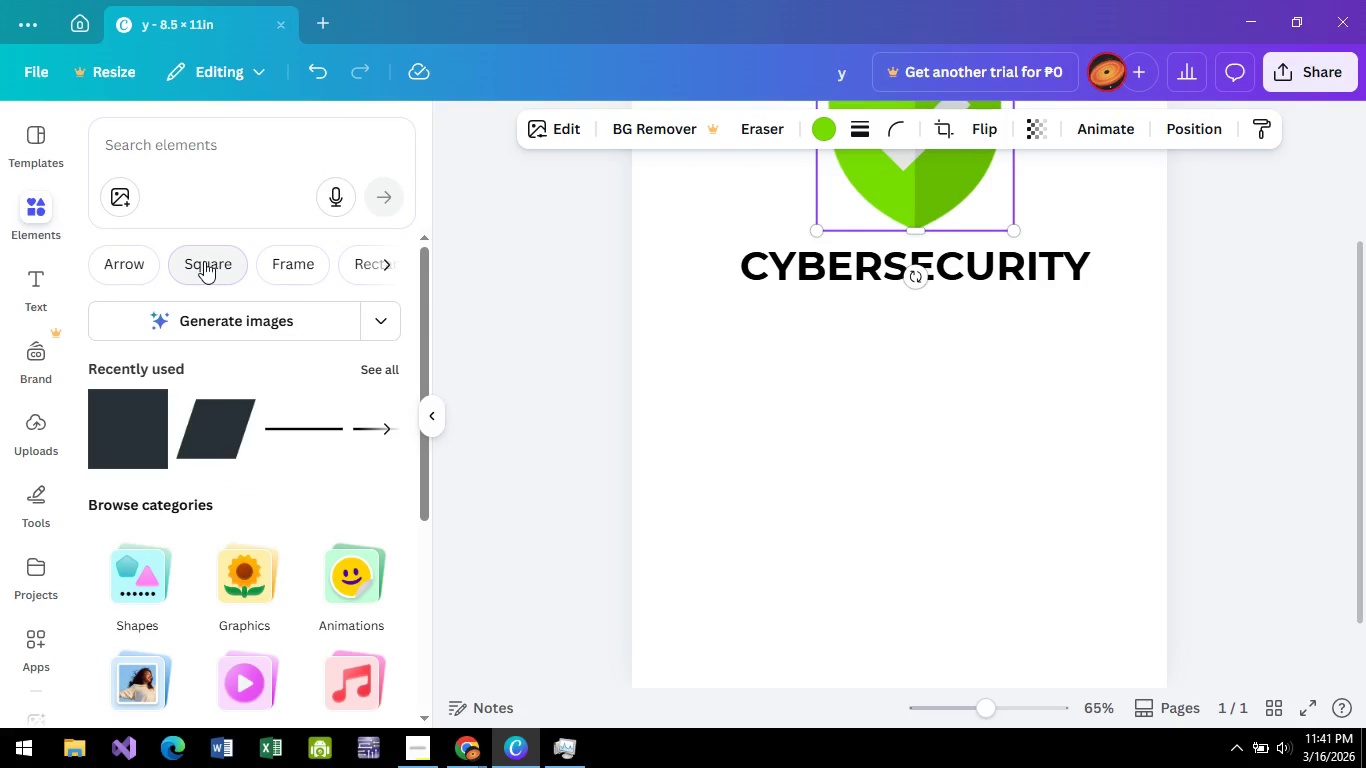 
left_click([204, 268])
 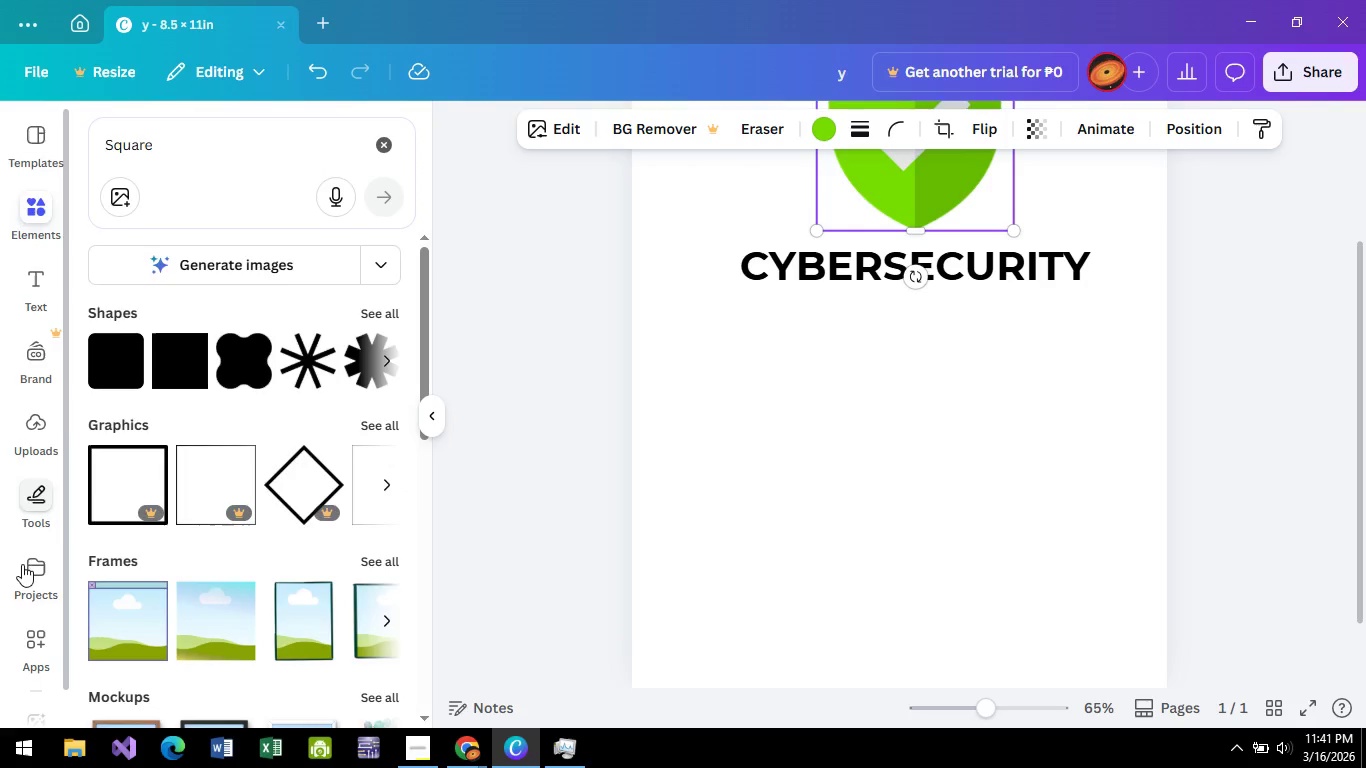 
scroll: coordinate [43, 554], scroll_direction: down, amount: 4.0
 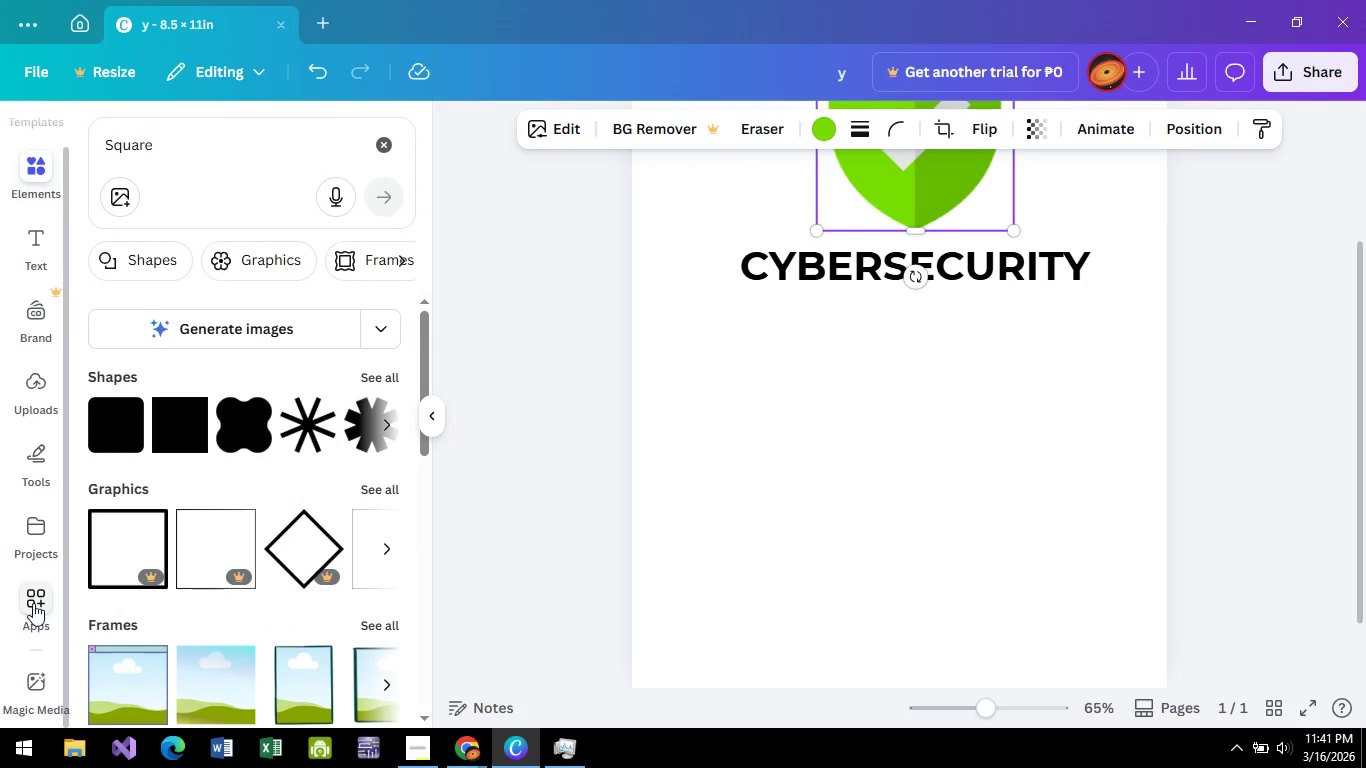 
left_click([33, 603])
 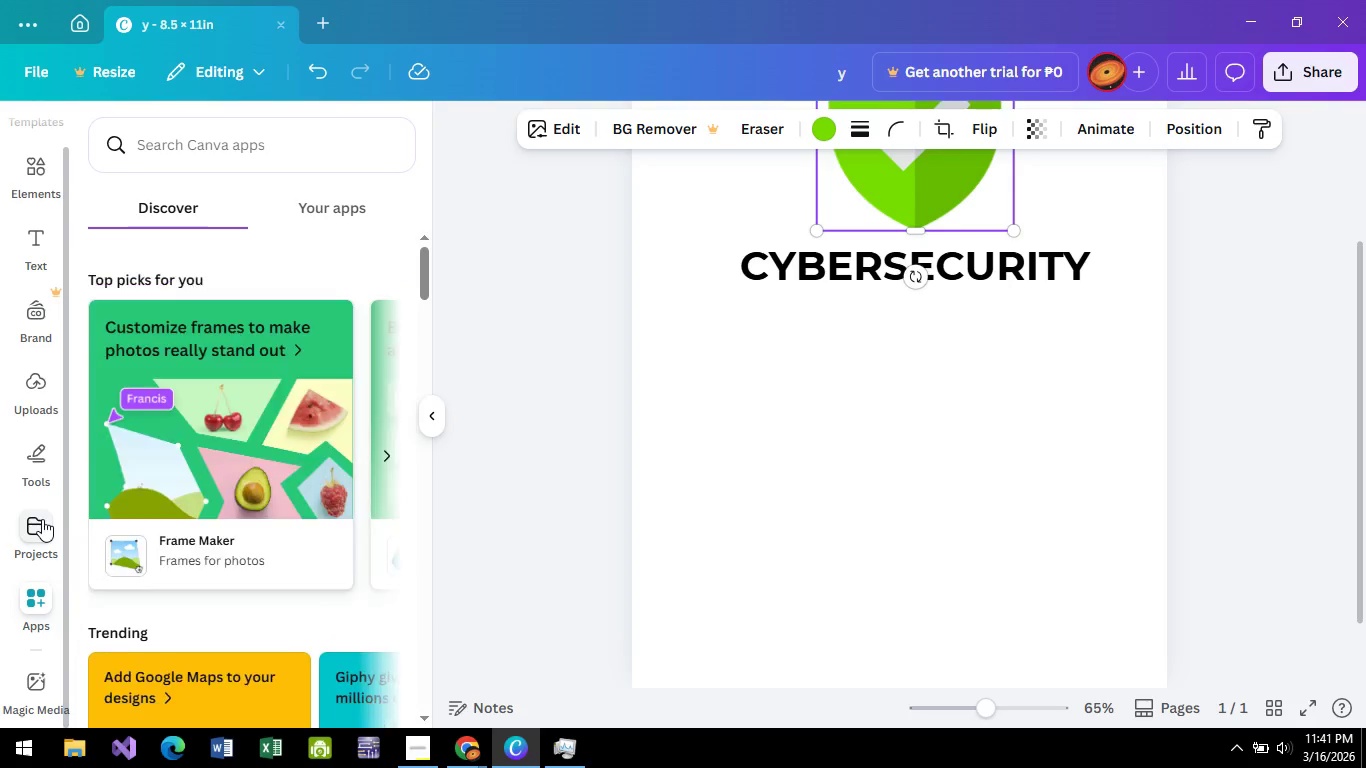 
left_click([42, 520])
 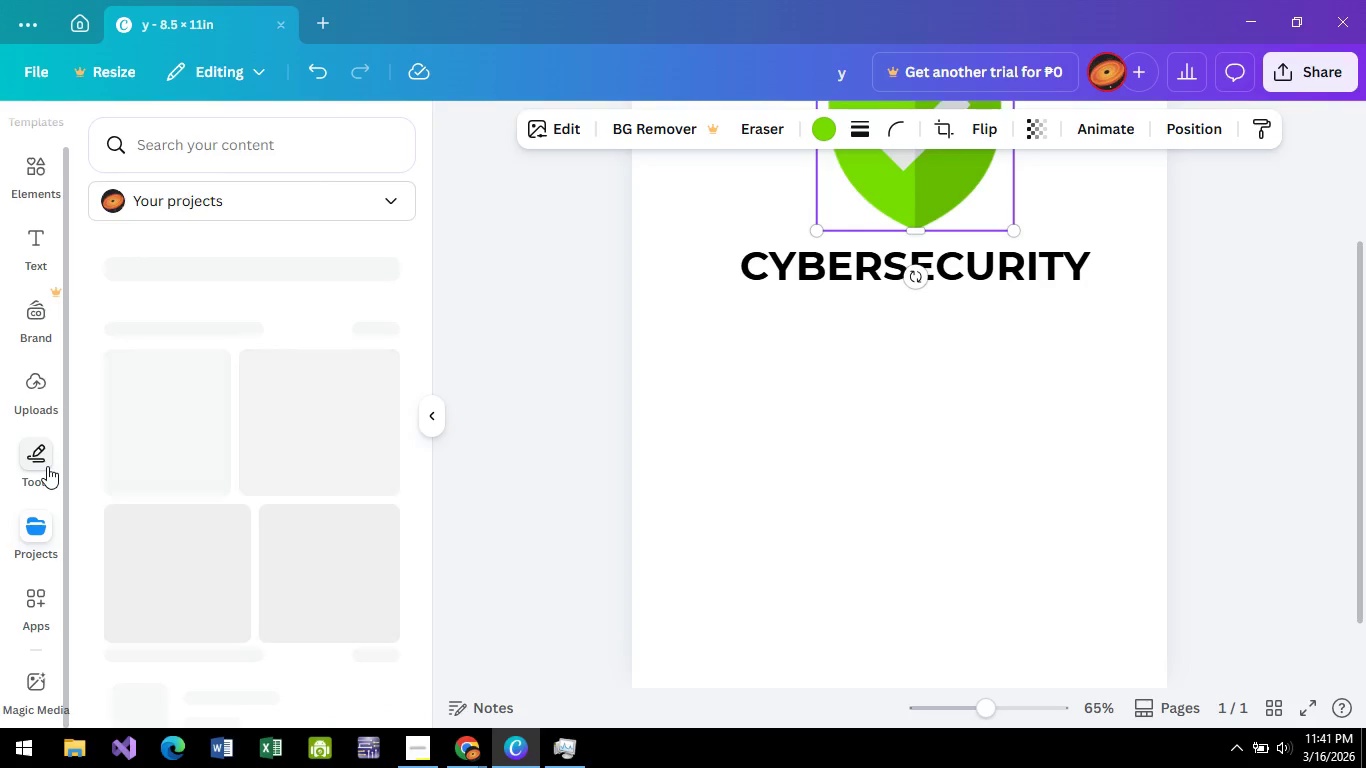 
left_click([47, 466])
 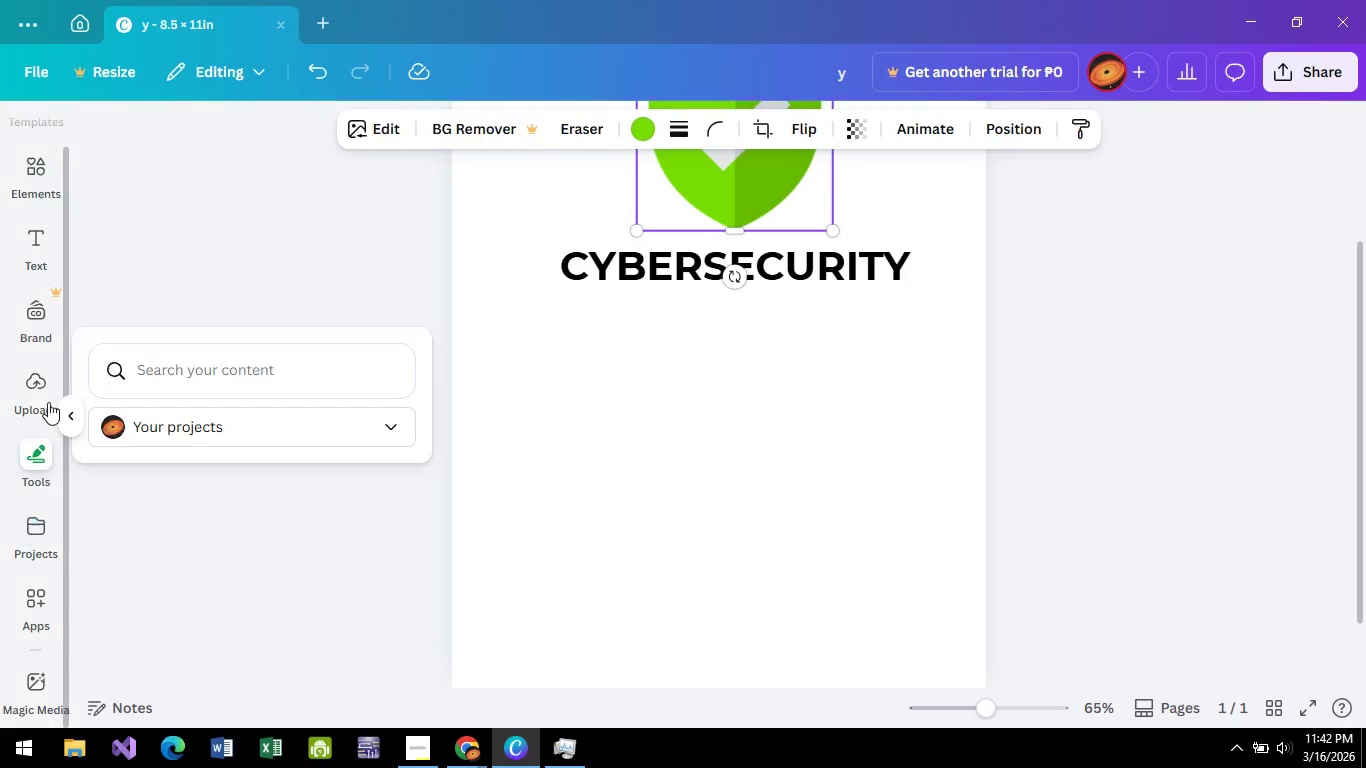 
mouse_move([35, 384])
 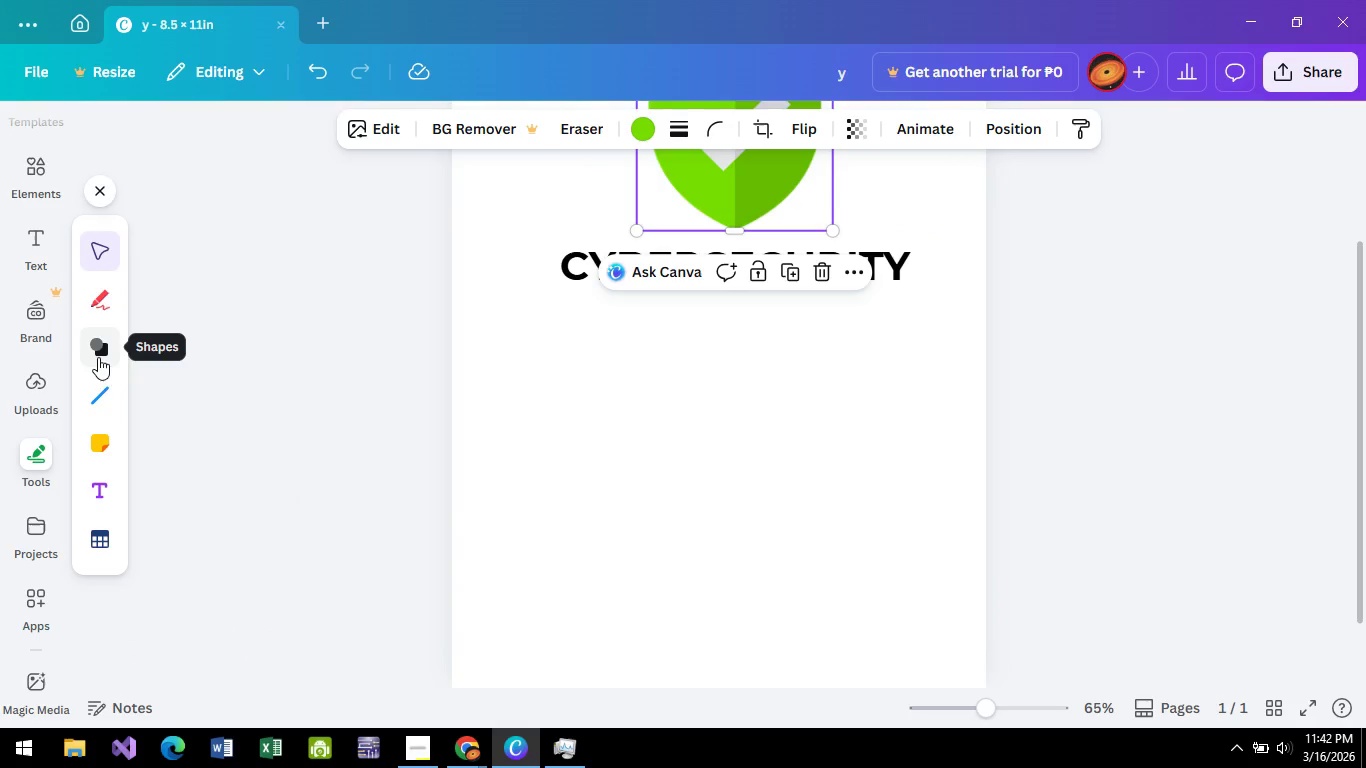 
left_click([102, 354])
 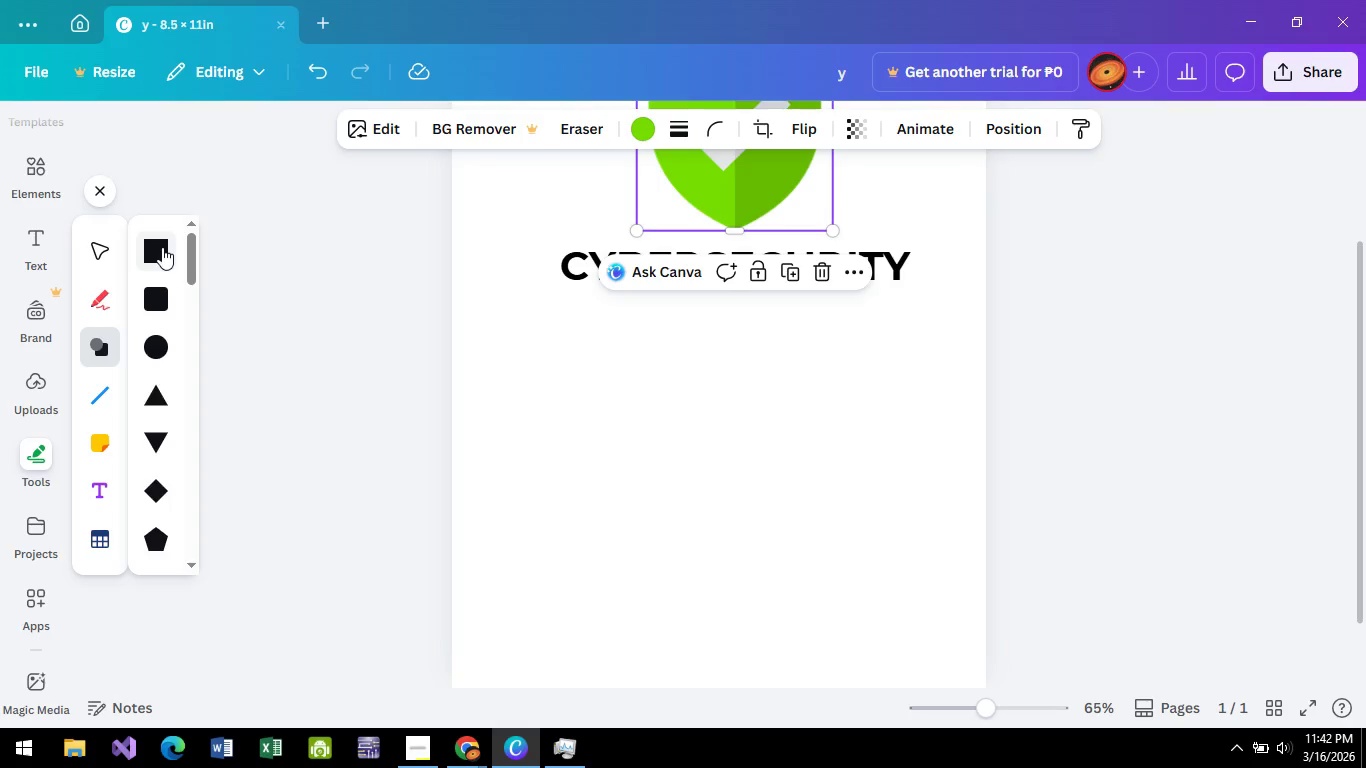 
left_click([160, 248])
 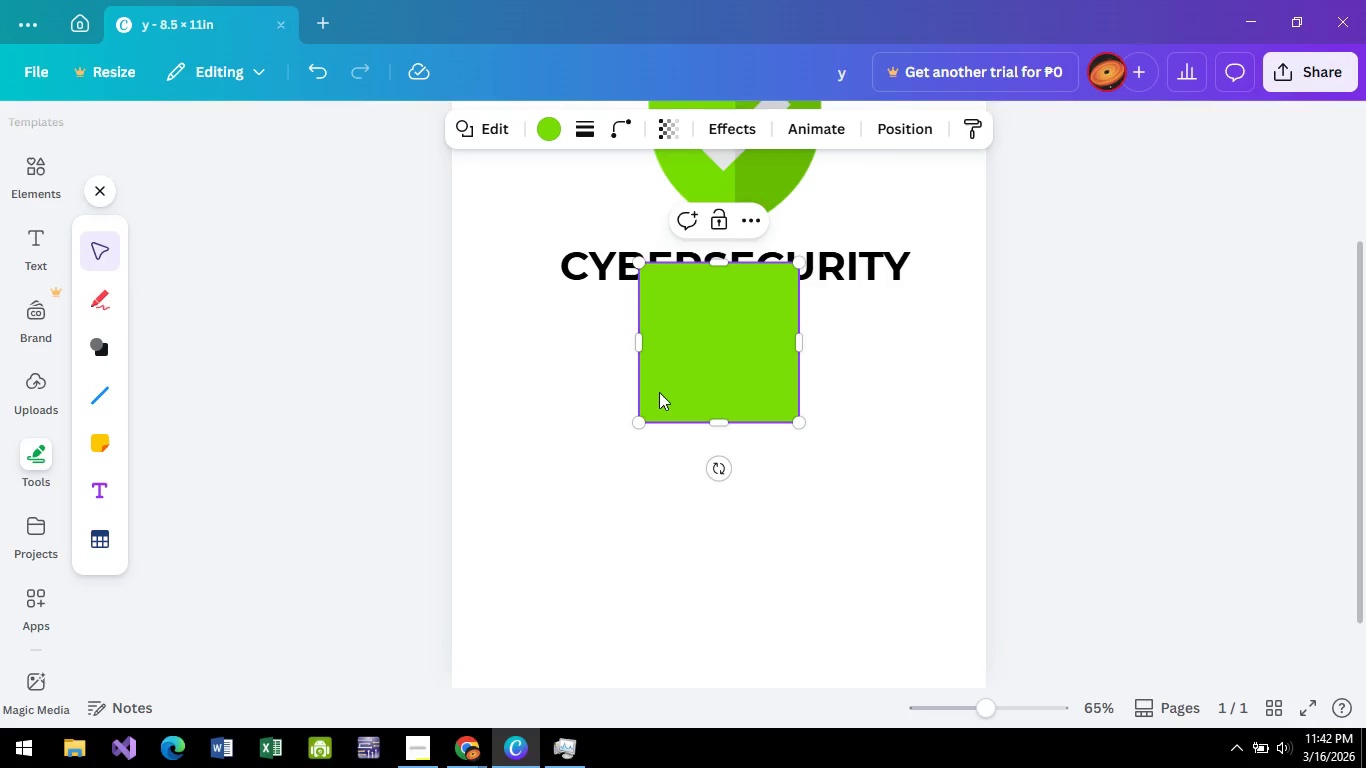 
scroll: coordinate [690, 406], scroll_direction: up, amount: 2.0
 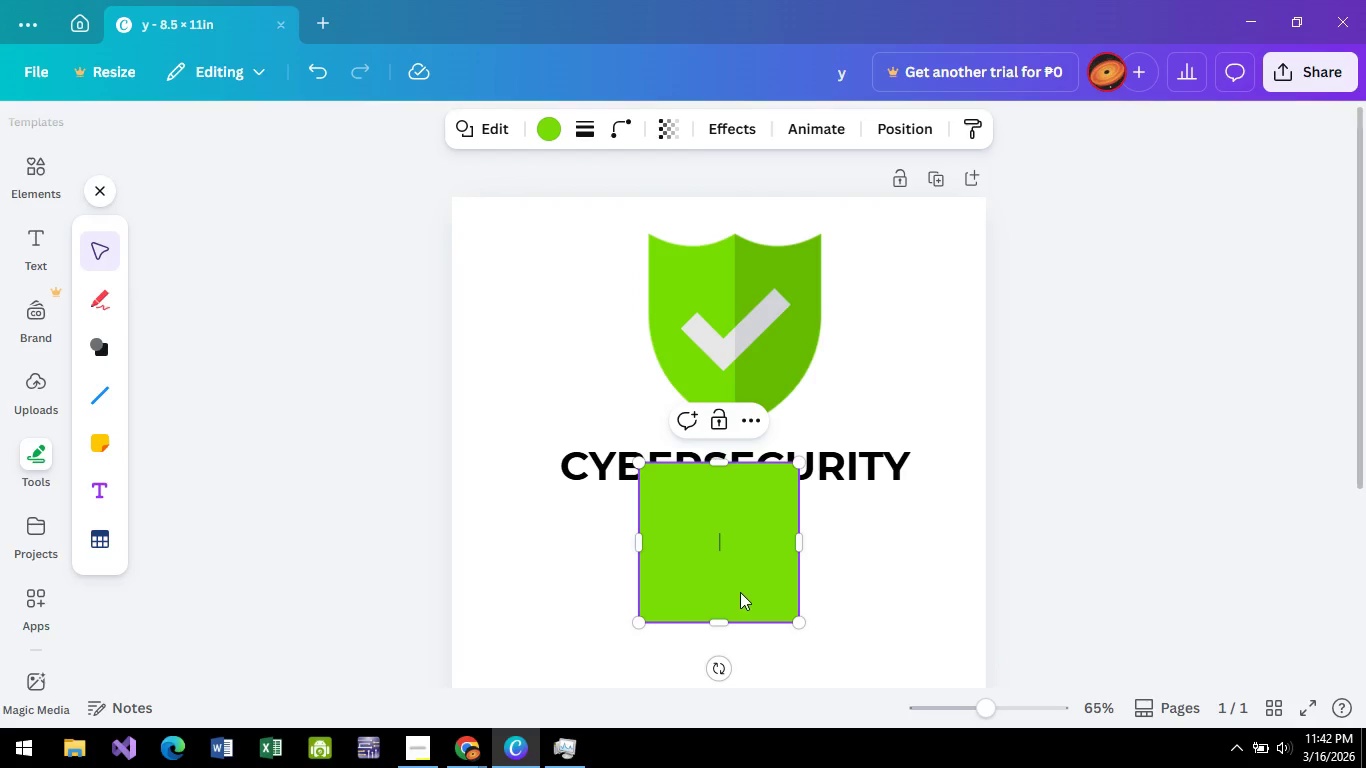 
left_click_drag(start_coordinate=[740, 590], to_coordinate=[550, 316])
 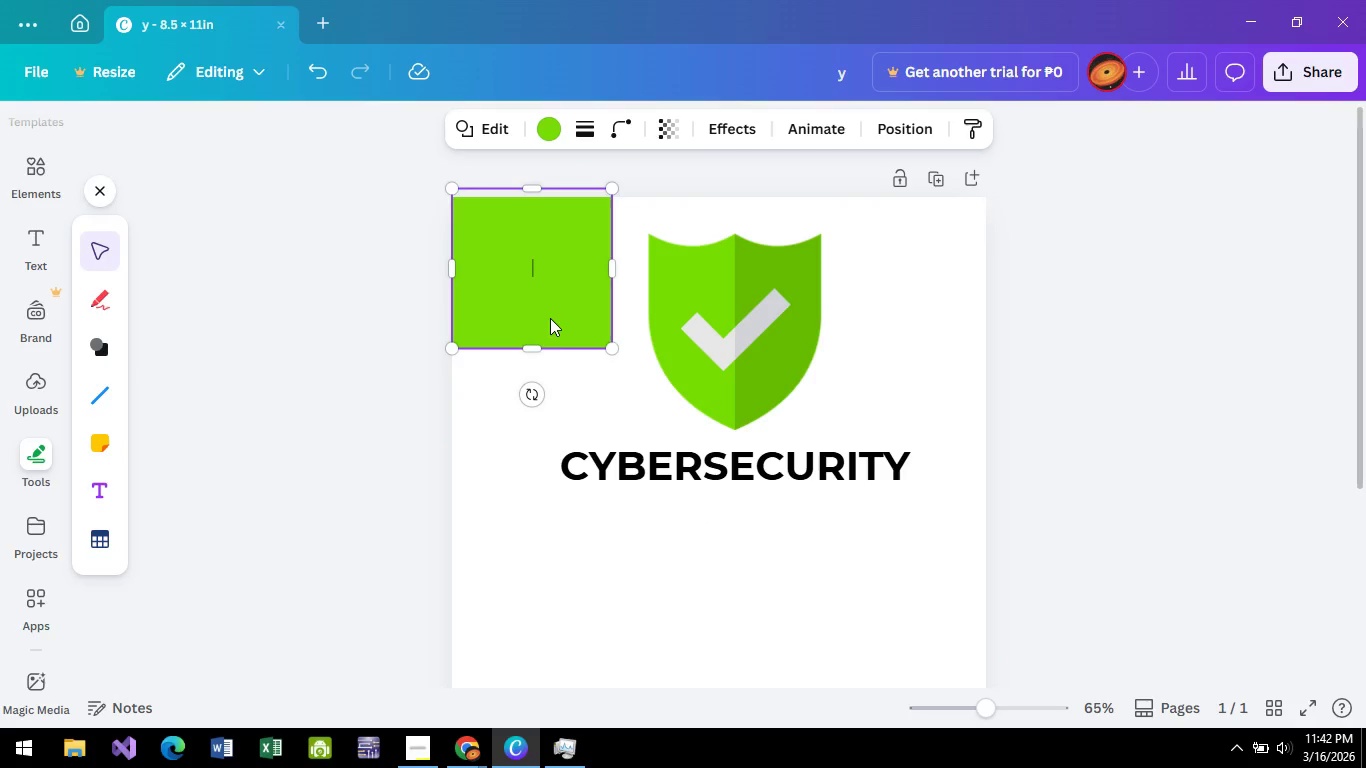 
left_click_drag(start_coordinate=[550, 316], to_coordinate=[552, 325])
 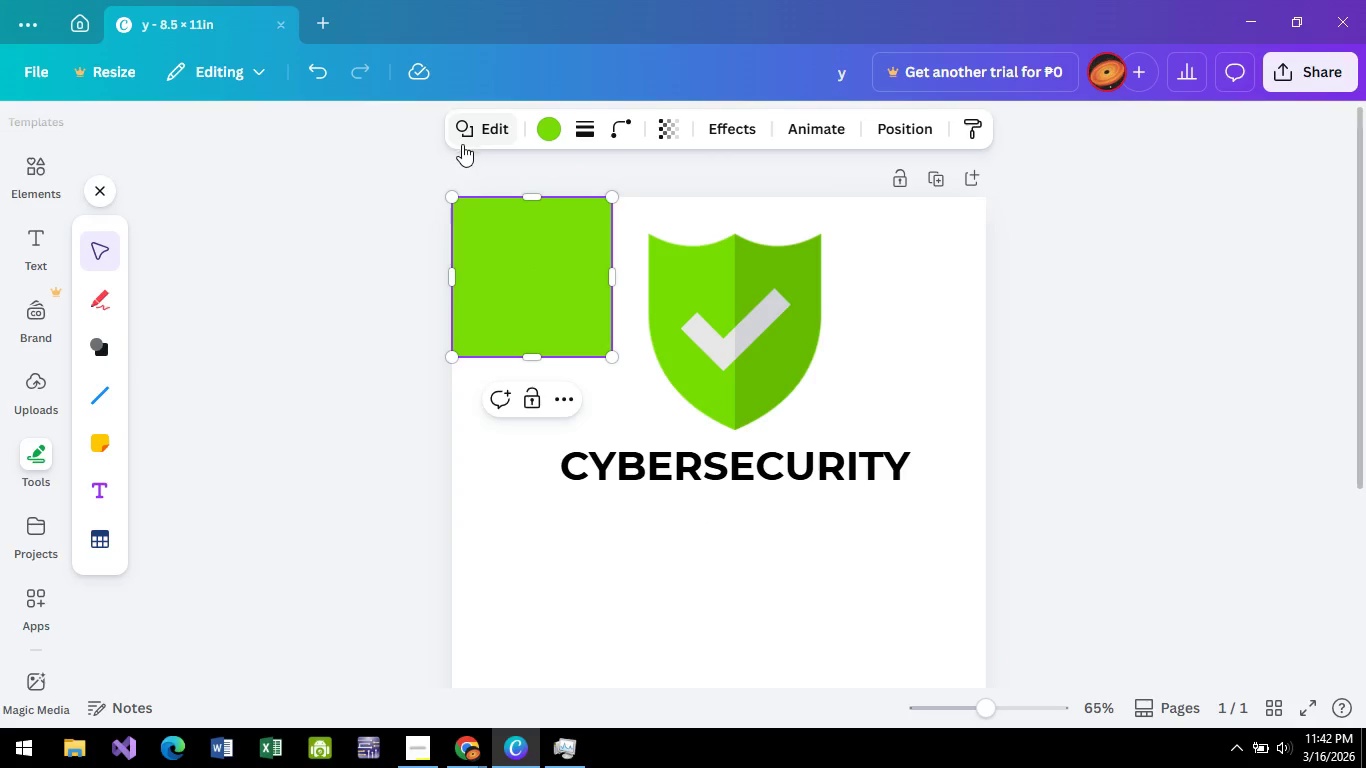 
right_click([541, 264])
 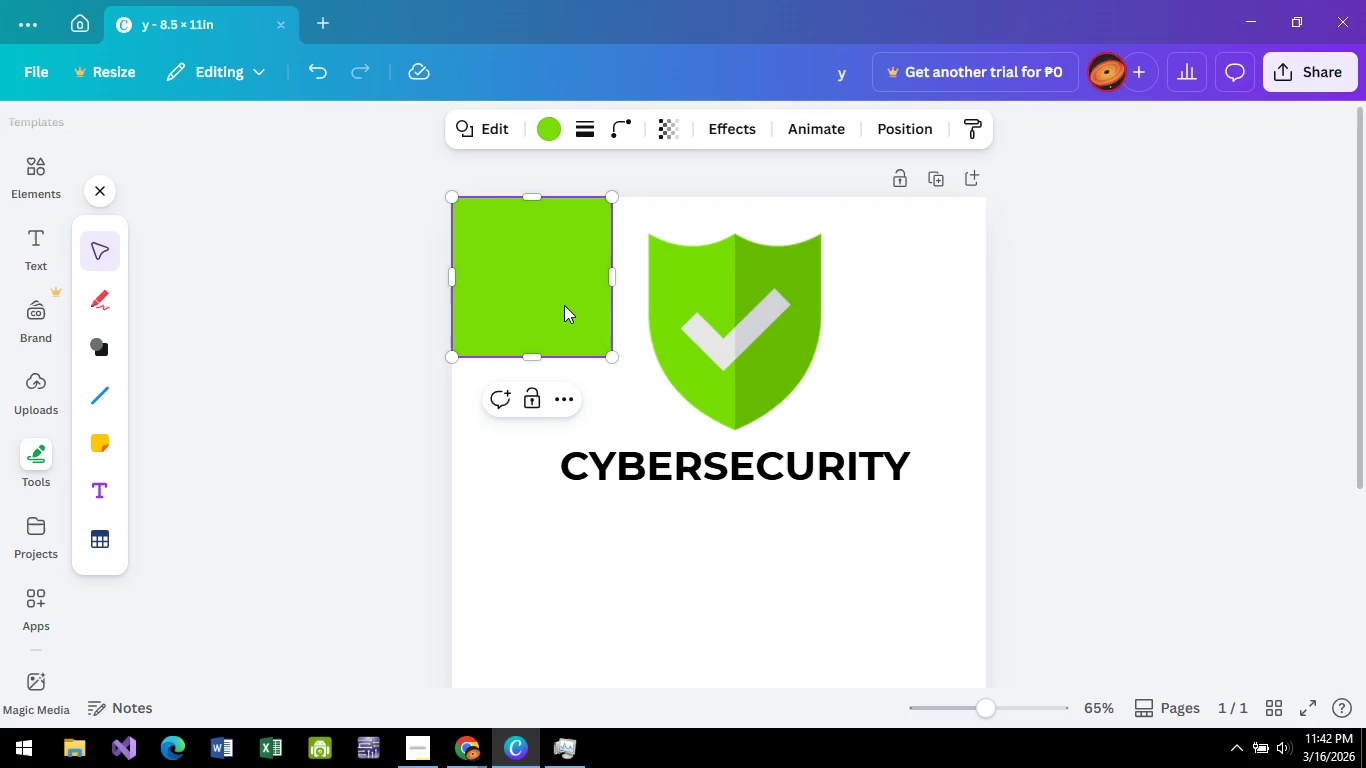 
wait(6.2)
 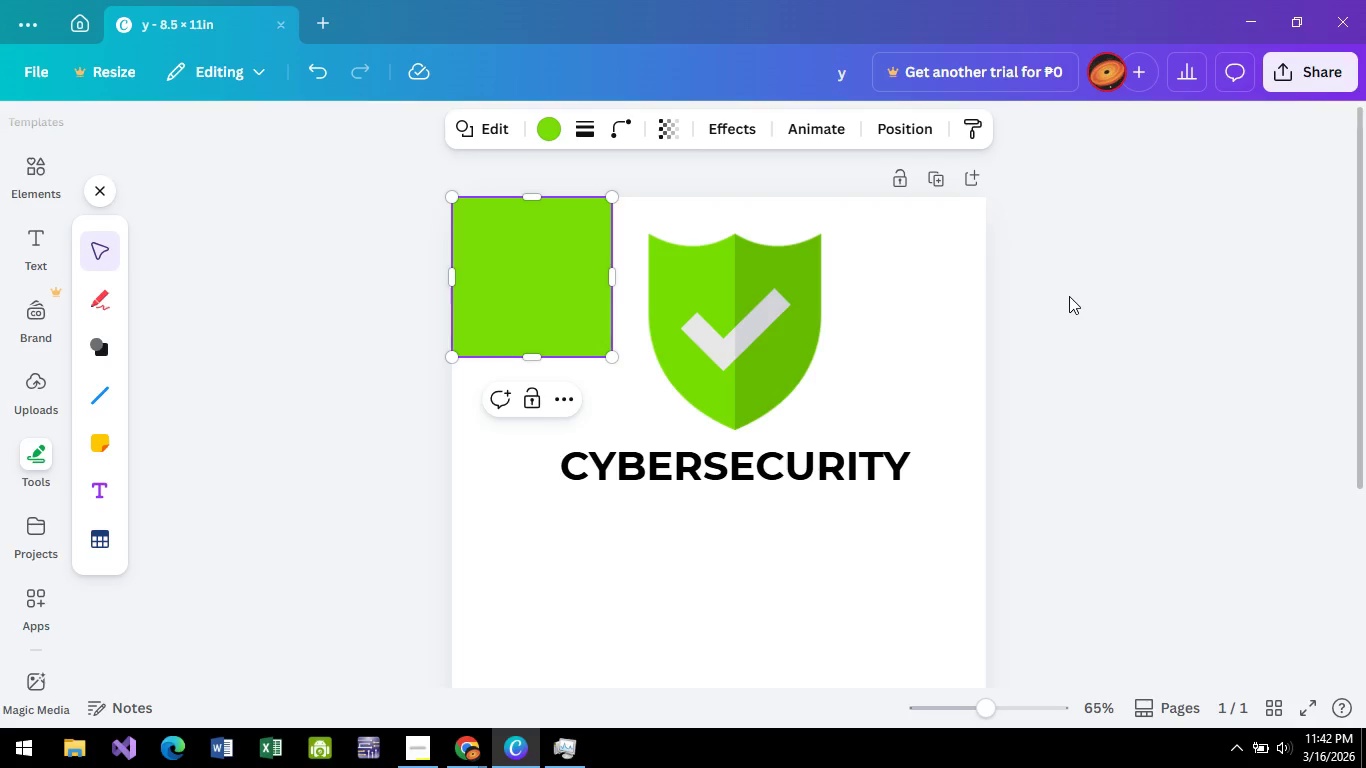 
left_click_drag(start_coordinate=[612, 273], to_coordinate=[989, 288])
 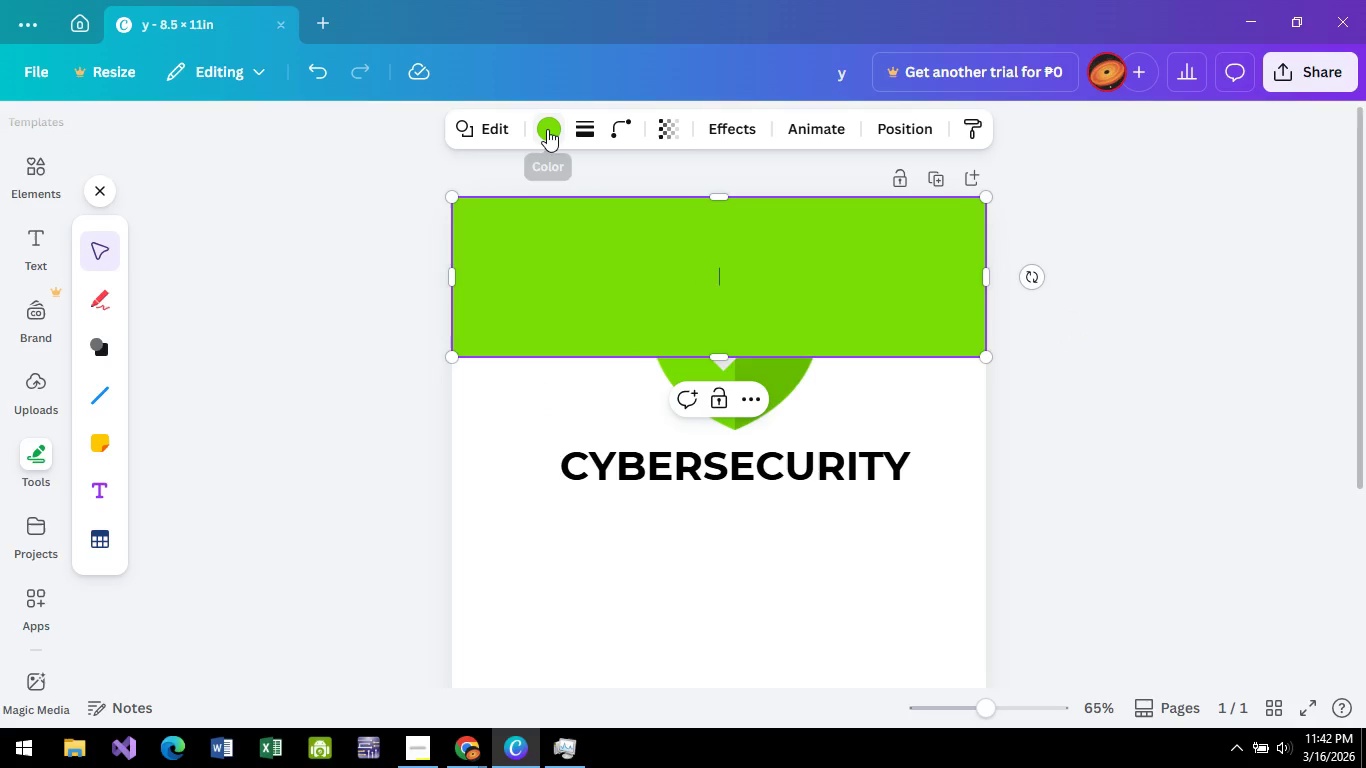 
left_click([547, 129])
 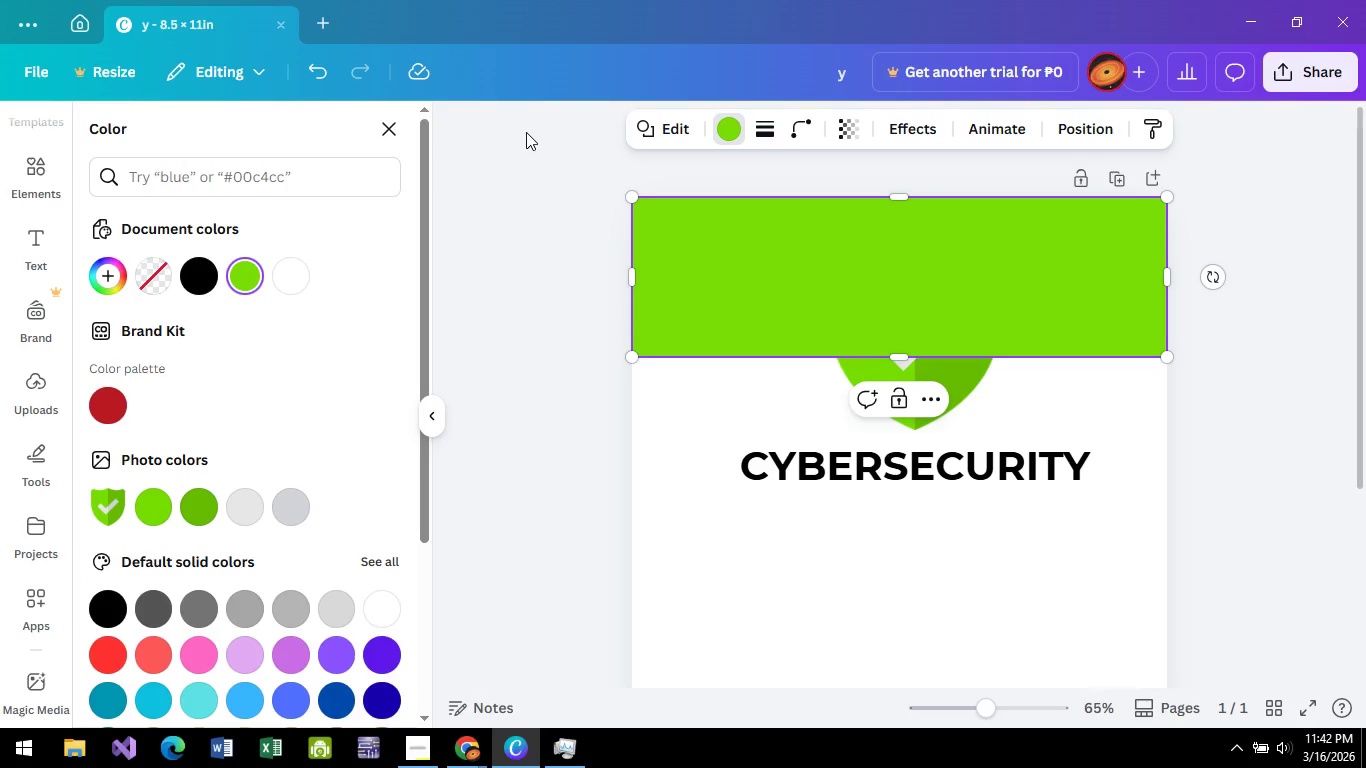 
wait(18.66)
 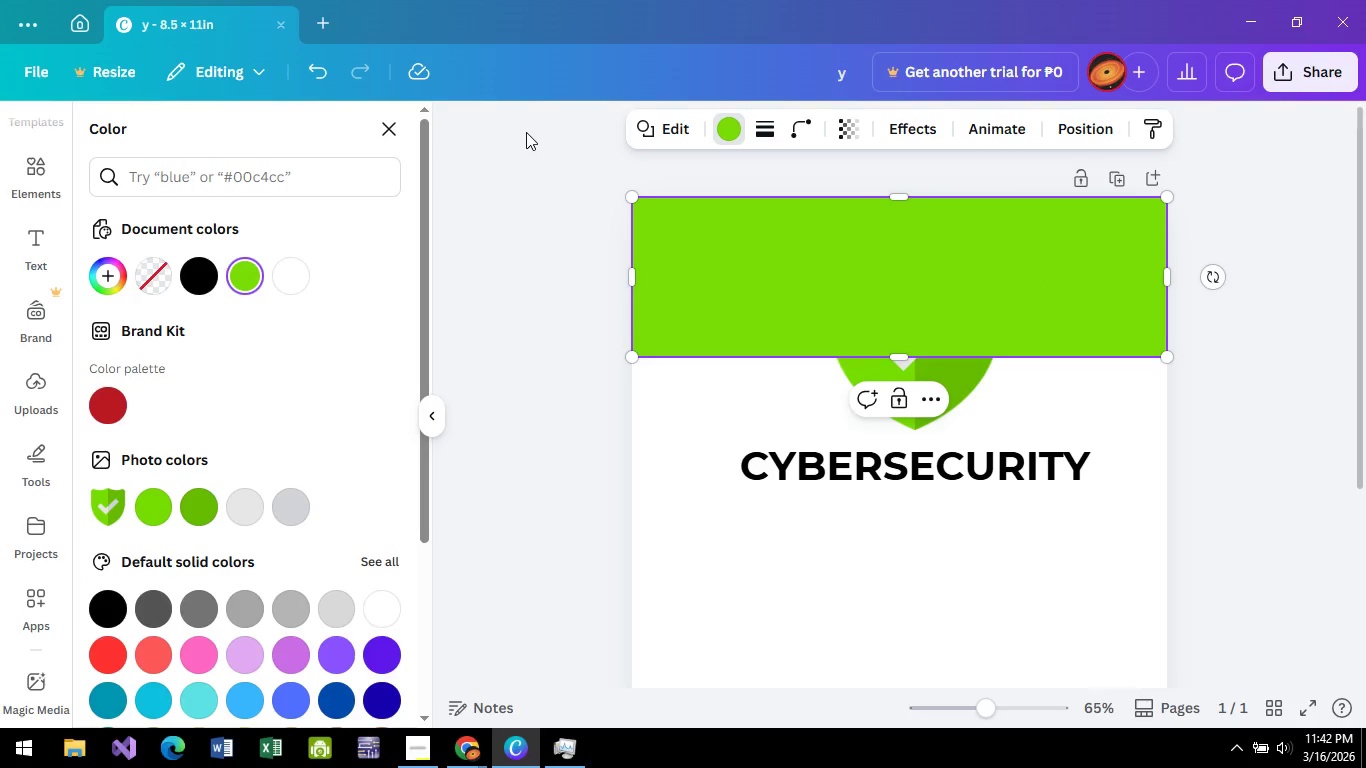 
left_click([722, 126])
 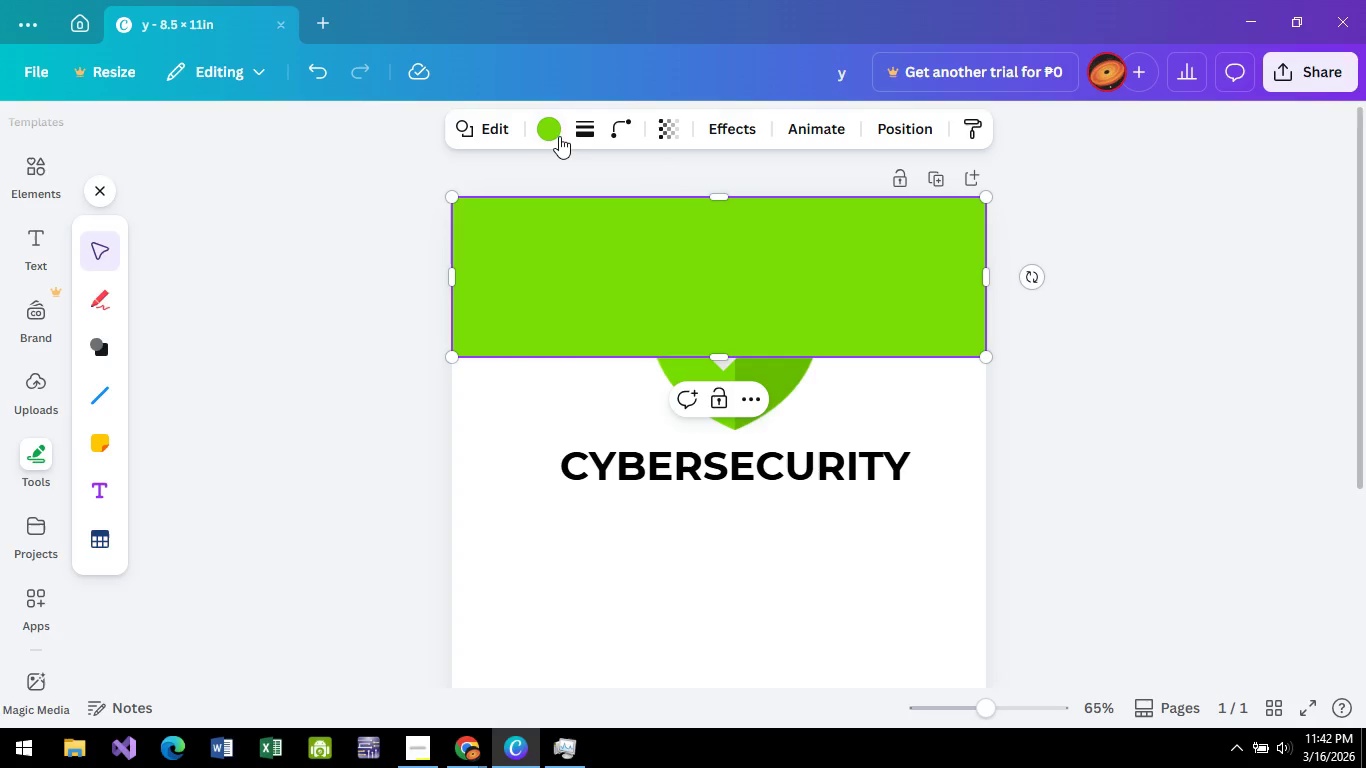 
left_click([553, 133])
 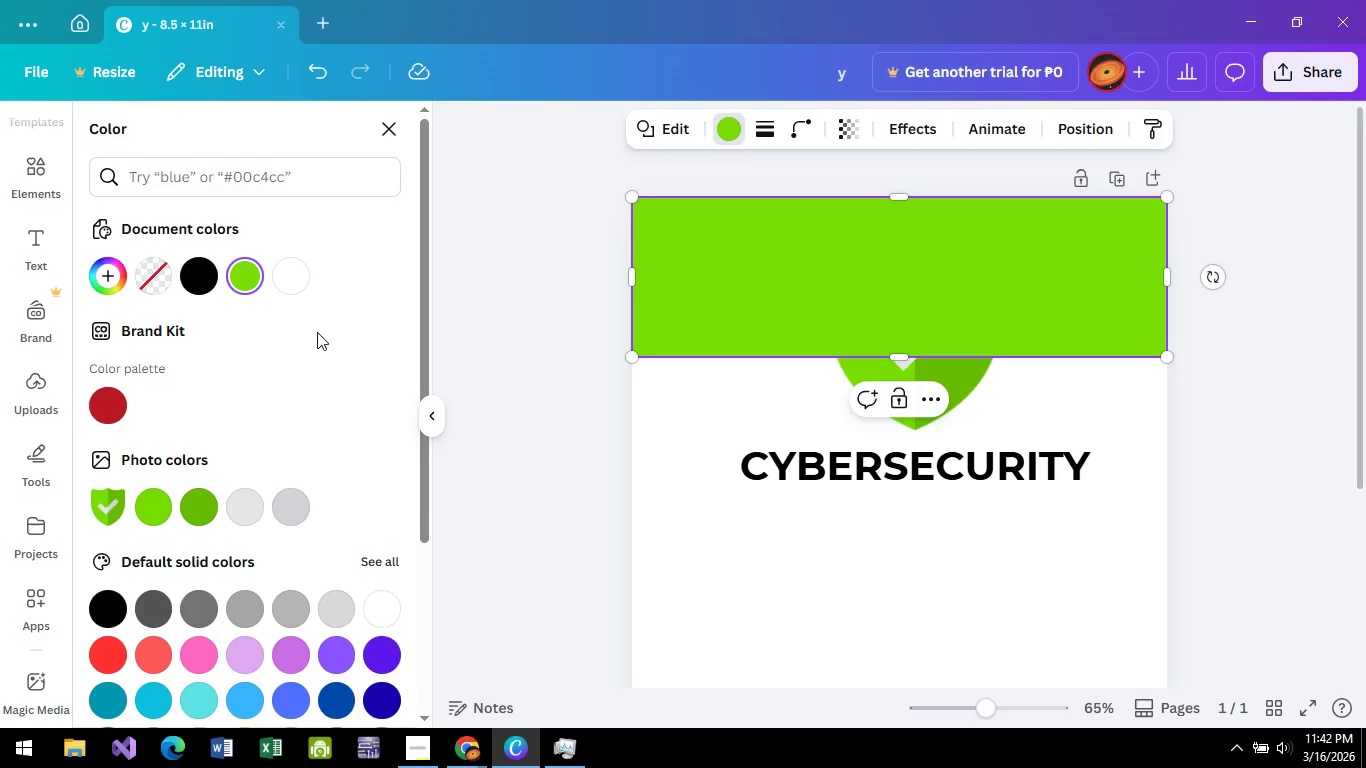 
scroll: coordinate [236, 536], scroll_direction: down, amount: 8.0
 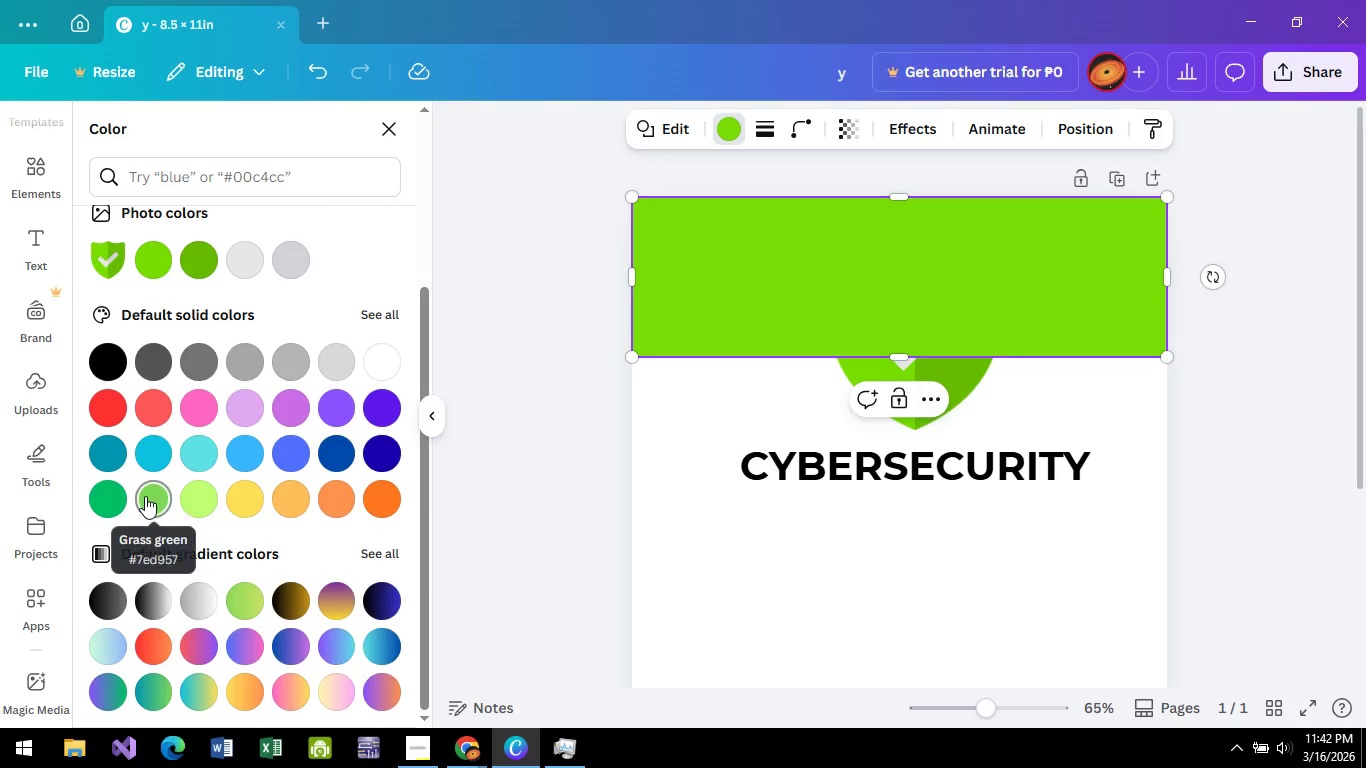 
left_click([145, 496])
 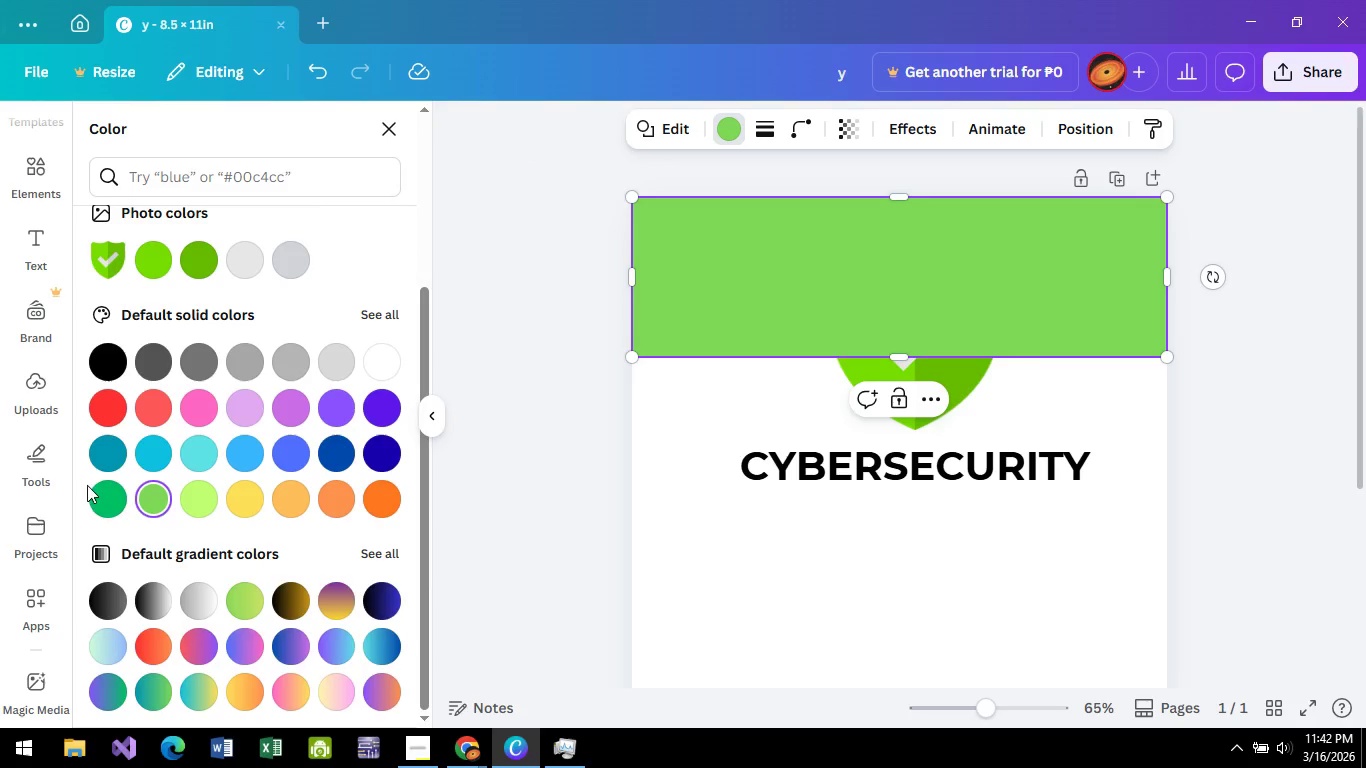 
left_click([113, 494])
 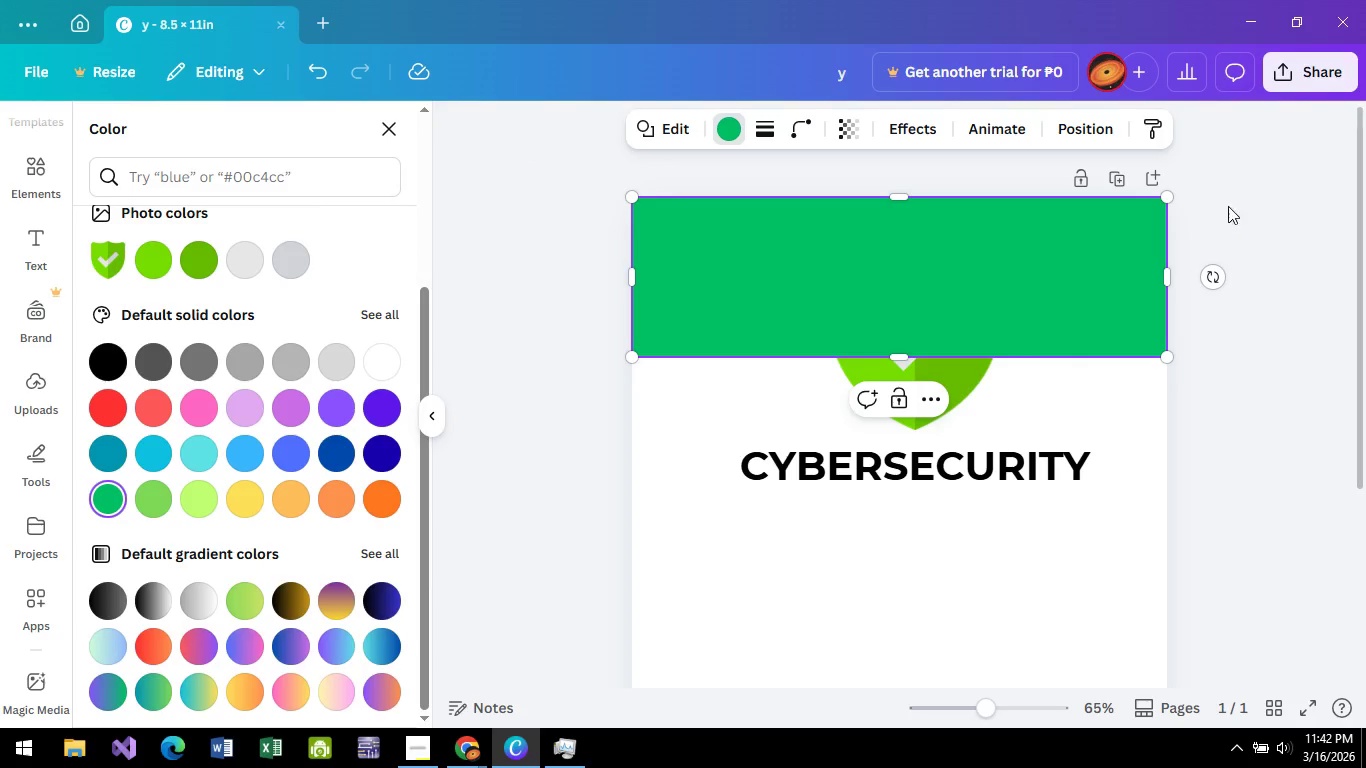 
left_click([1068, 123])
 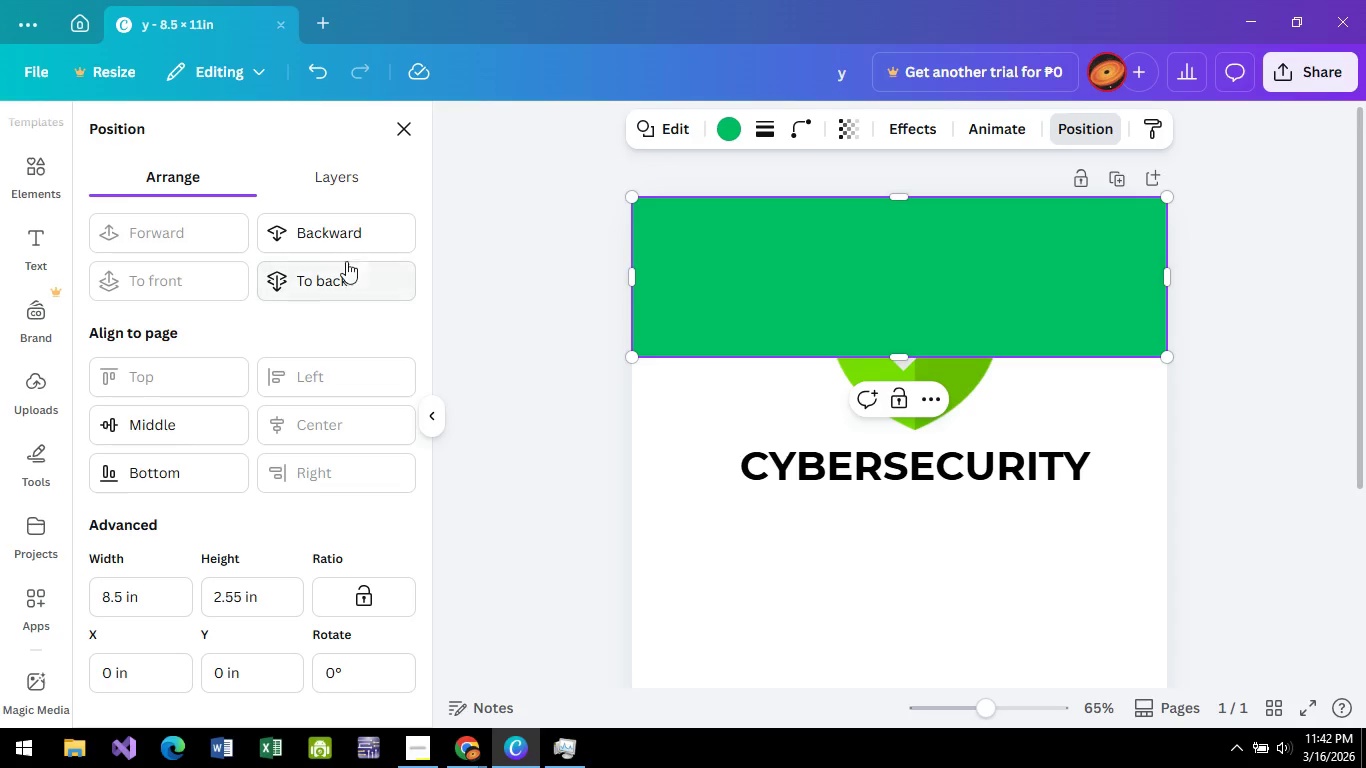 
left_click([340, 238])
 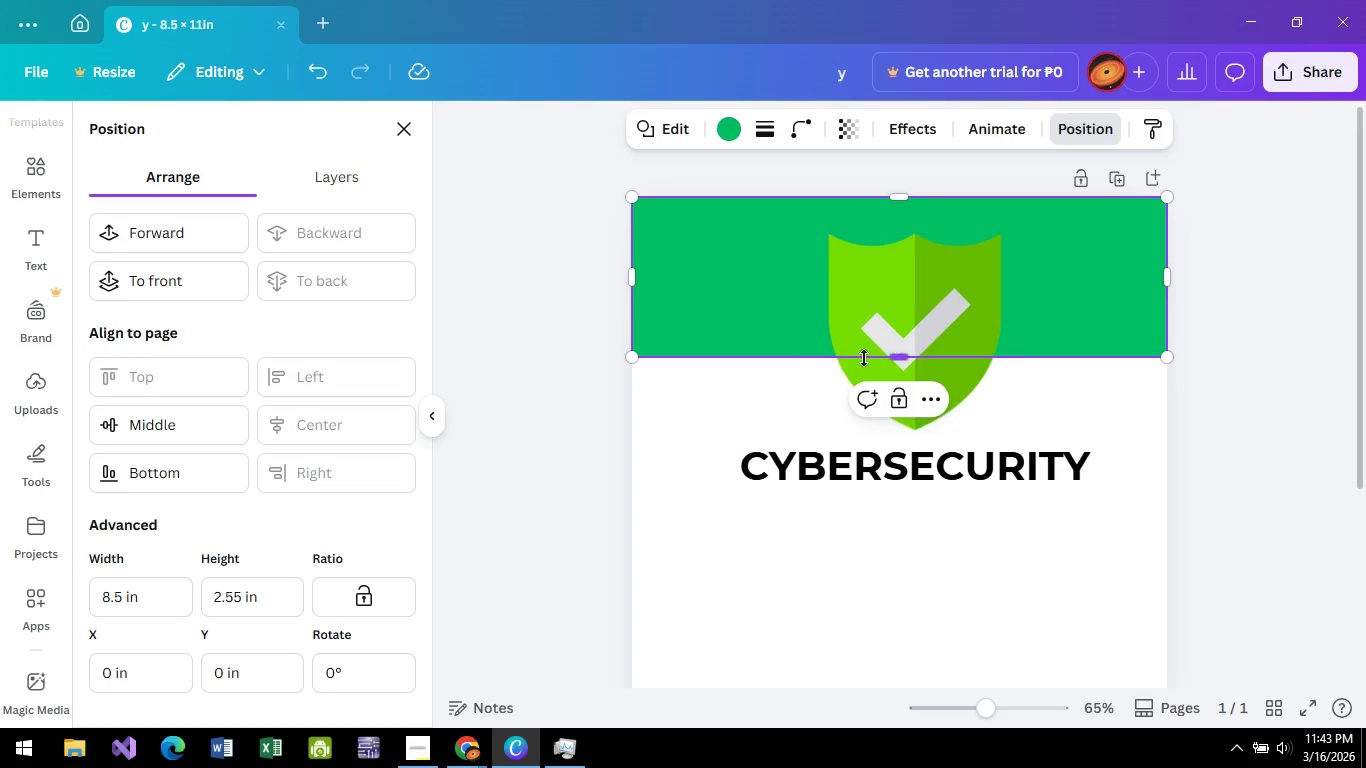 
left_click_drag(start_coordinate=[893, 358], to_coordinate=[904, 513])
 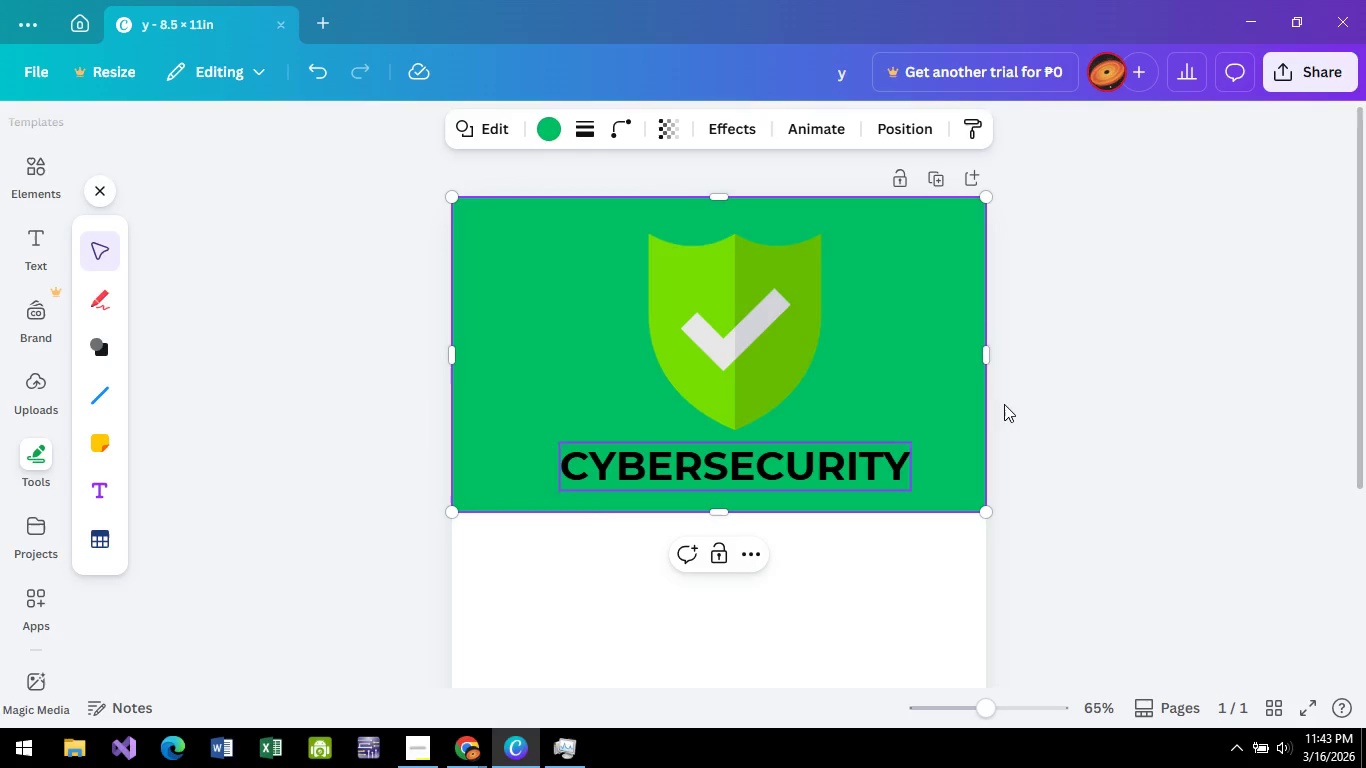 
left_click([1186, 383])
 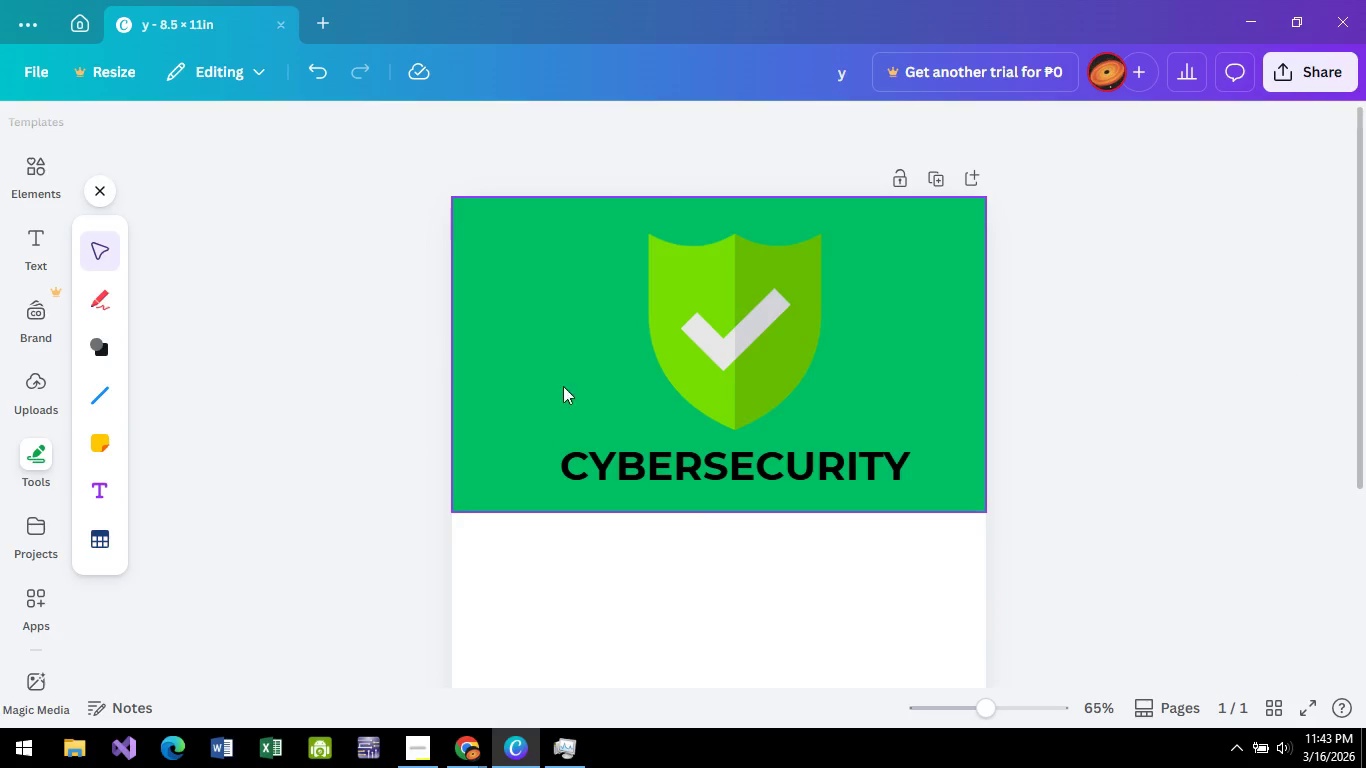 
left_click([879, 347])
 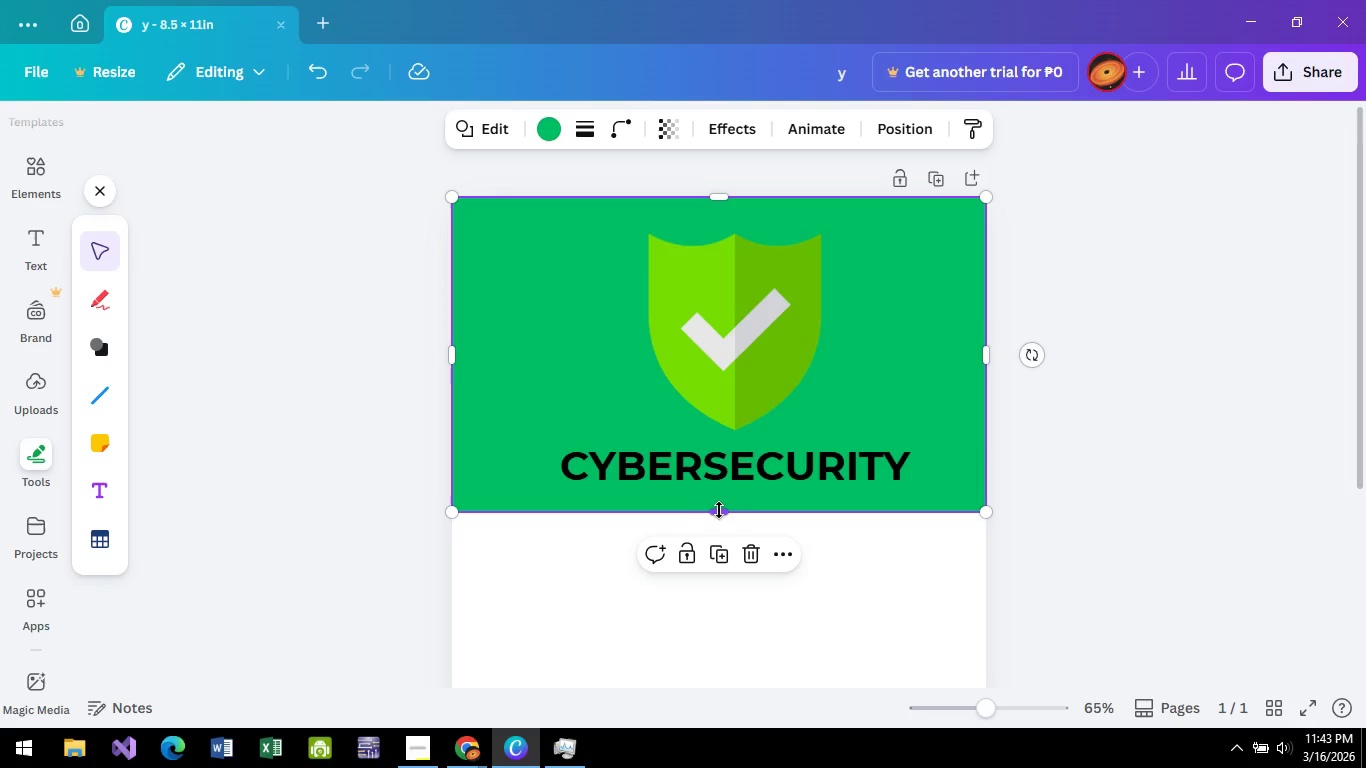 
left_click_drag(start_coordinate=[721, 510], to_coordinate=[736, 506])
 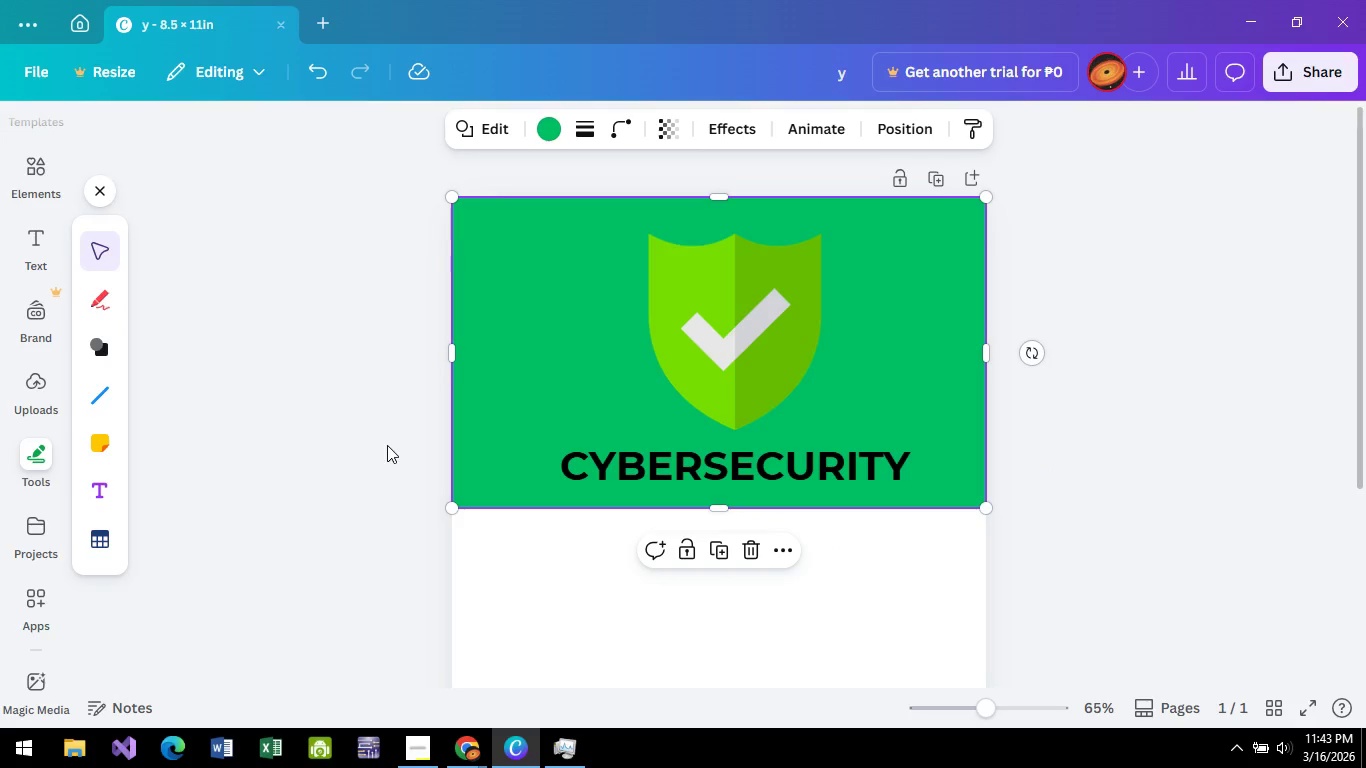 
wait(25.22)
 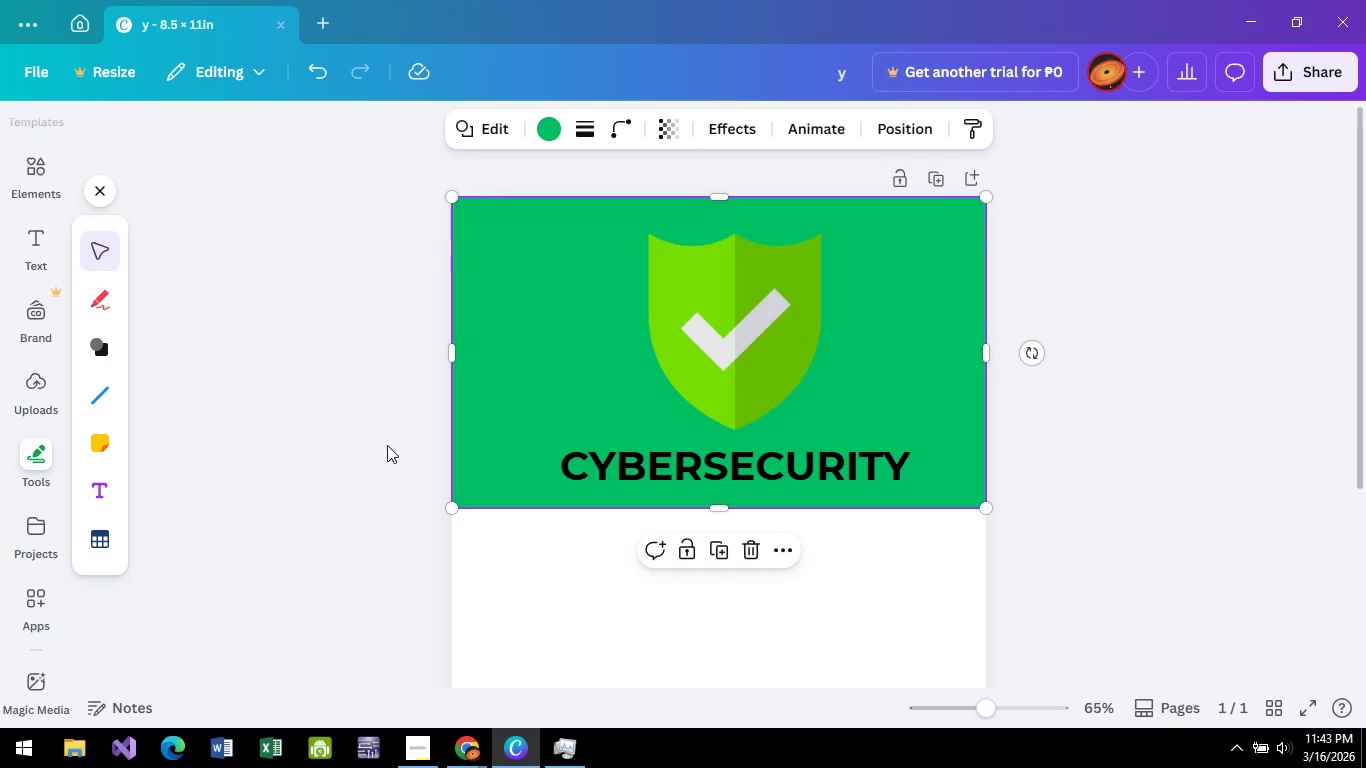 
scroll: coordinate [663, 537], scroll_direction: down, amount: 3.0
 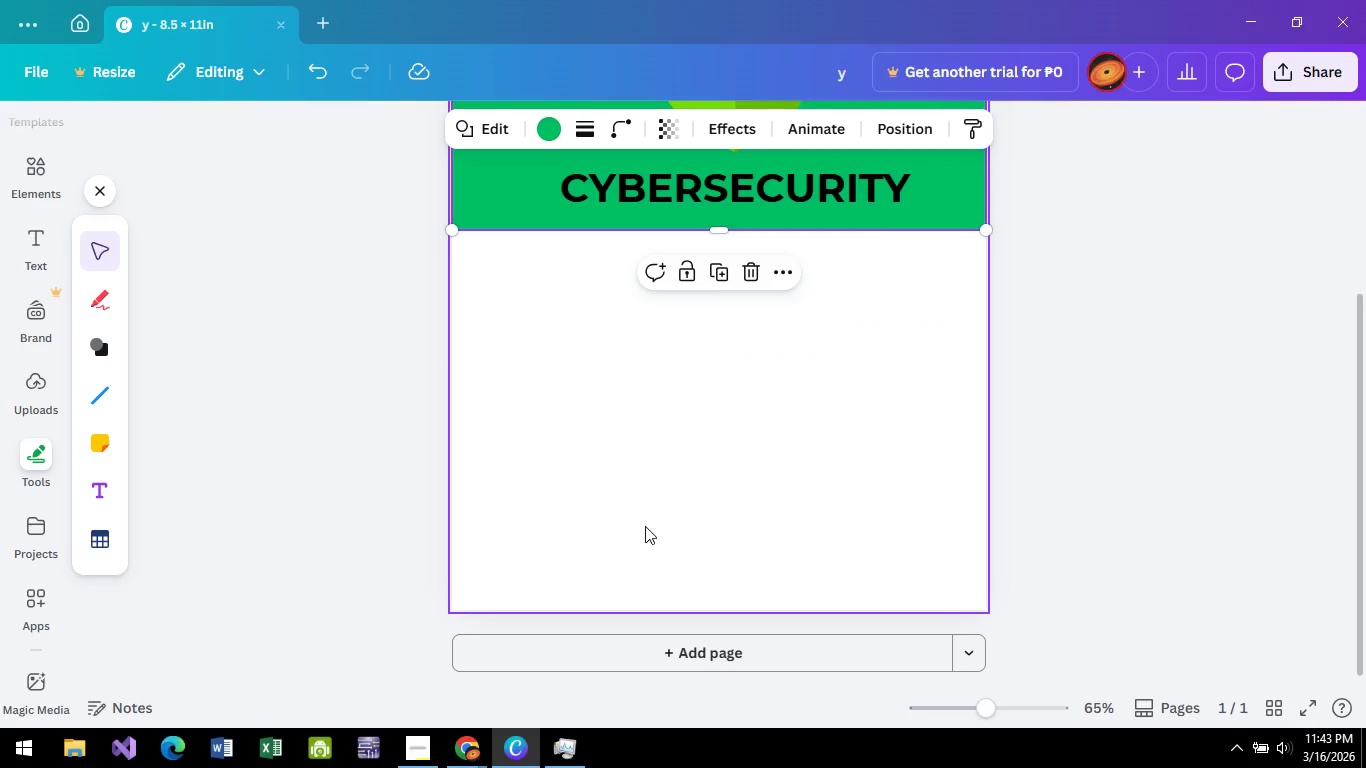 
scroll: coordinate [643, 528], scroll_direction: up, amount: 1.0
 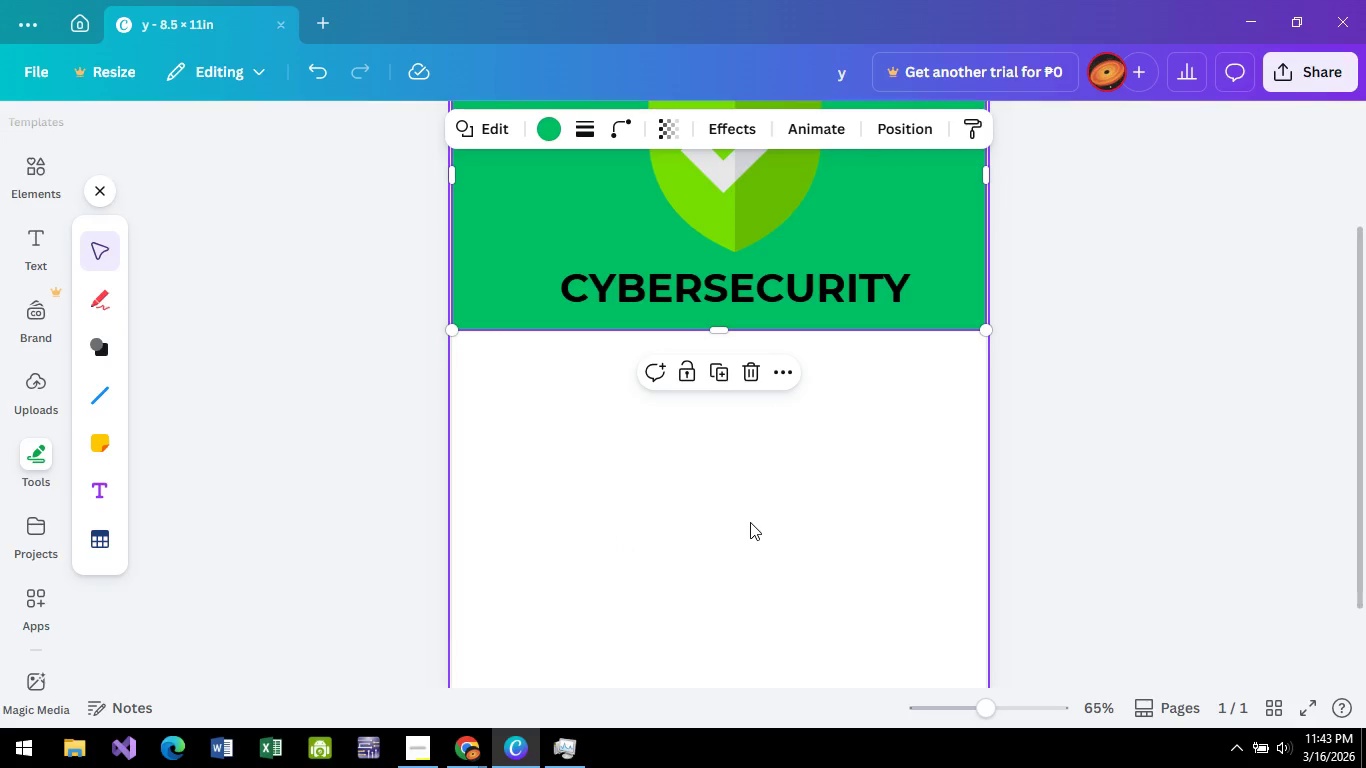 
wait(15.2)
 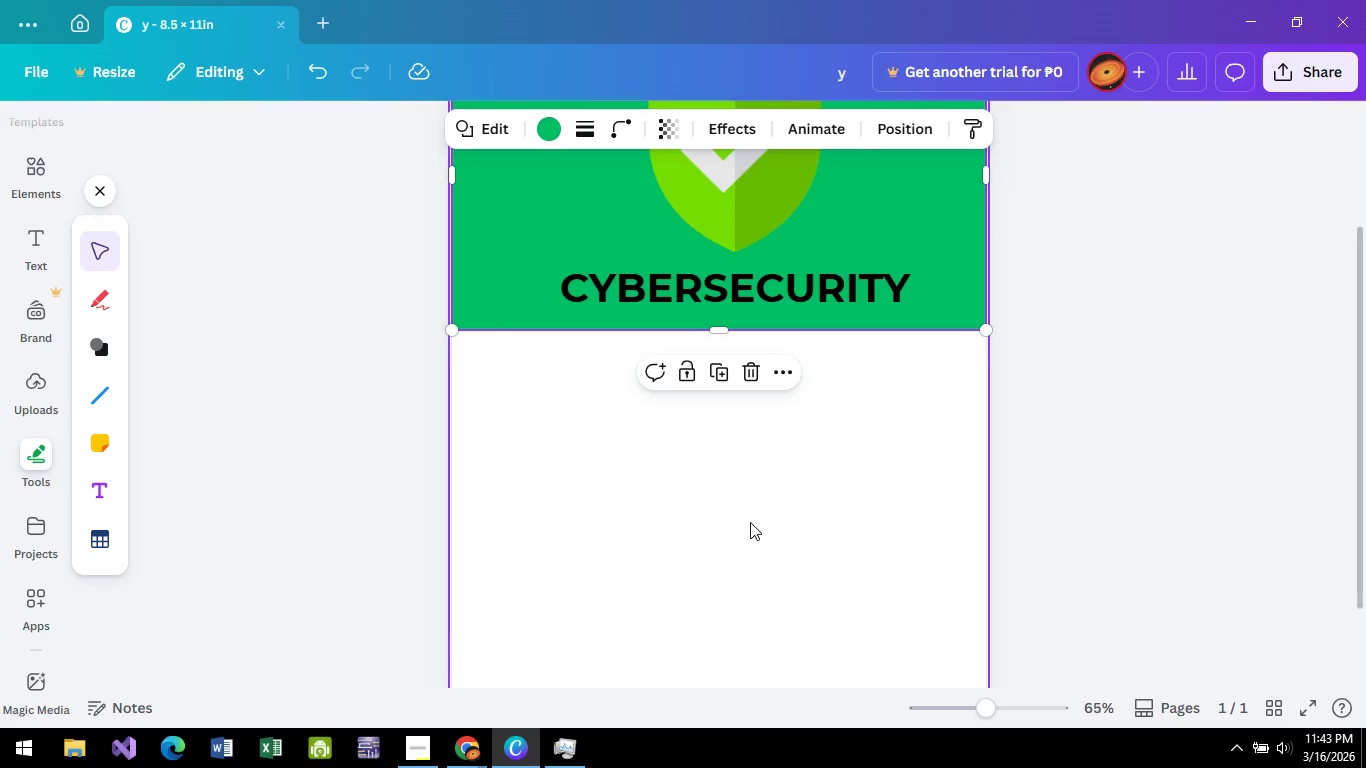 
scroll: coordinate [872, 554], scroll_direction: up, amount: 3.0
 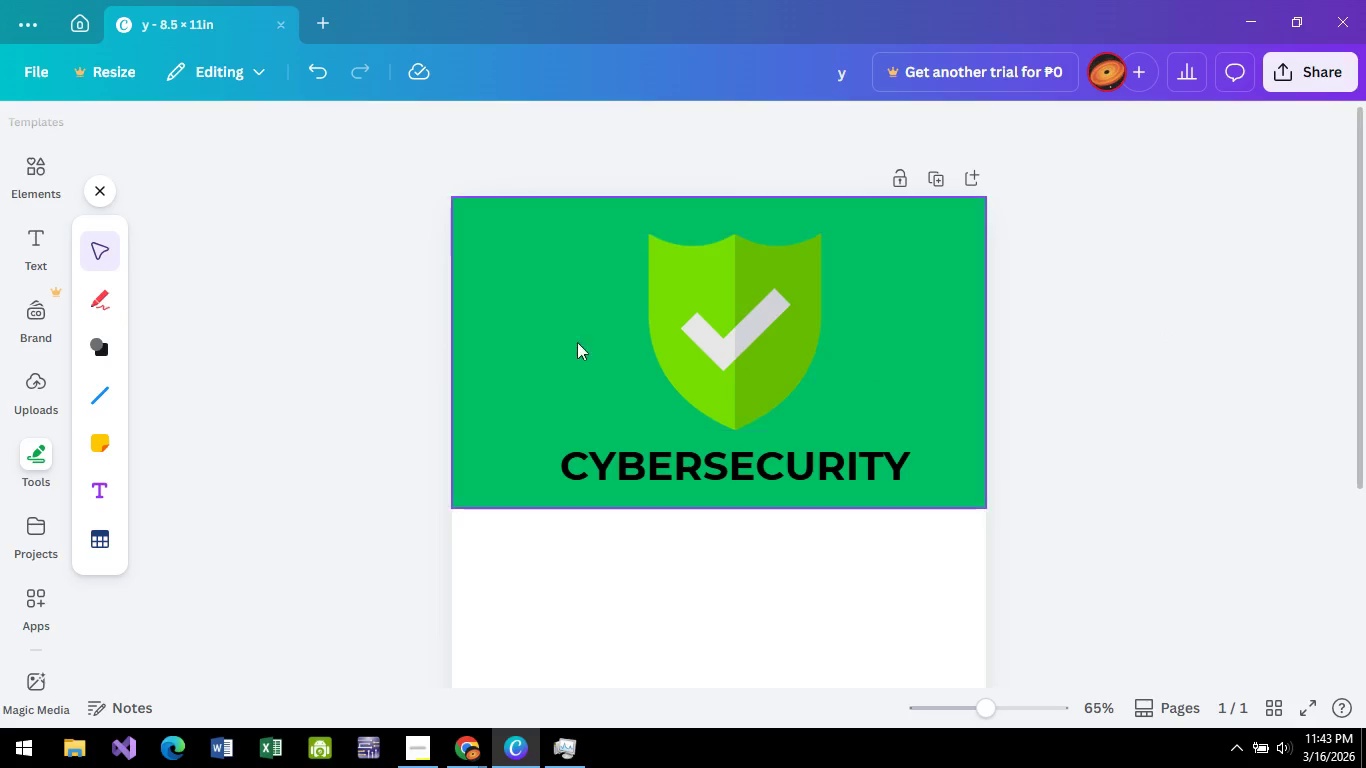 
key(Alt+Tab)
 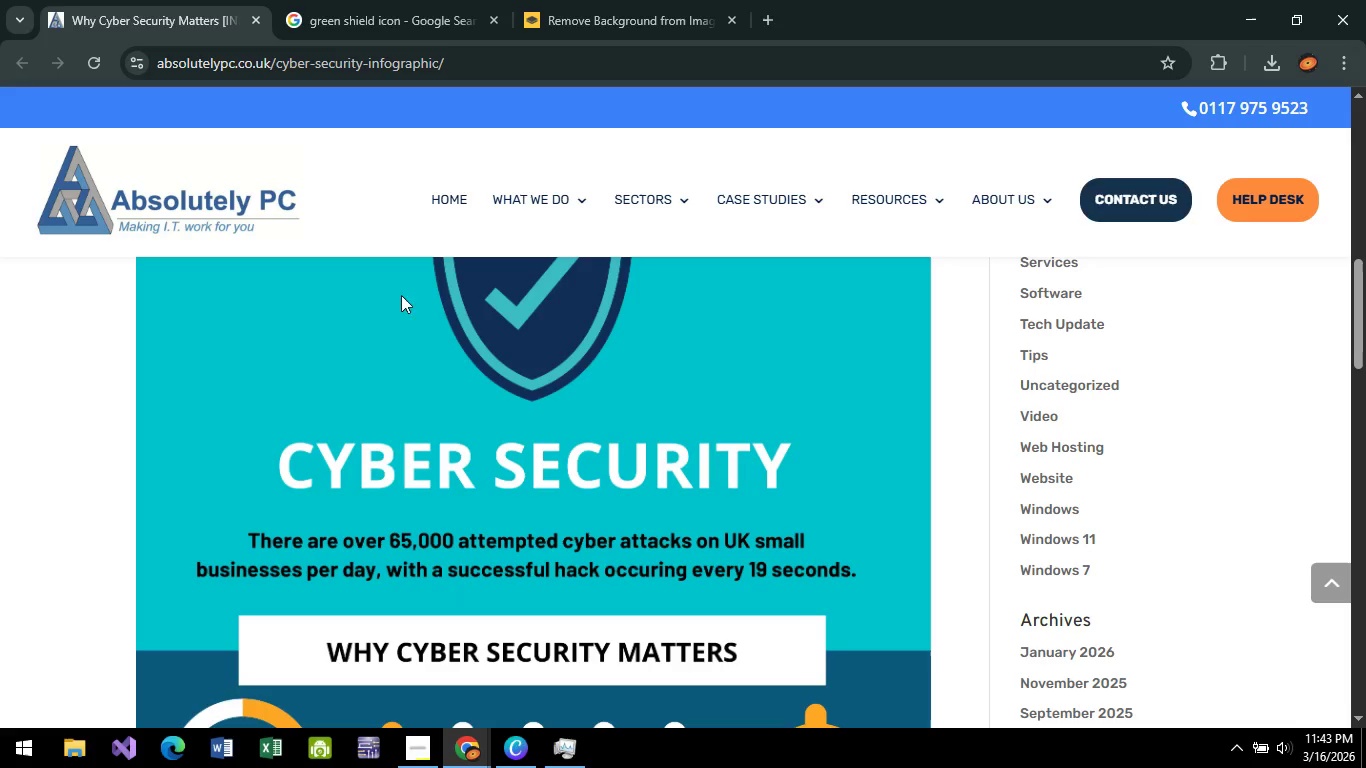 
scroll: coordinate [543, 494], scroll_direction: up, amount: 2.0
 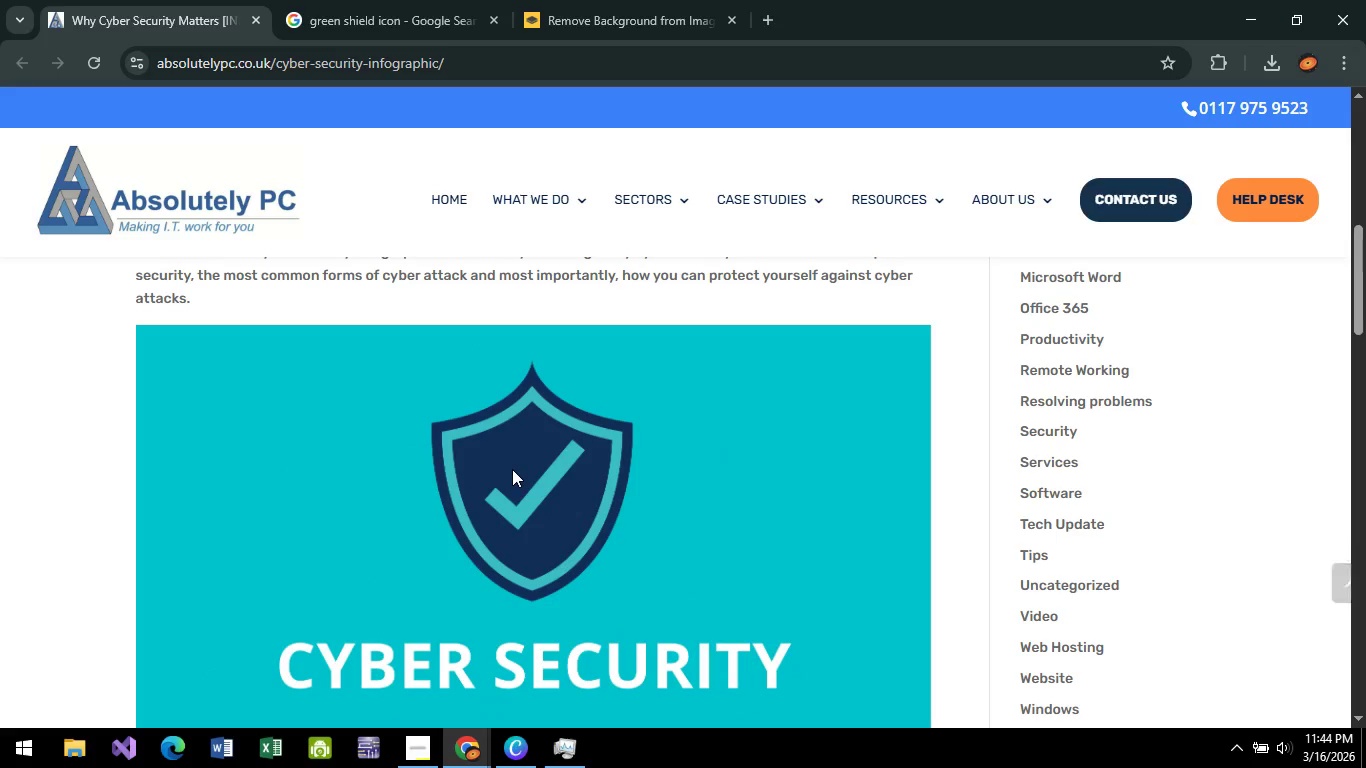 
scroll: coordinate [510, 484], scroll_direction: down, amount: 2.0
 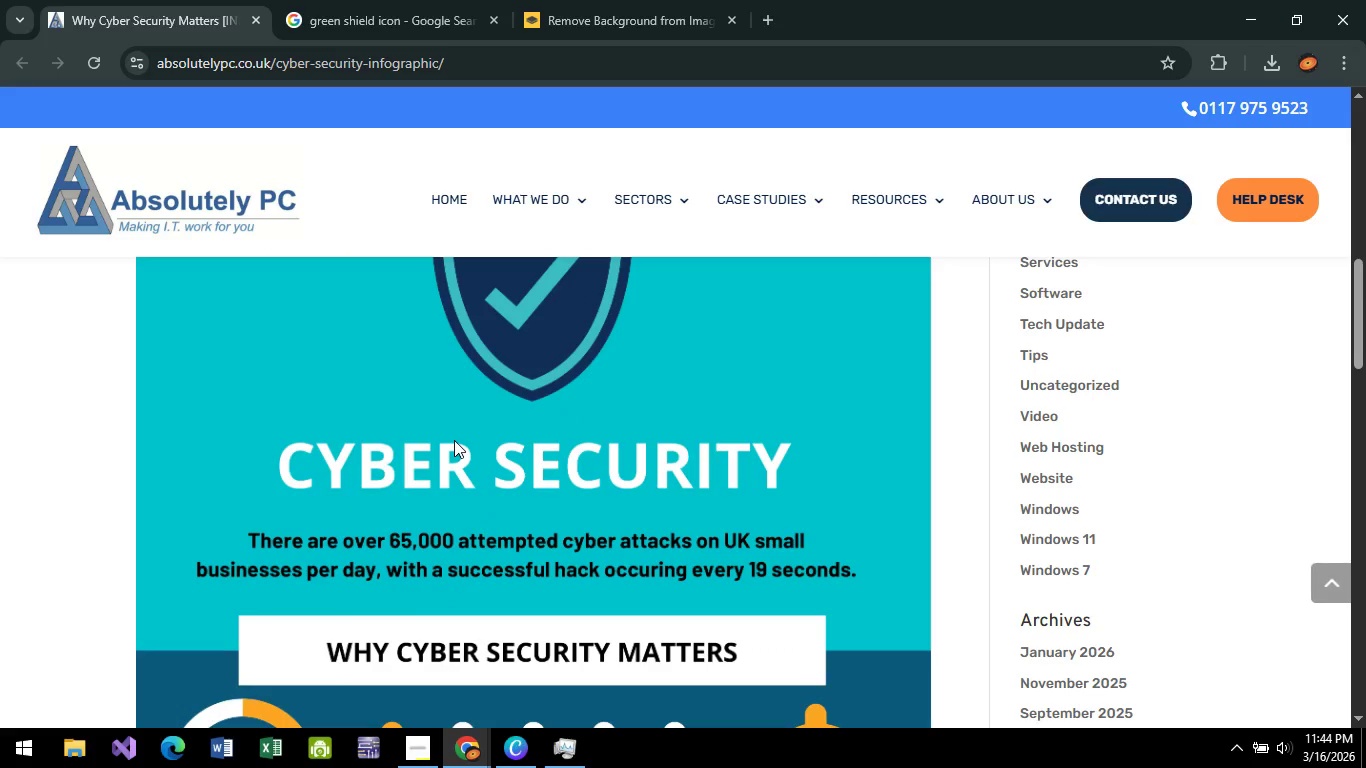 
key(Alt+AltLeft)
 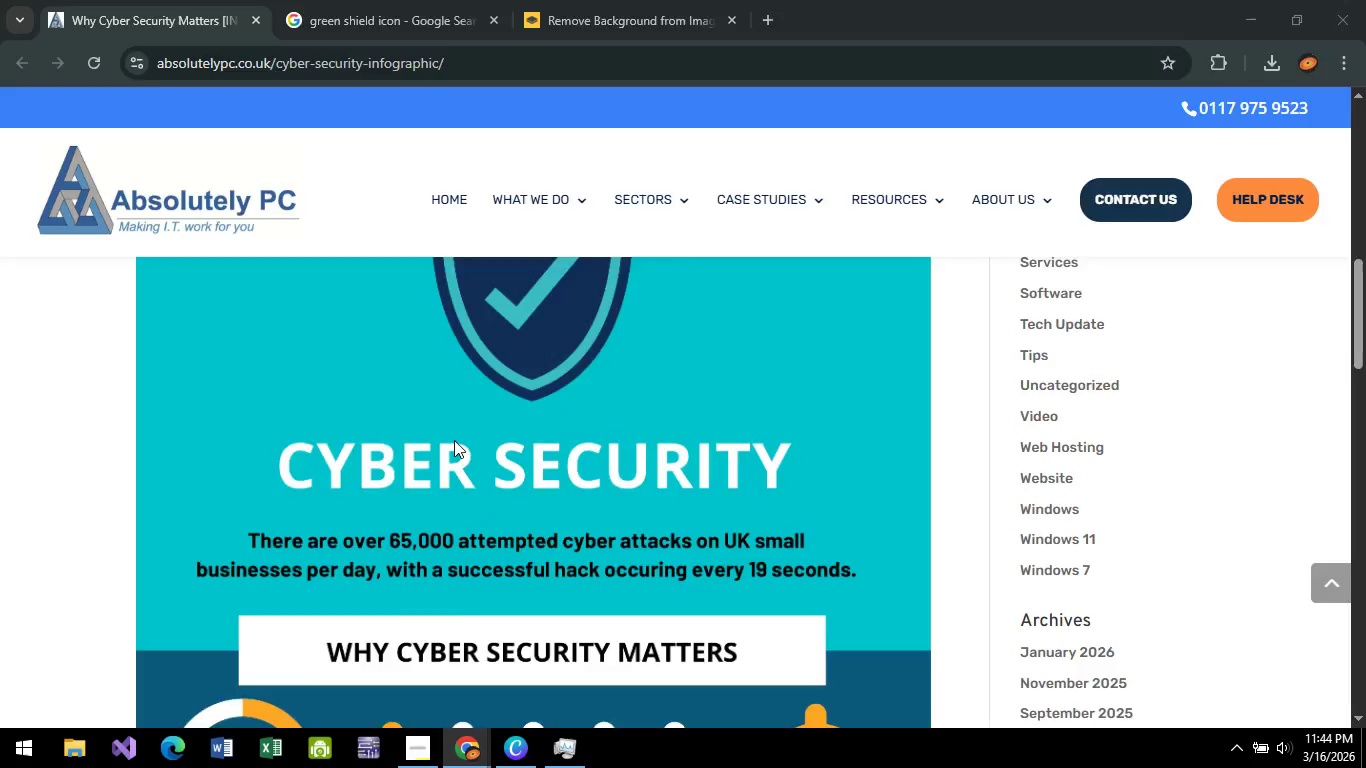 
key(Alt+Tab)
 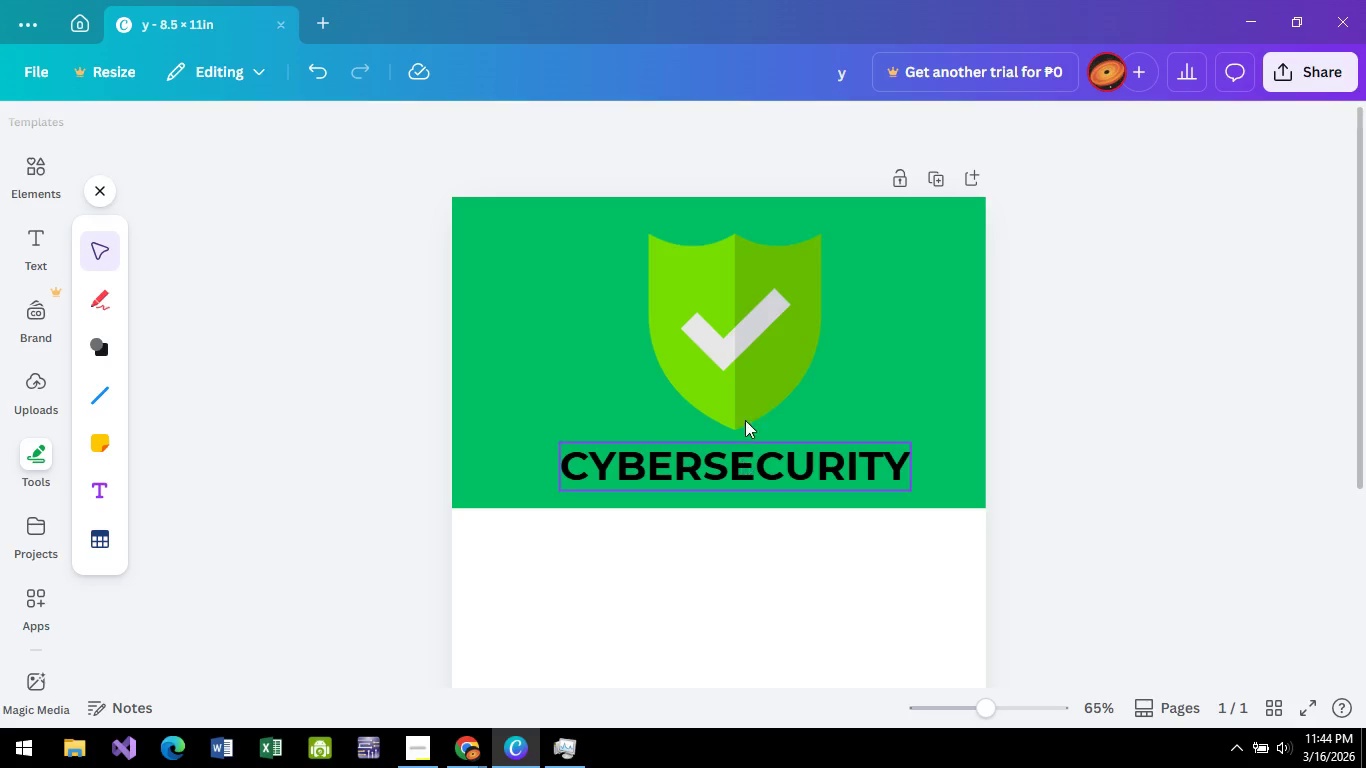 
left_click([752, 326])
 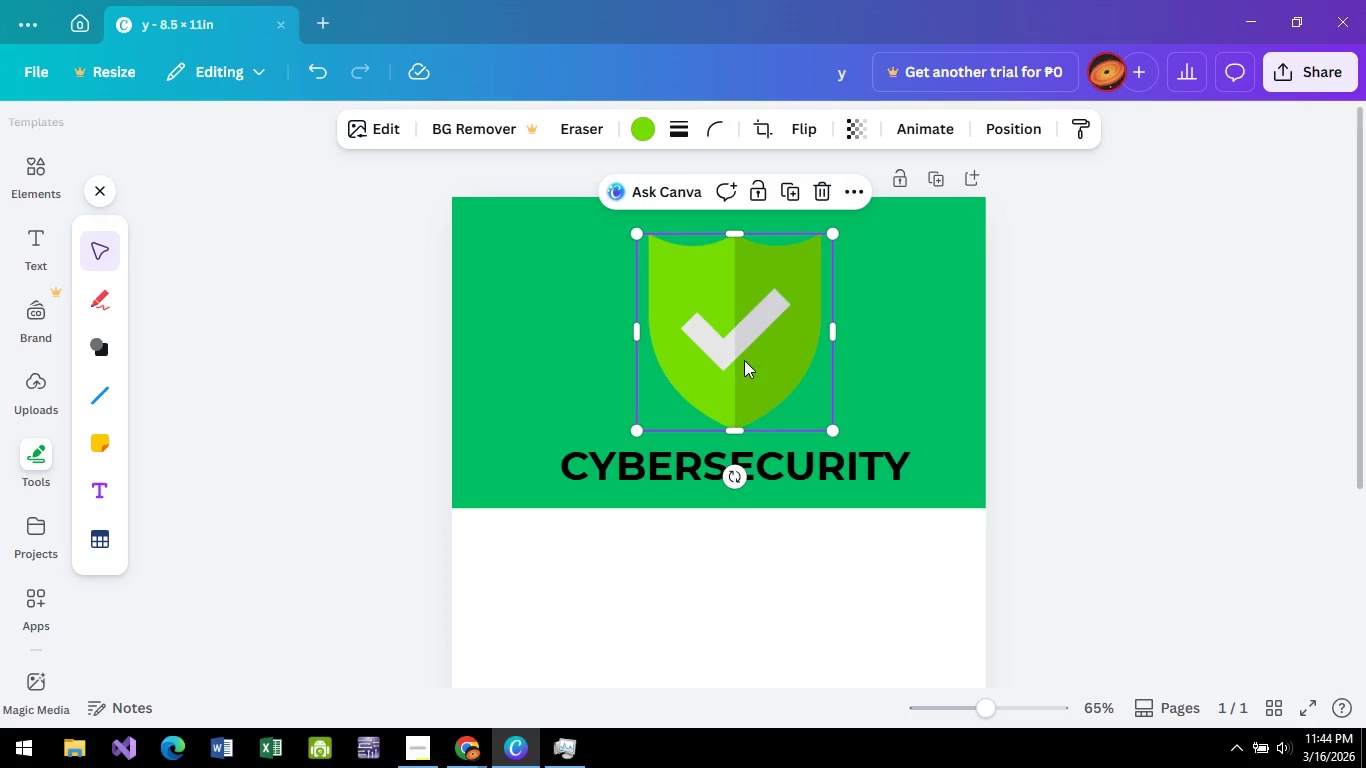 
left_click_drag(start_coordinate=[744, 360], to_coordinate=[747, 276])
 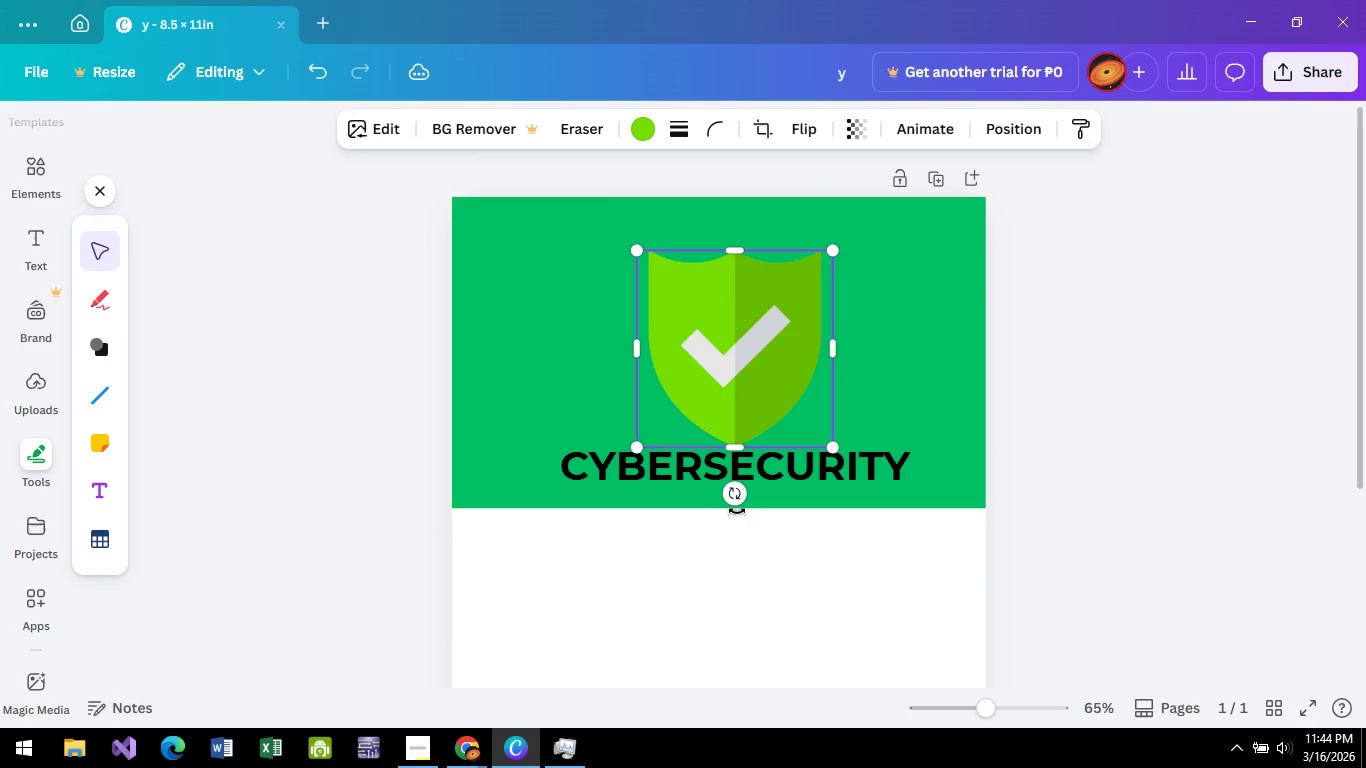 
scroll: coordinate [747, 349], scroll_direction: down, amount: 1.0
 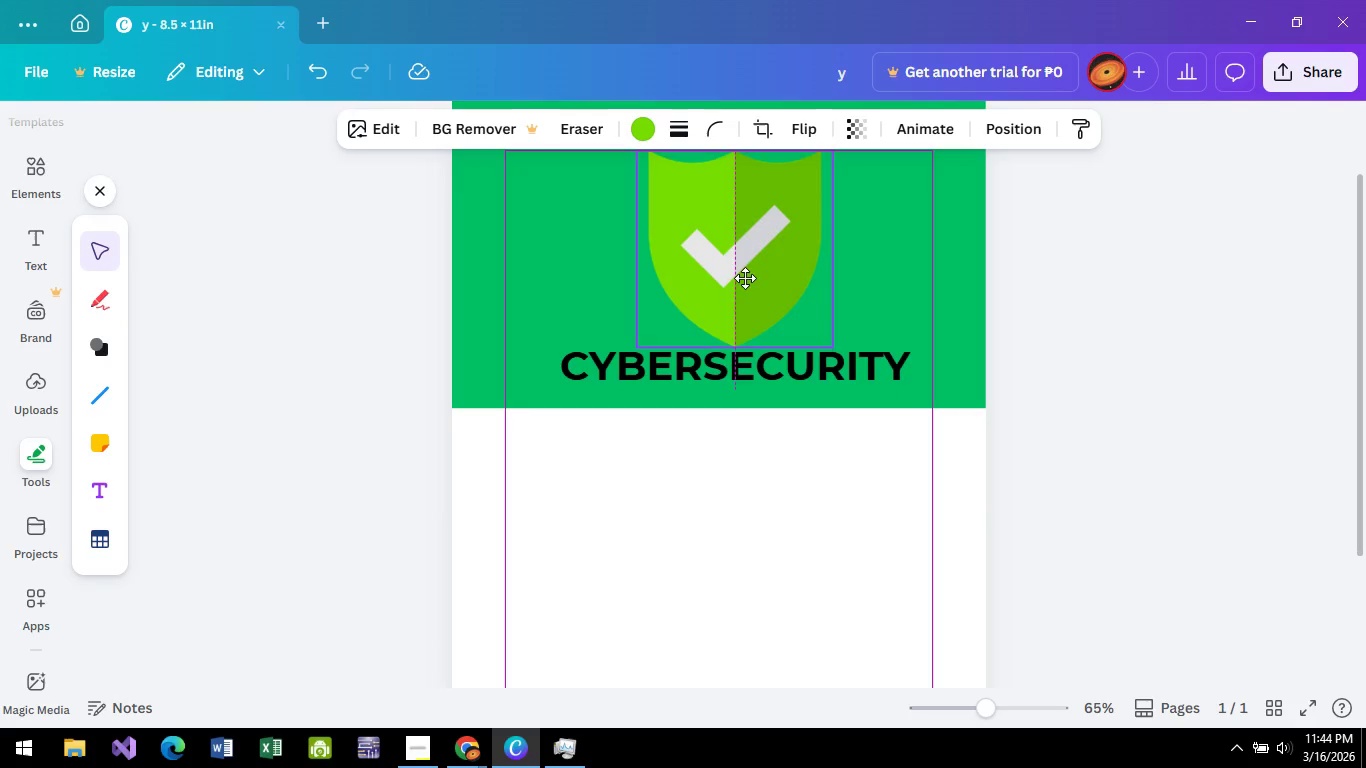 
scroll: coordinate [728, 472], scroll_direction: up, amount: 4.0
 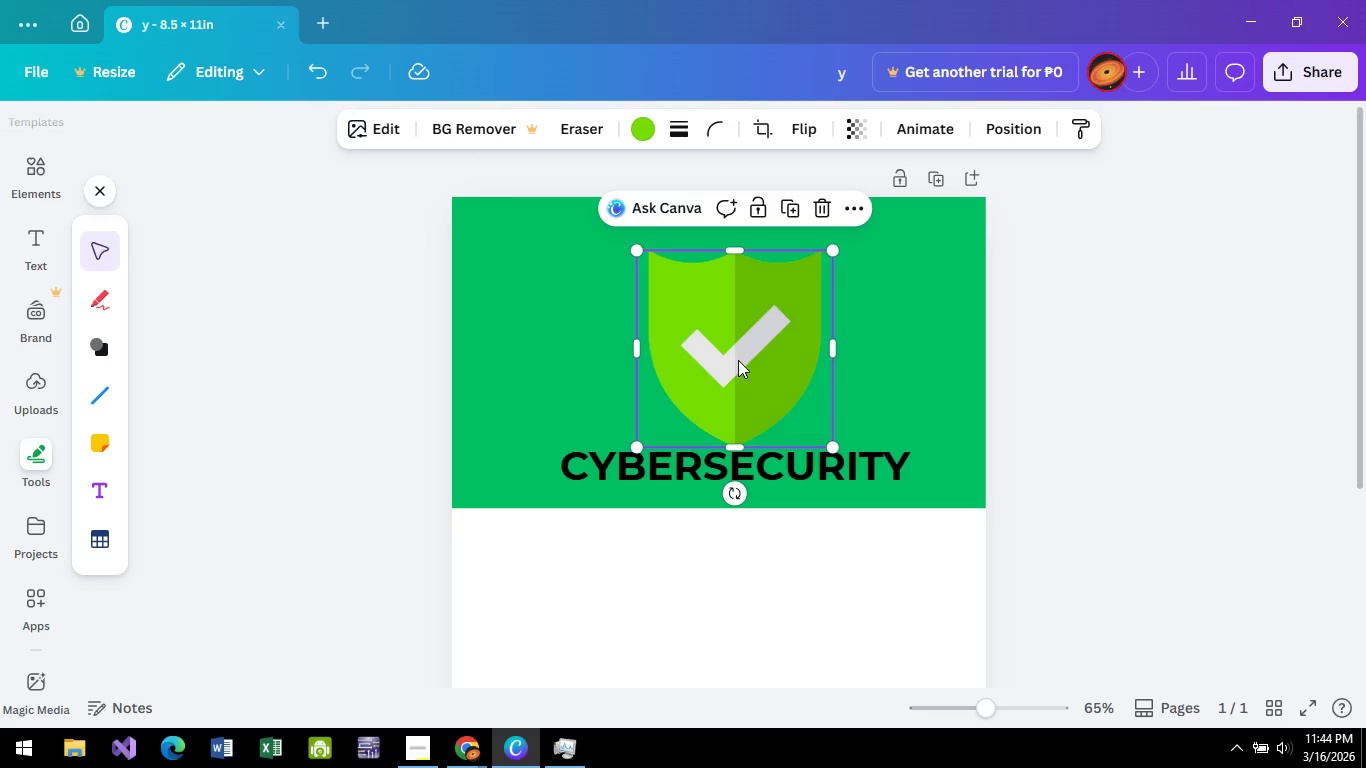 
left_click_drag(start_coordinate=[738, 360], to_coordinate=[737, 334])
 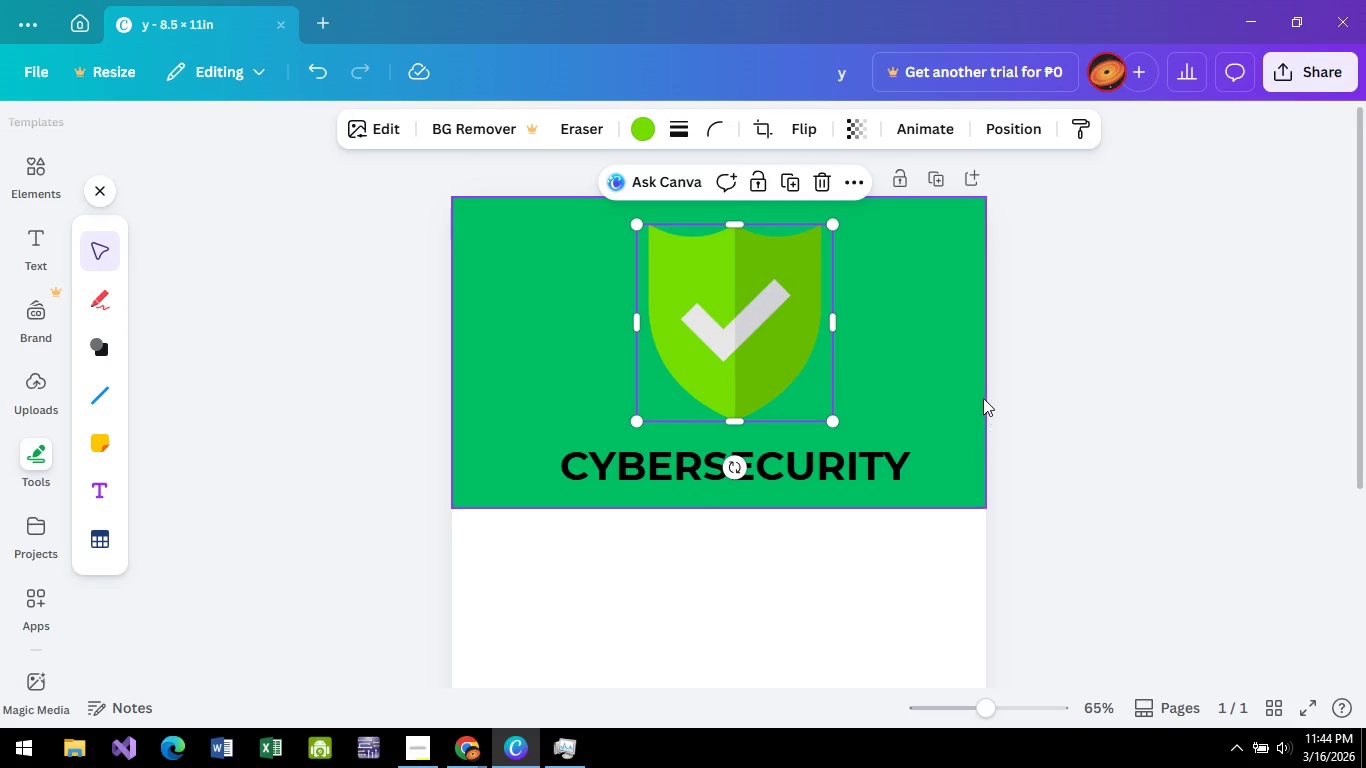 
left_click([983, 398])
 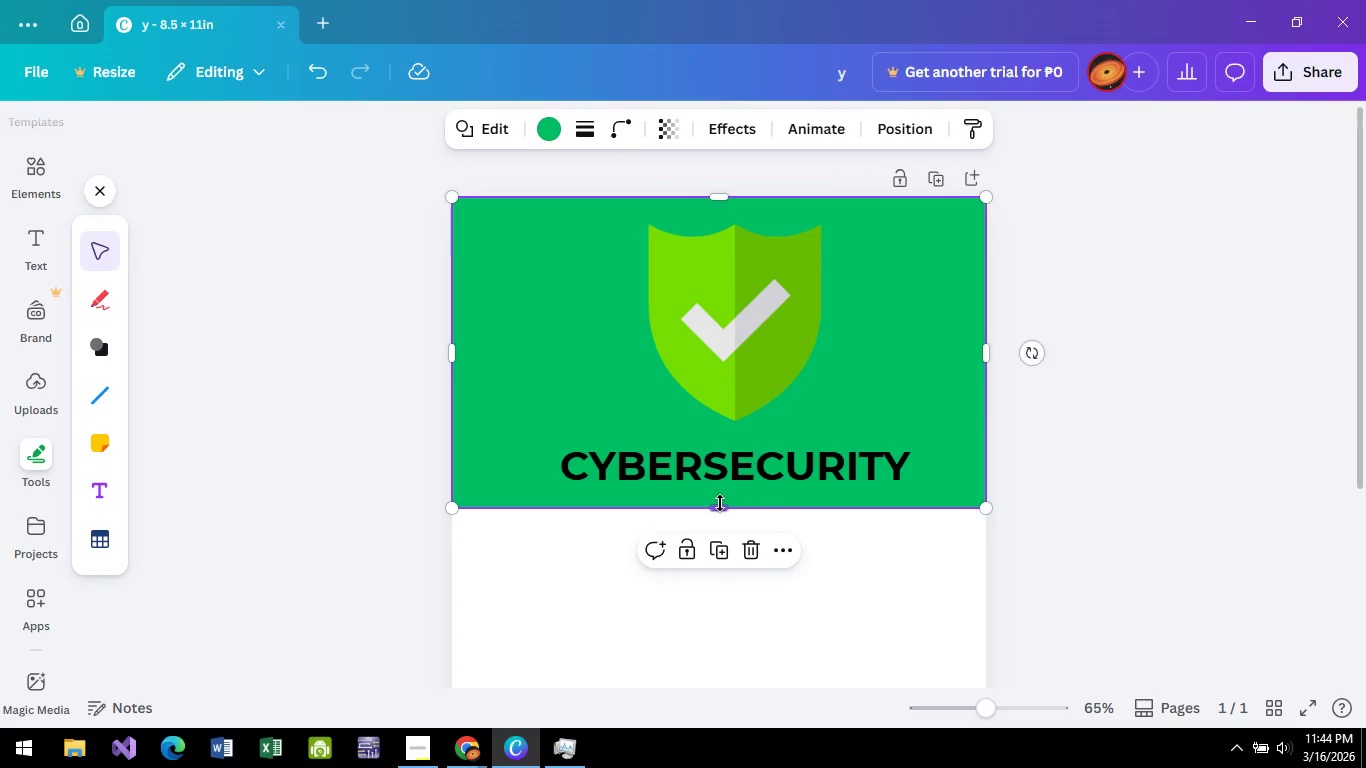 
left_click_drag(start_coordinate=[720, 503], to_coordinate=[728, 563])
 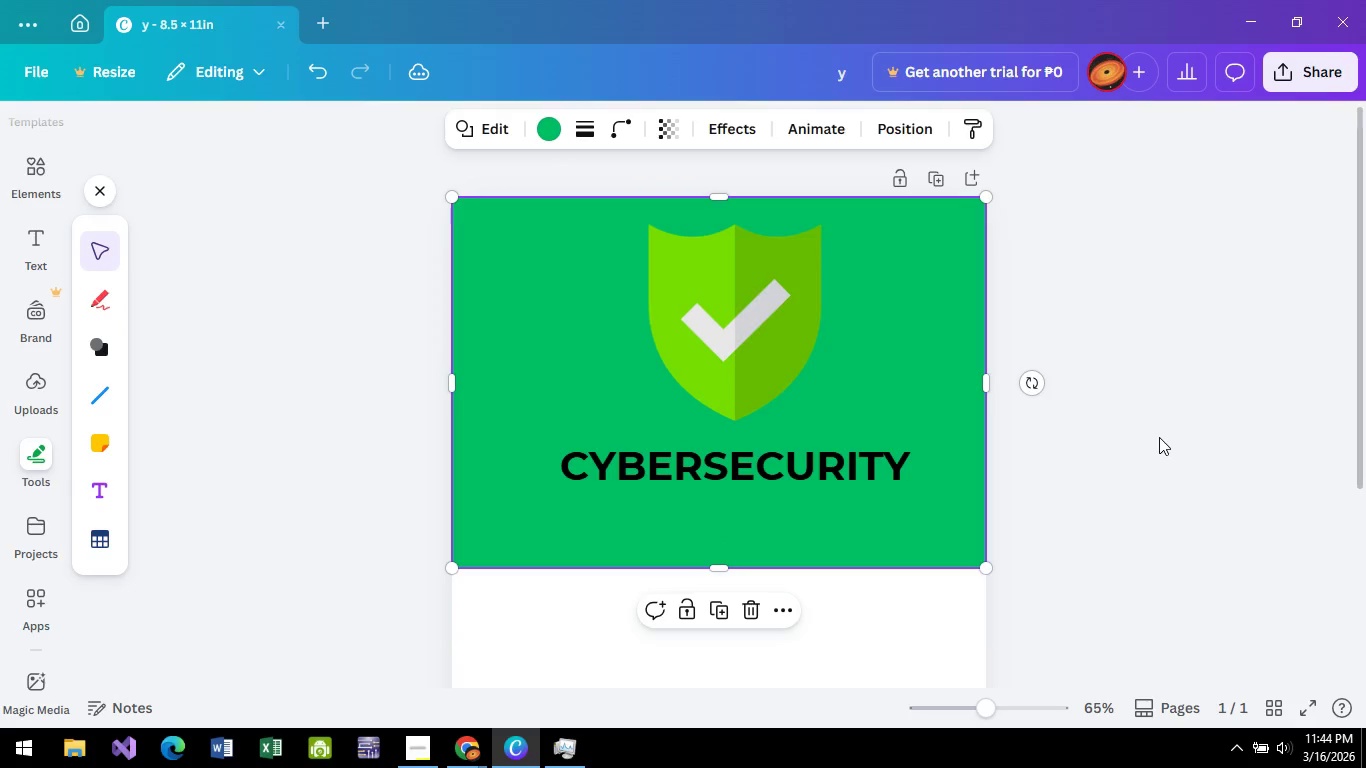 
left_click([1159, 437])
 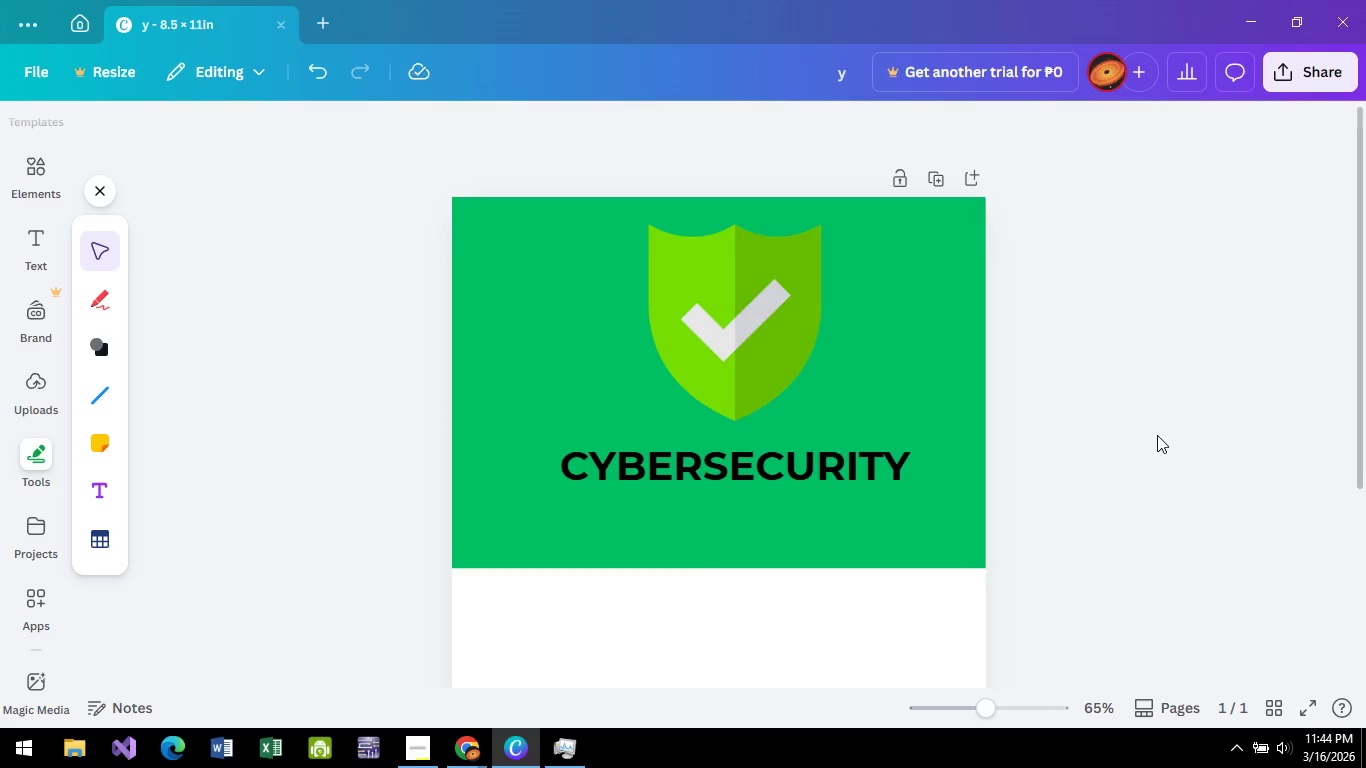 
key(Alt+AltLeft)
 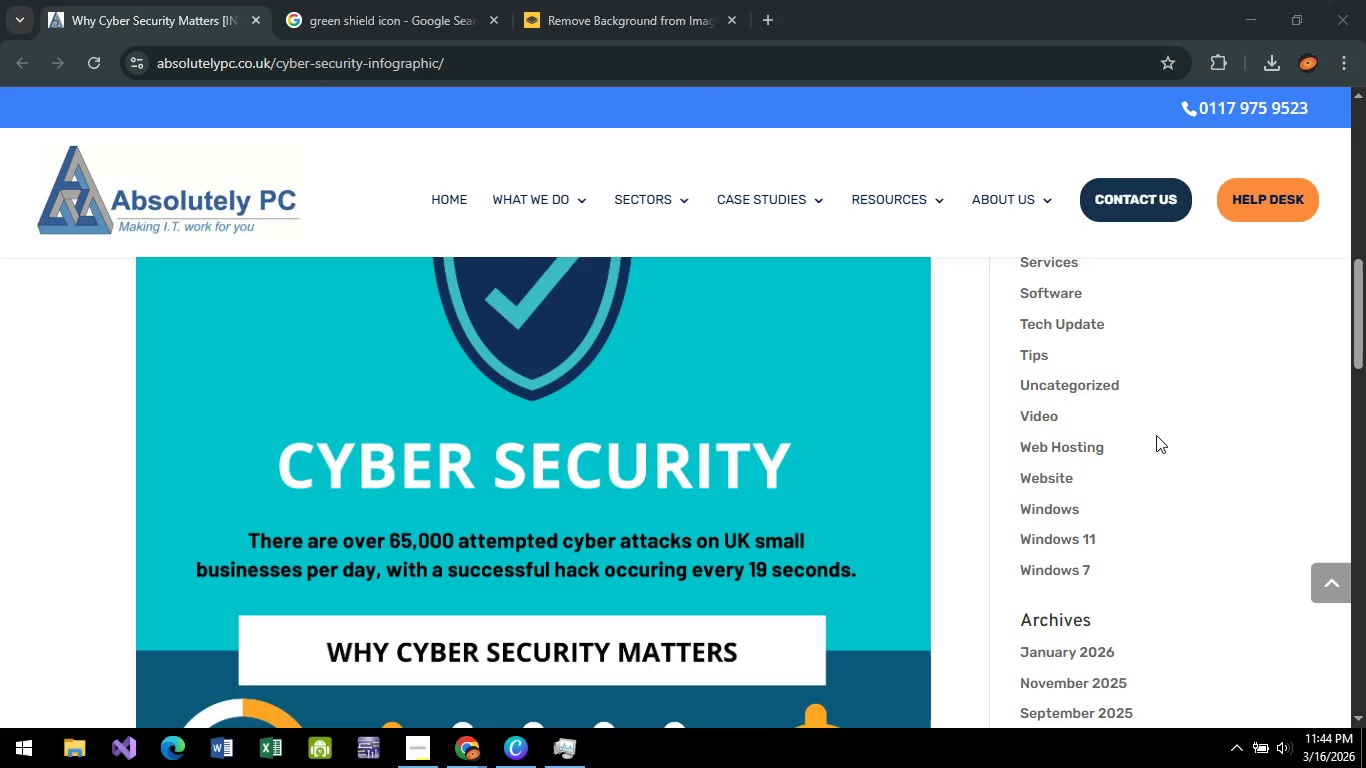 
key(Alt+Tab)
 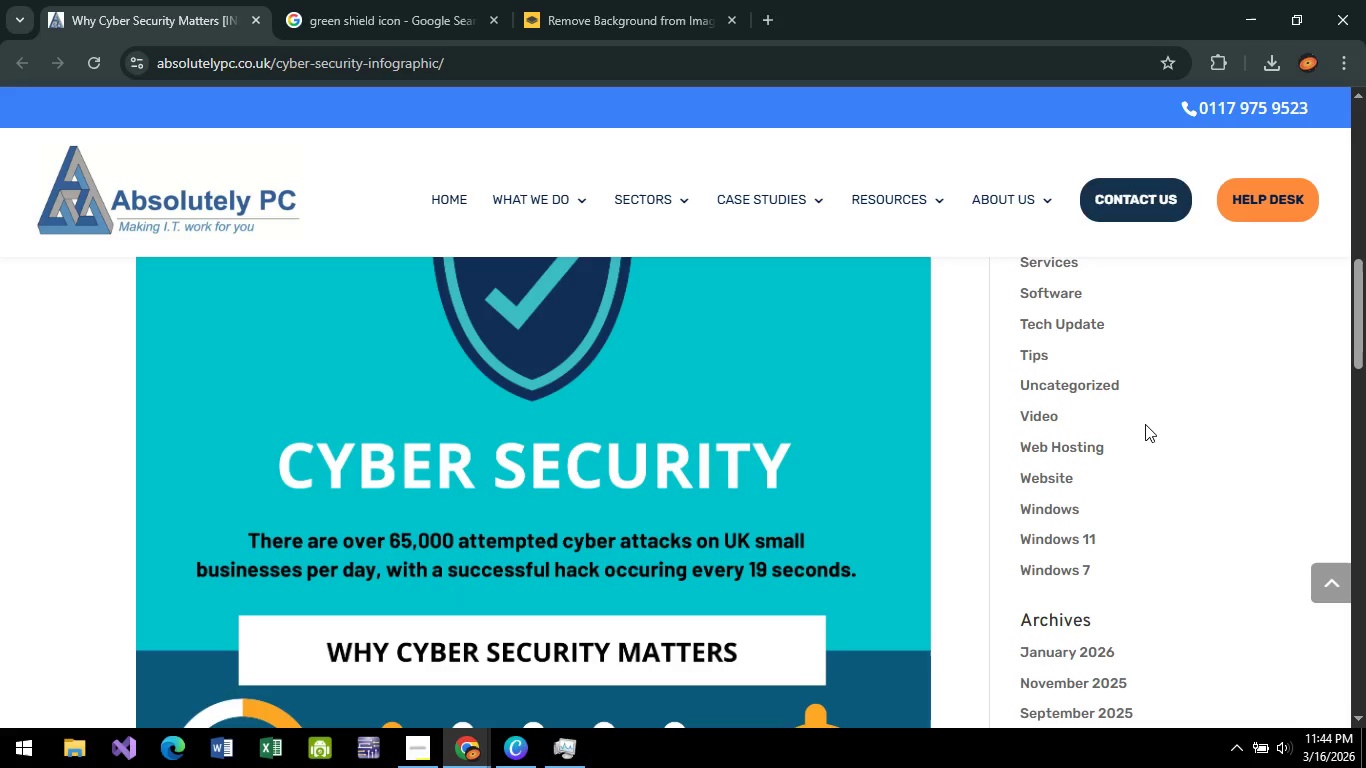 
key(Alt+AltLeft)
 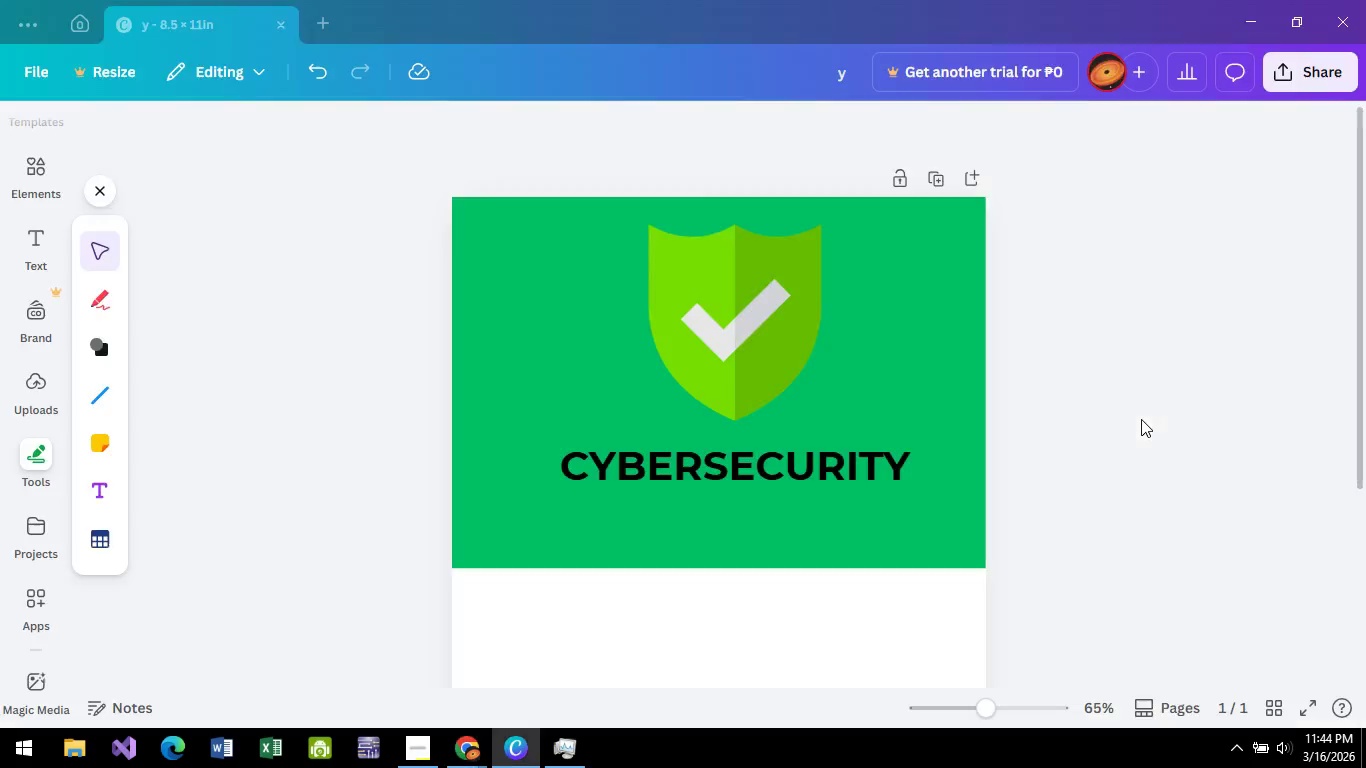 
key(Alt+Tab)
 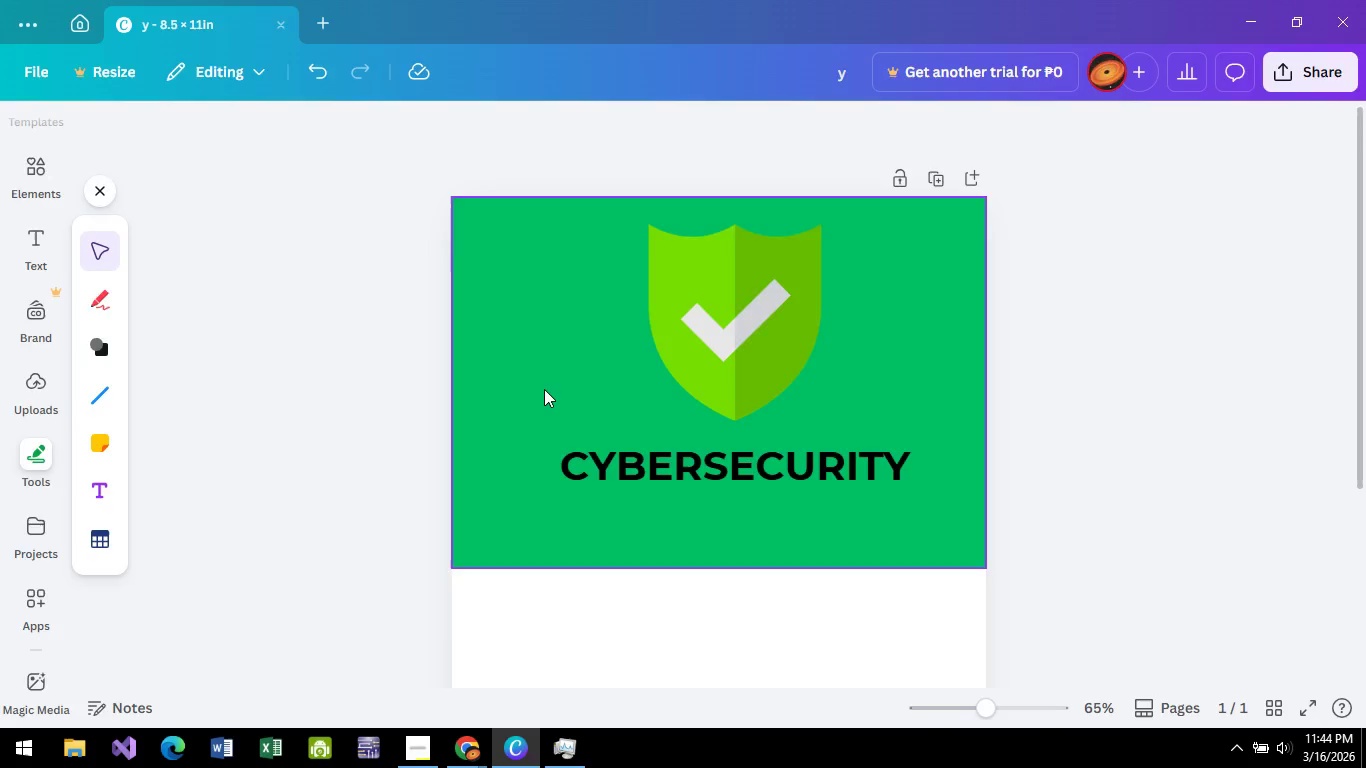 
key(Alt+AltLeft)
 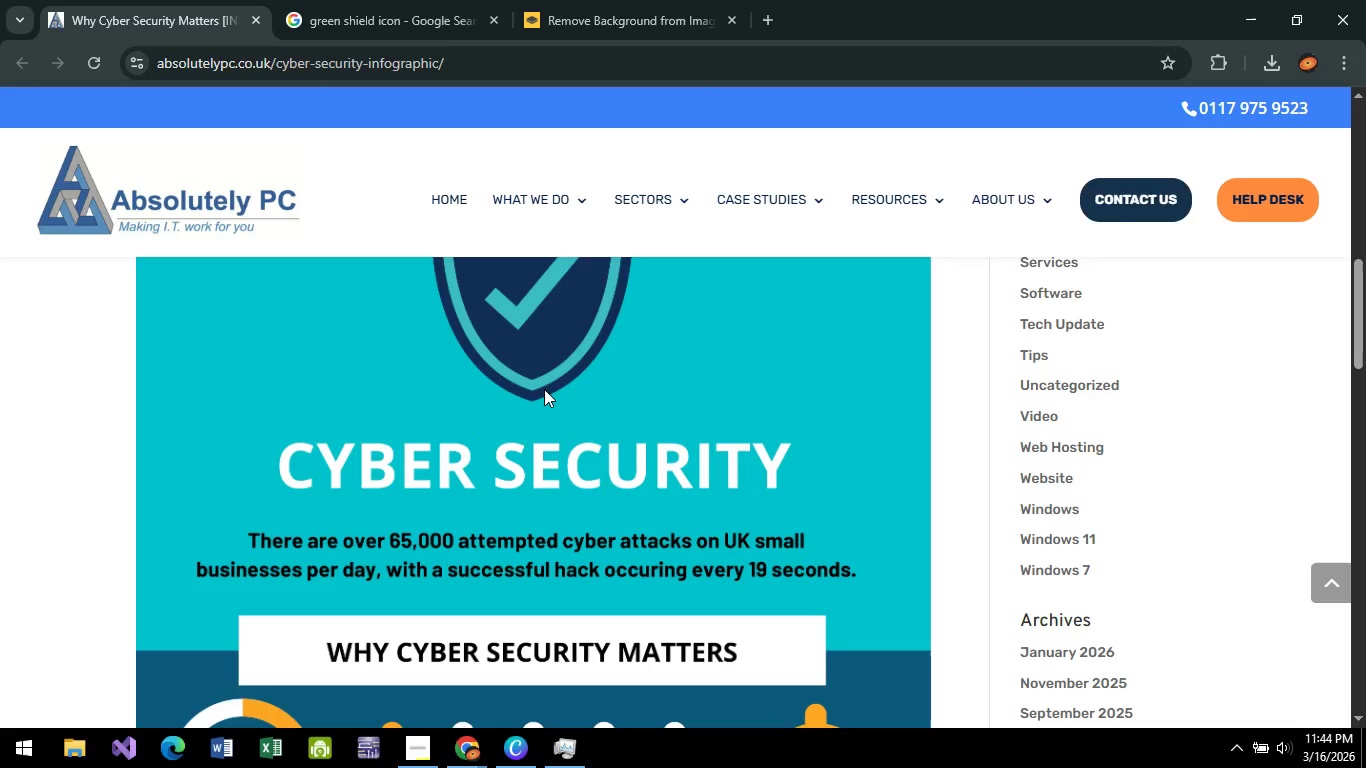 
key(Alt+Tab)
 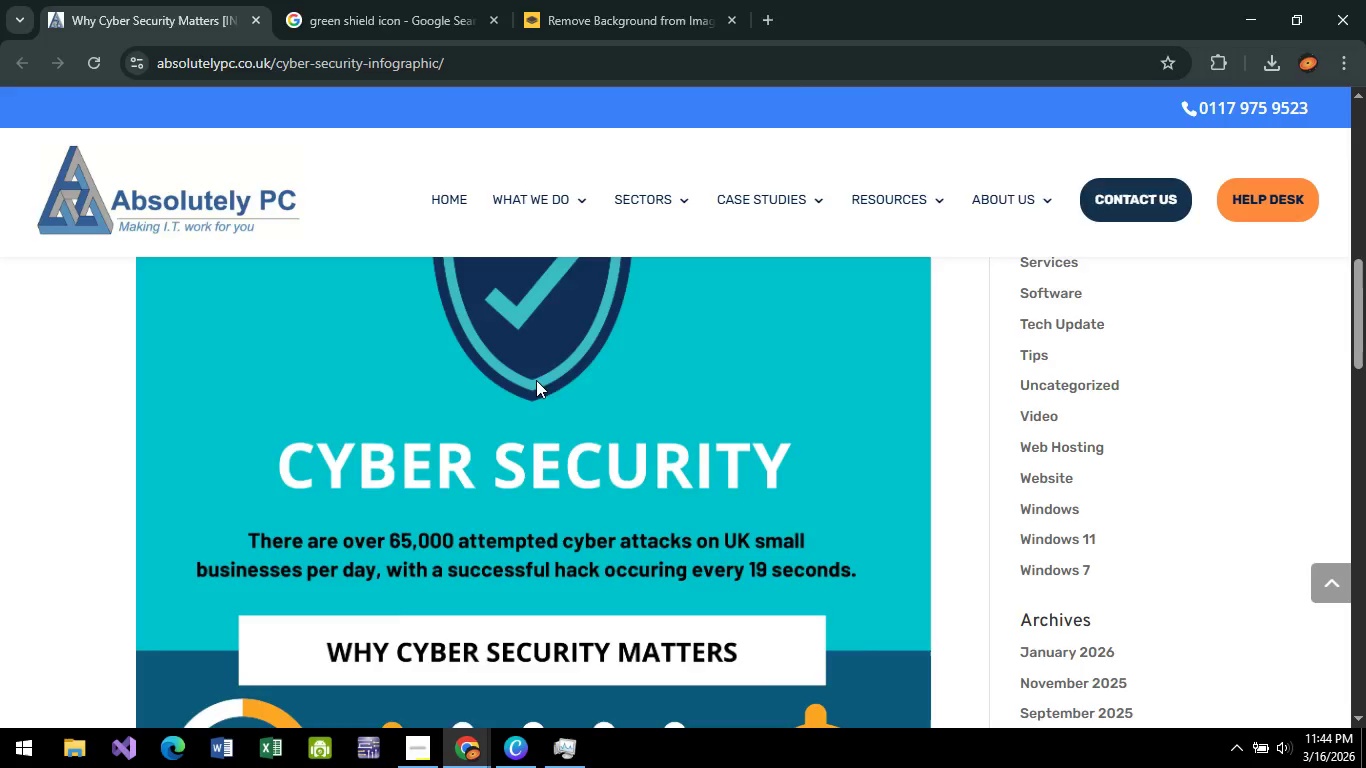 
key(Alt+AltLeft)
 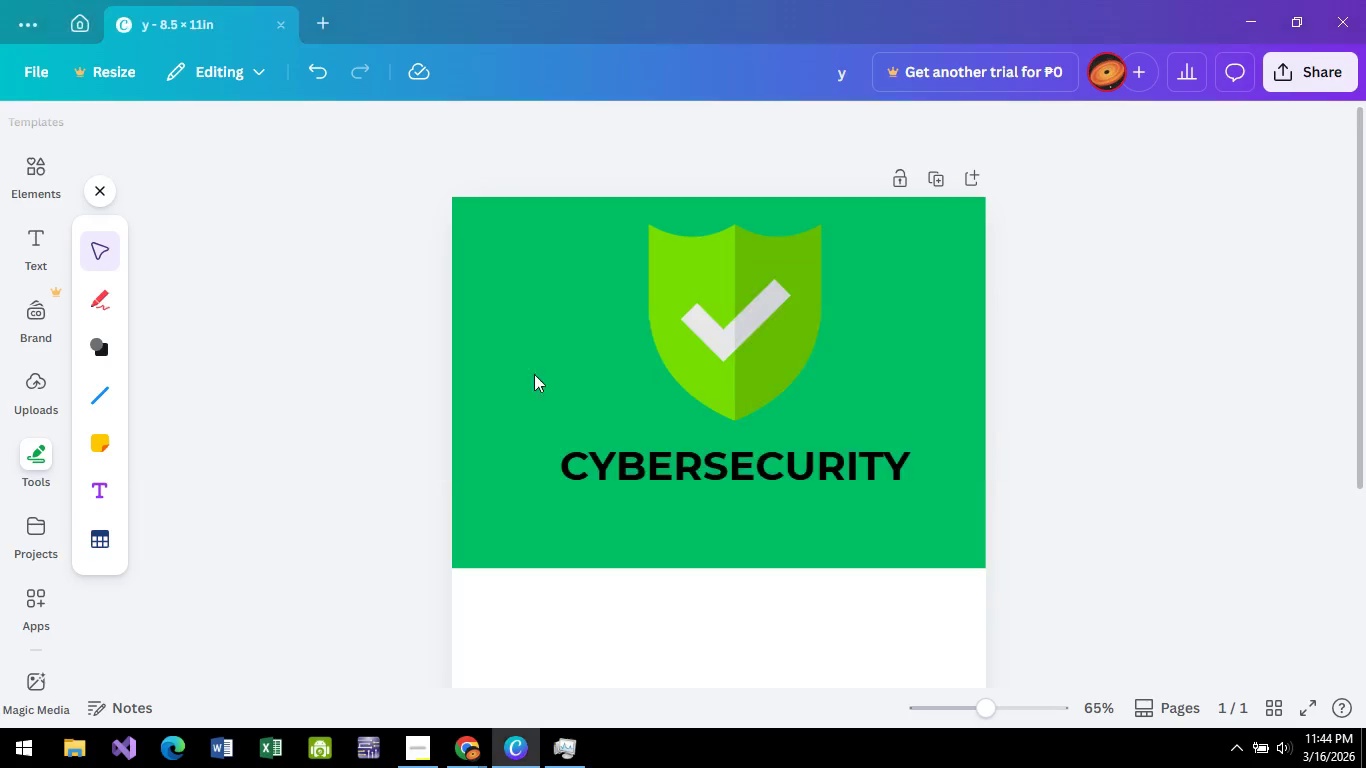 
key(Alt+Tab)
 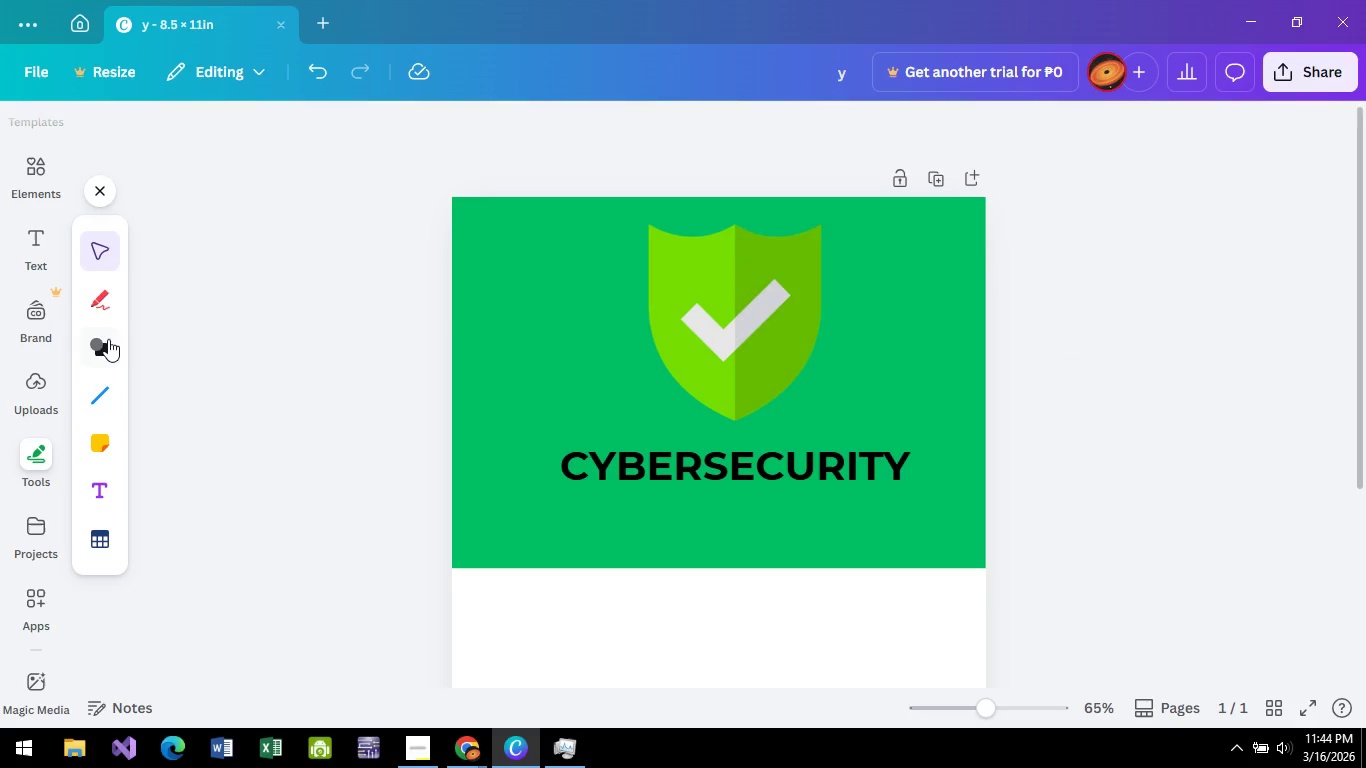 
left_click([108, 338])
 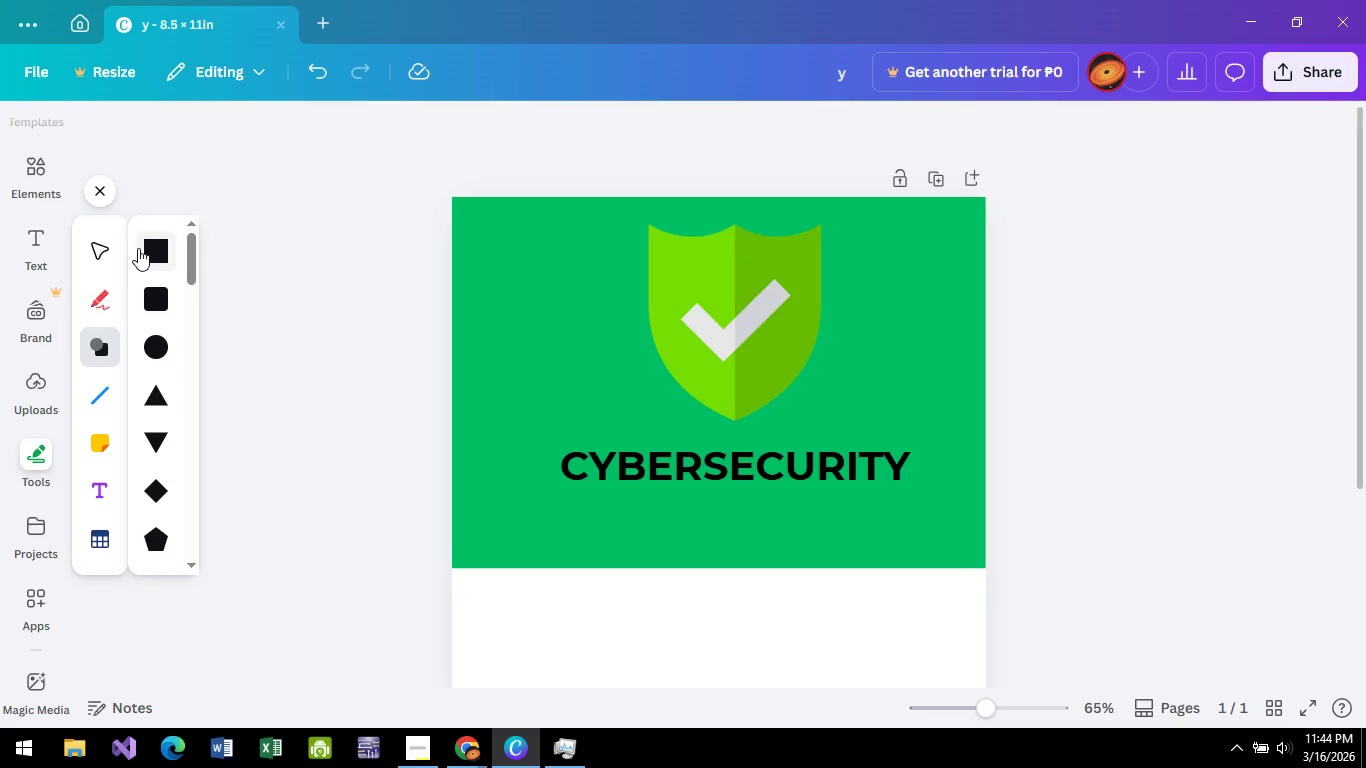 
left_click([148, 248])
 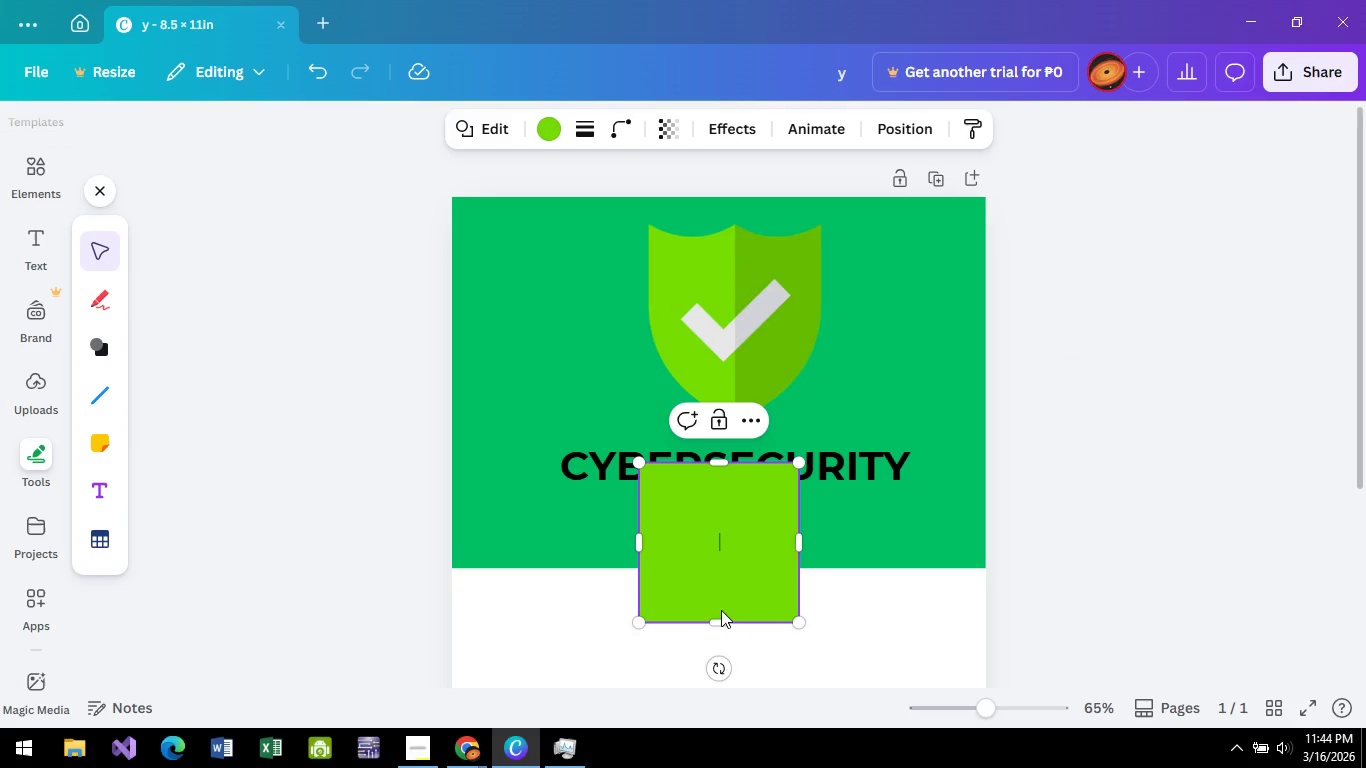 
left_click_drag(start_coordinate=[721, 620], to_coordinate=[717, 532])
 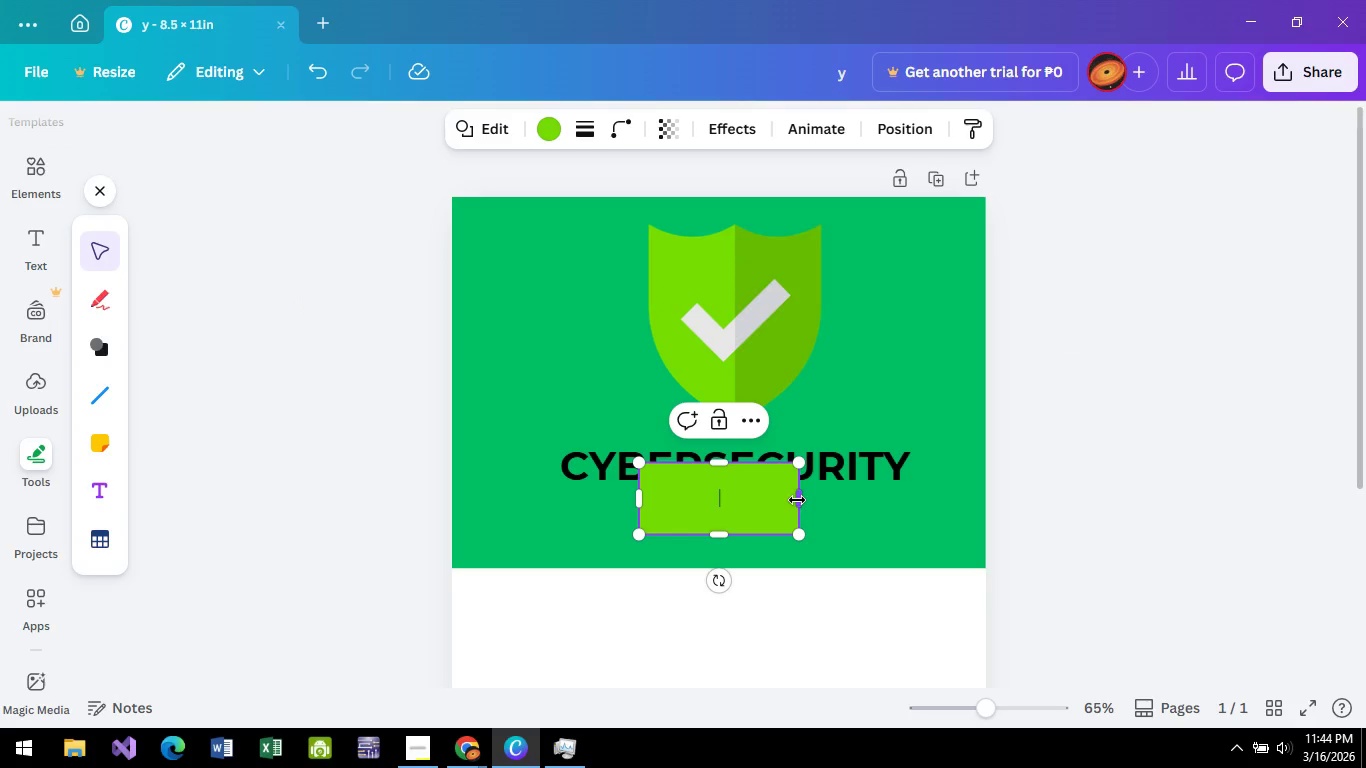 
left_click_drag(start_coordinate=[798, 500], to_coordinate=[957, 503])
 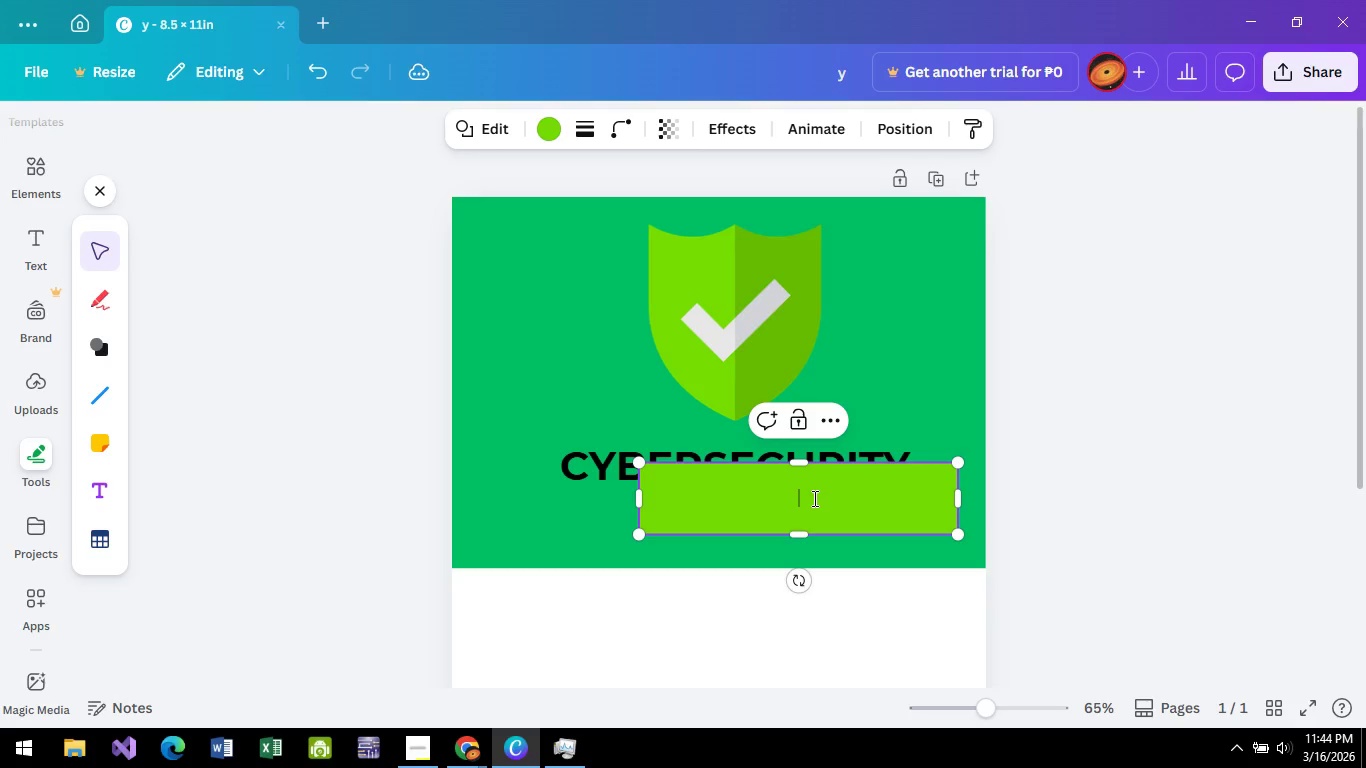 
left_click_drag(start_coordinate=[813, 498], to_coordinate=[659, 548])
 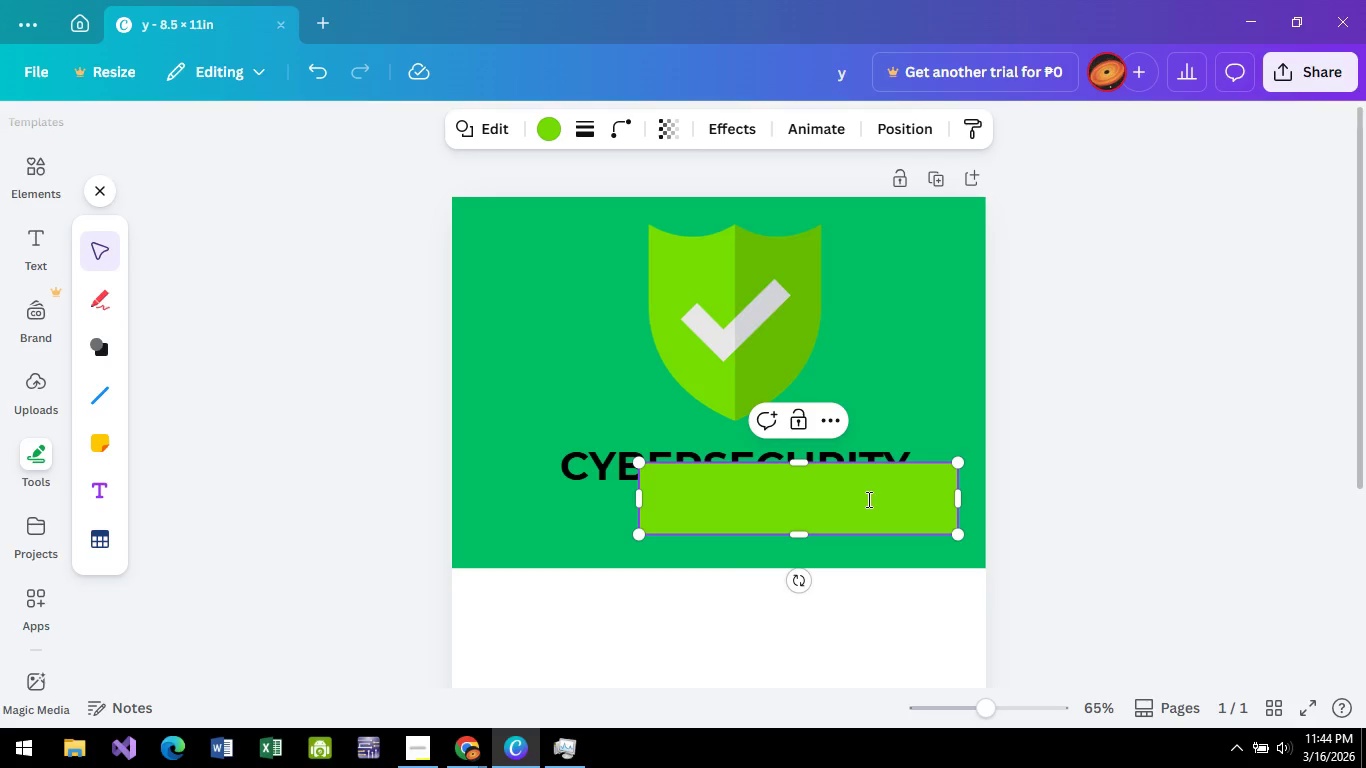 
left_click_drag(start_coordinate=[880, 482], to_coordinate=[820, 536])
 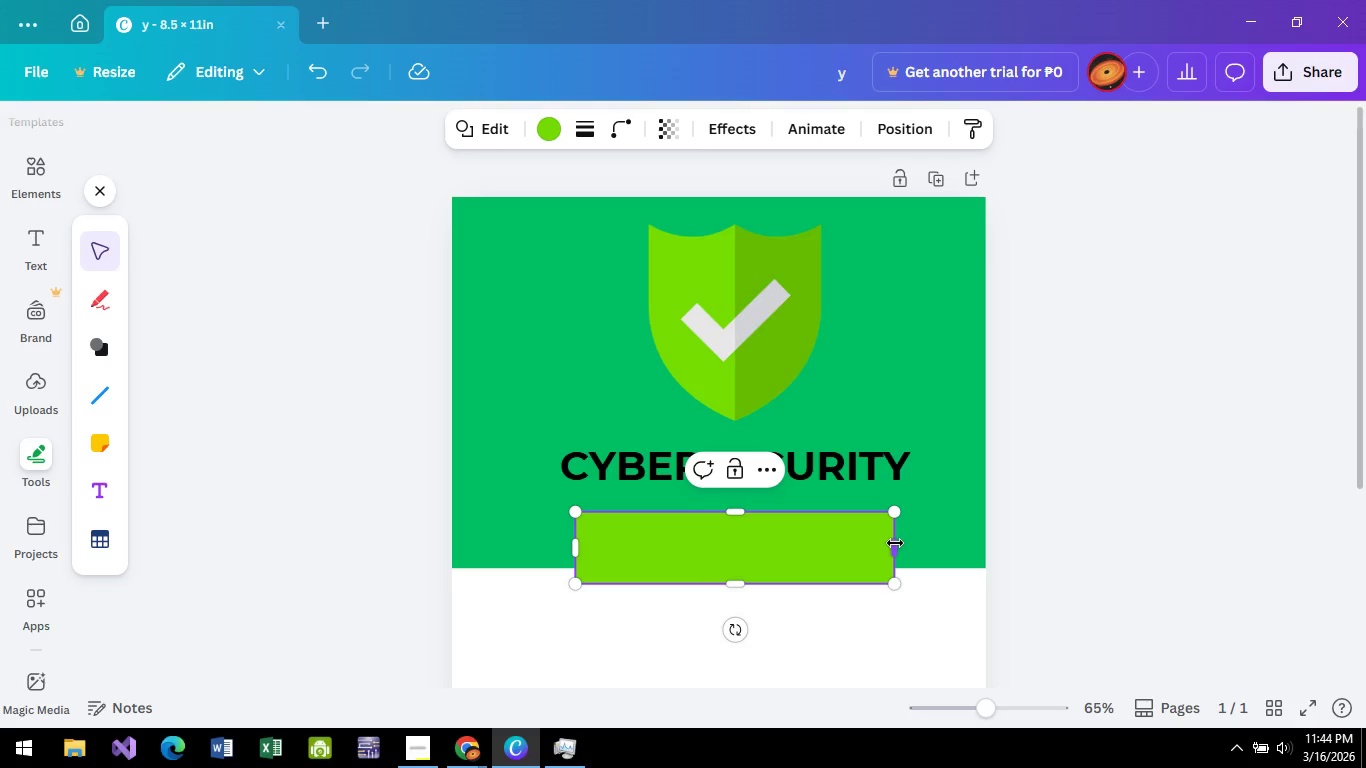 
left_click_drag(start_coordinate=[895, 543], to_coordinate=[950, 540])
 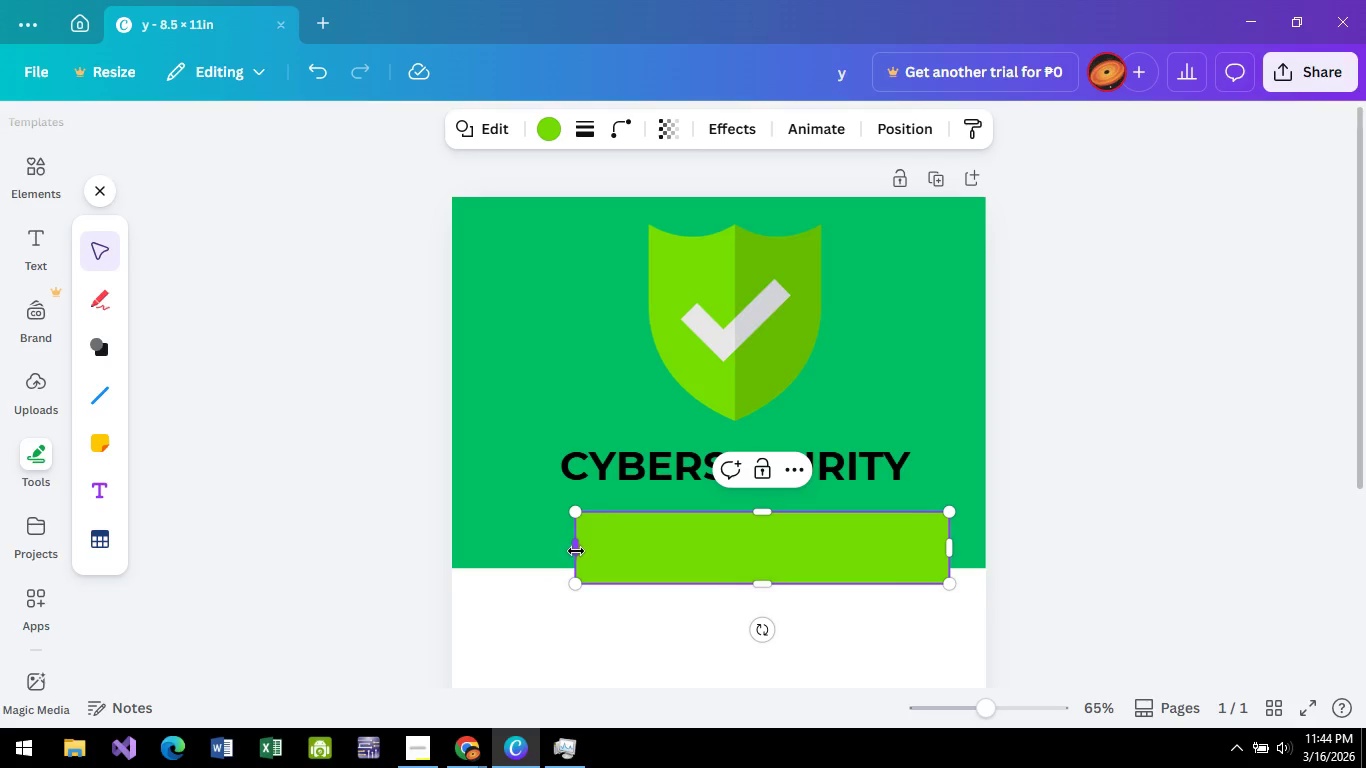 
left_click_drag(start_coordinate=[575, 550], to_coordinate=[551, 543])
 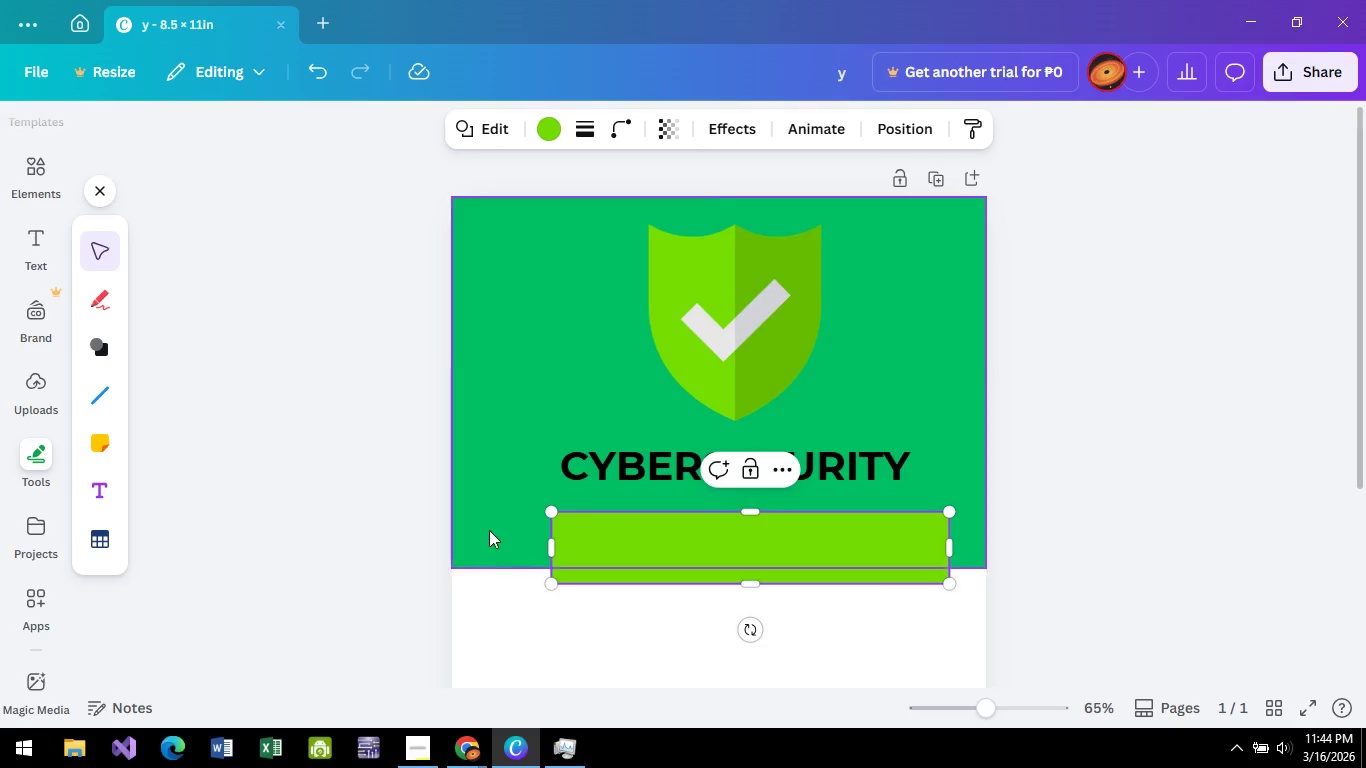 
left_click([489, 530])
 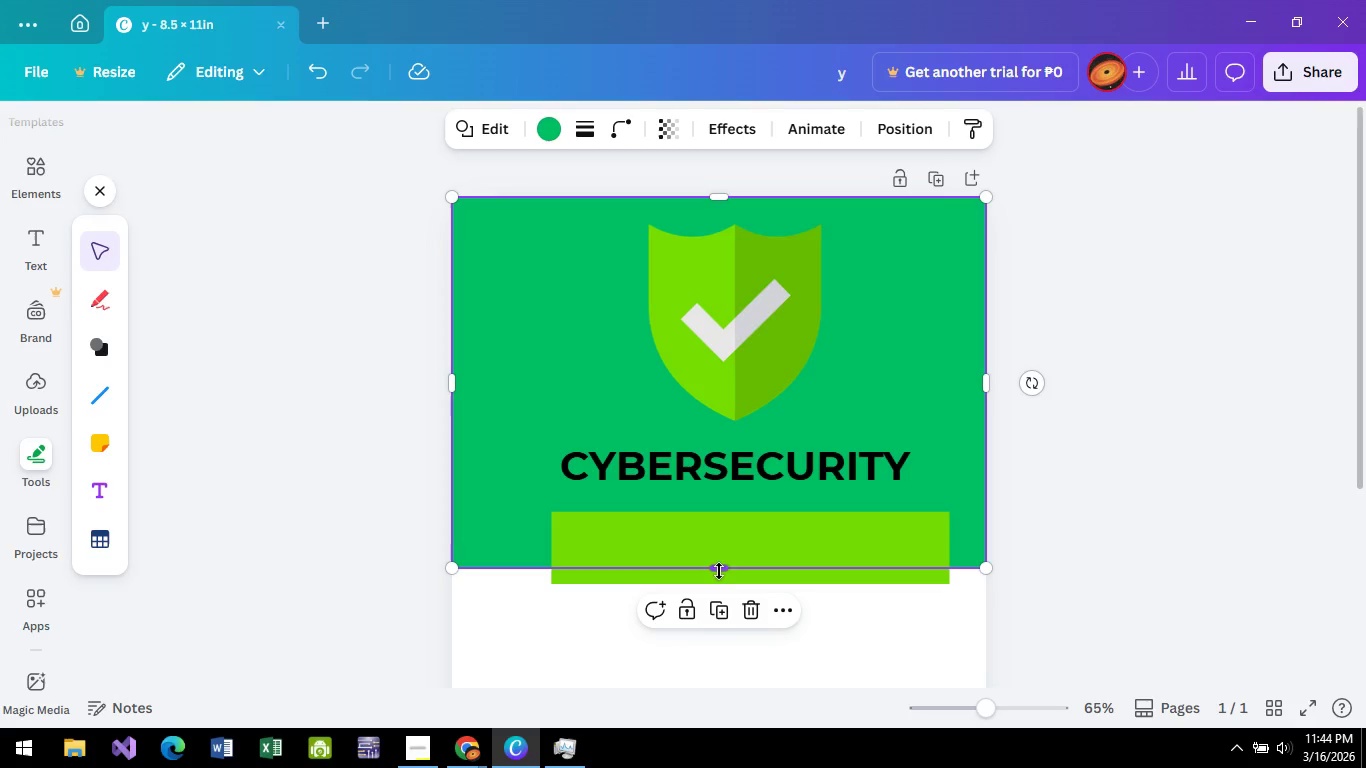 
left_click_drag(start_coordinate=[715, 570], to_coordinate=[717, 548])
 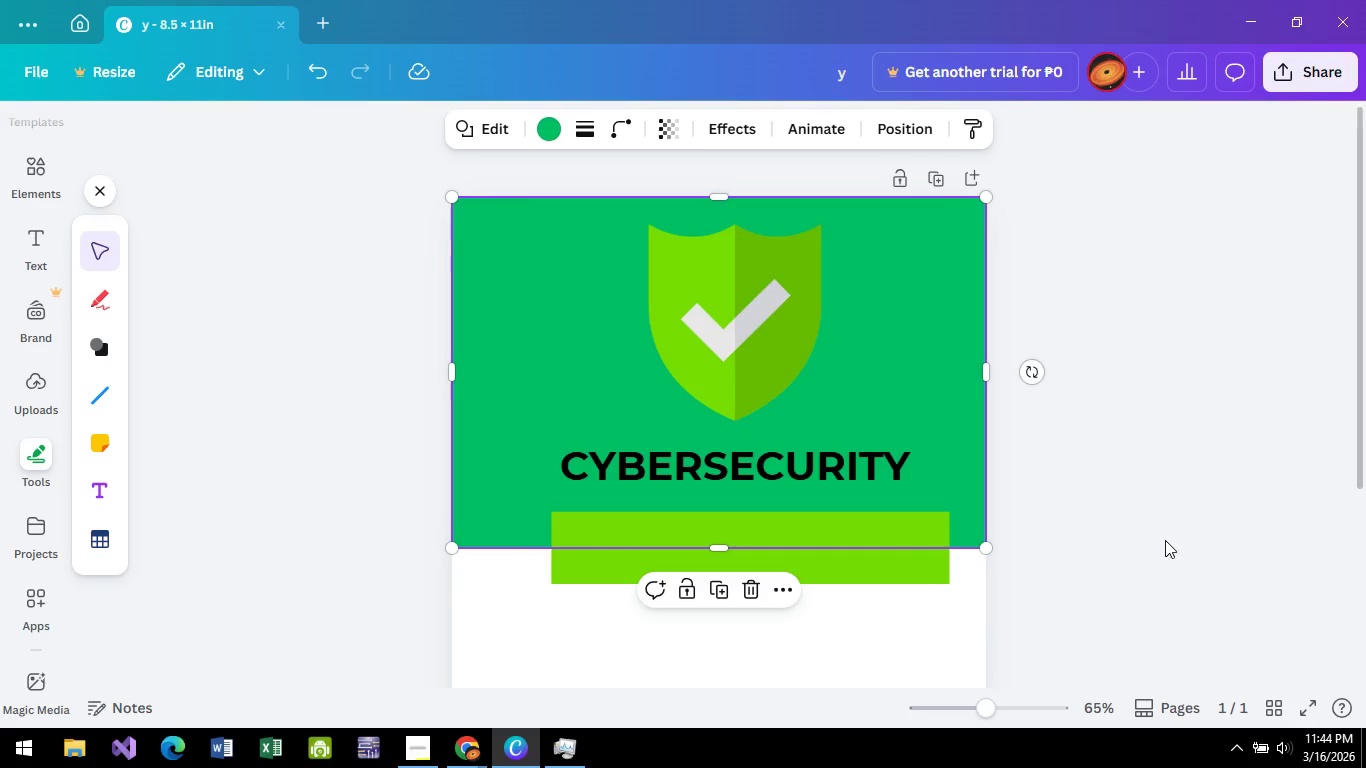 
left_click([1170, 536])
 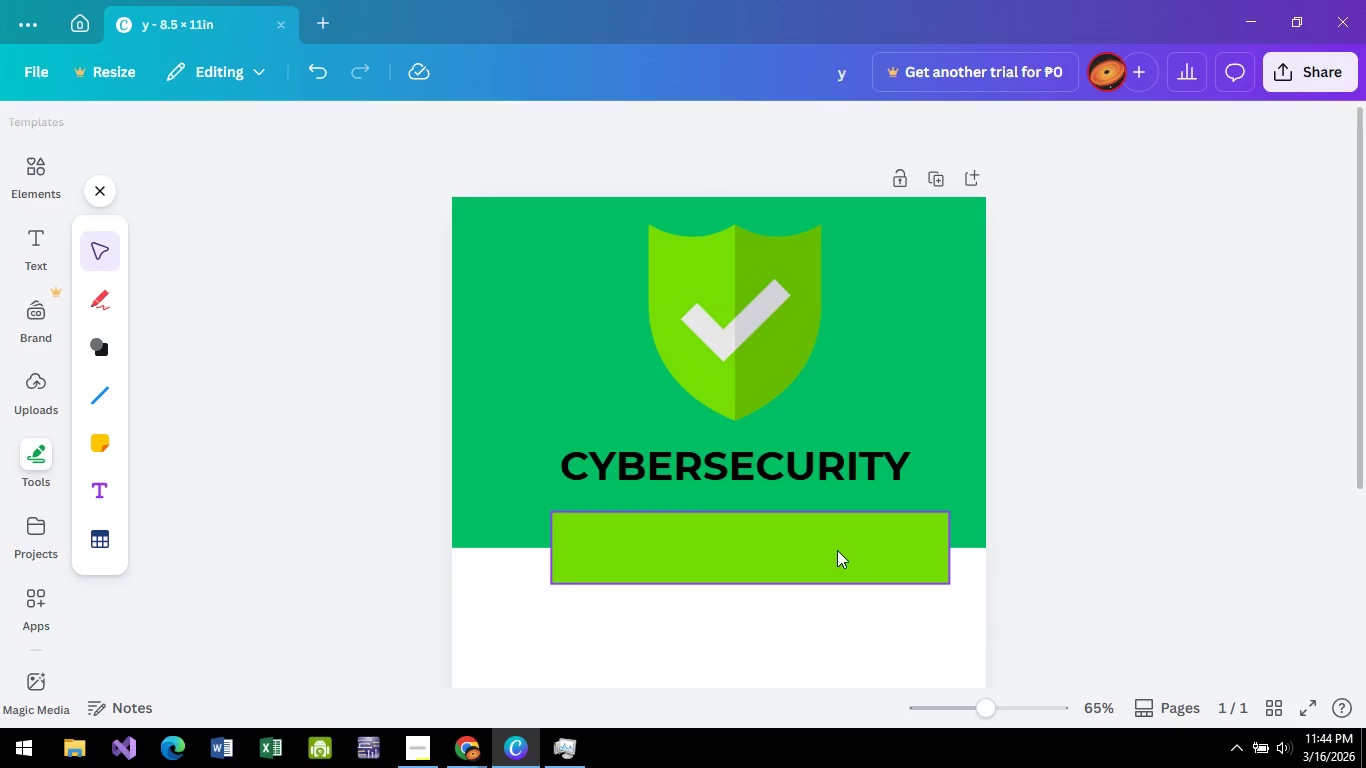 
left_click_drag(start_coordinate=[837, 550], to_coordinate=[827, 547])
 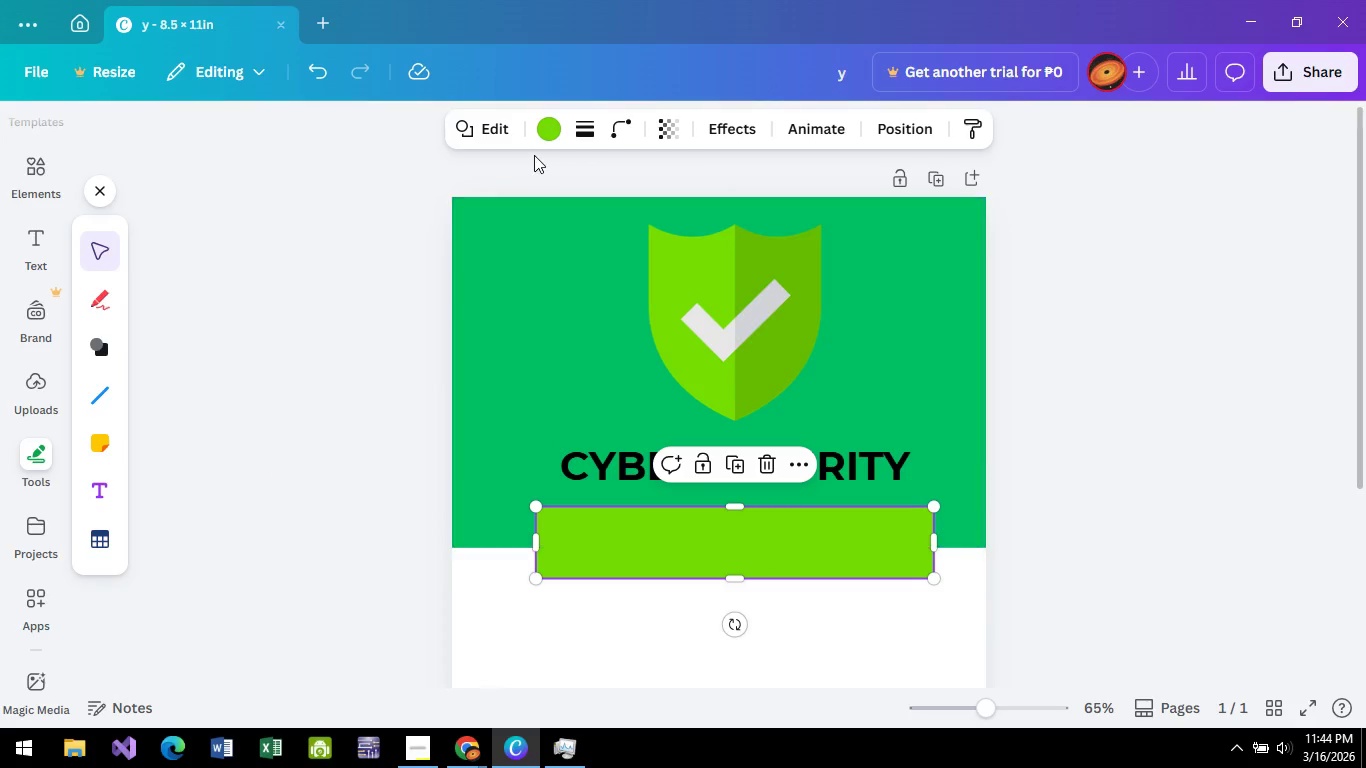 
left_click([542, 128])
 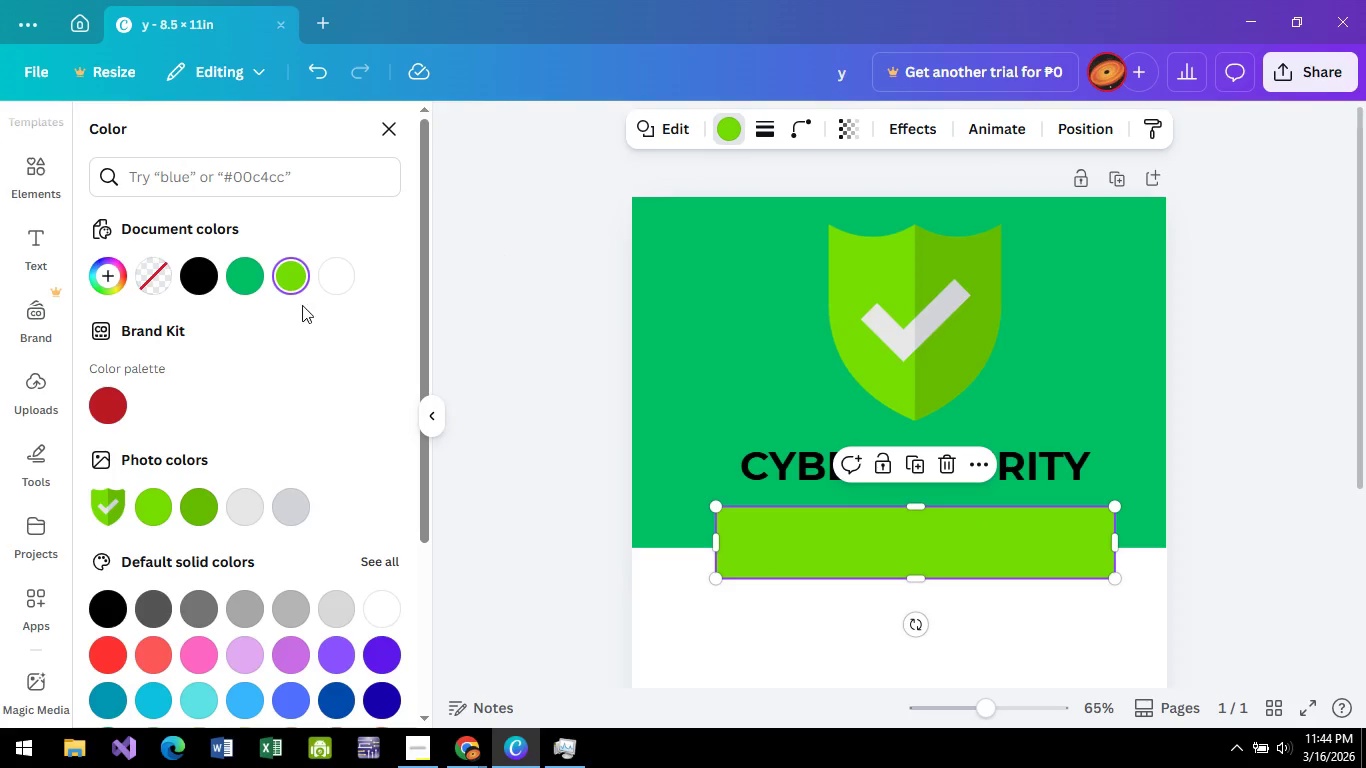 
left_click([330, 280])
 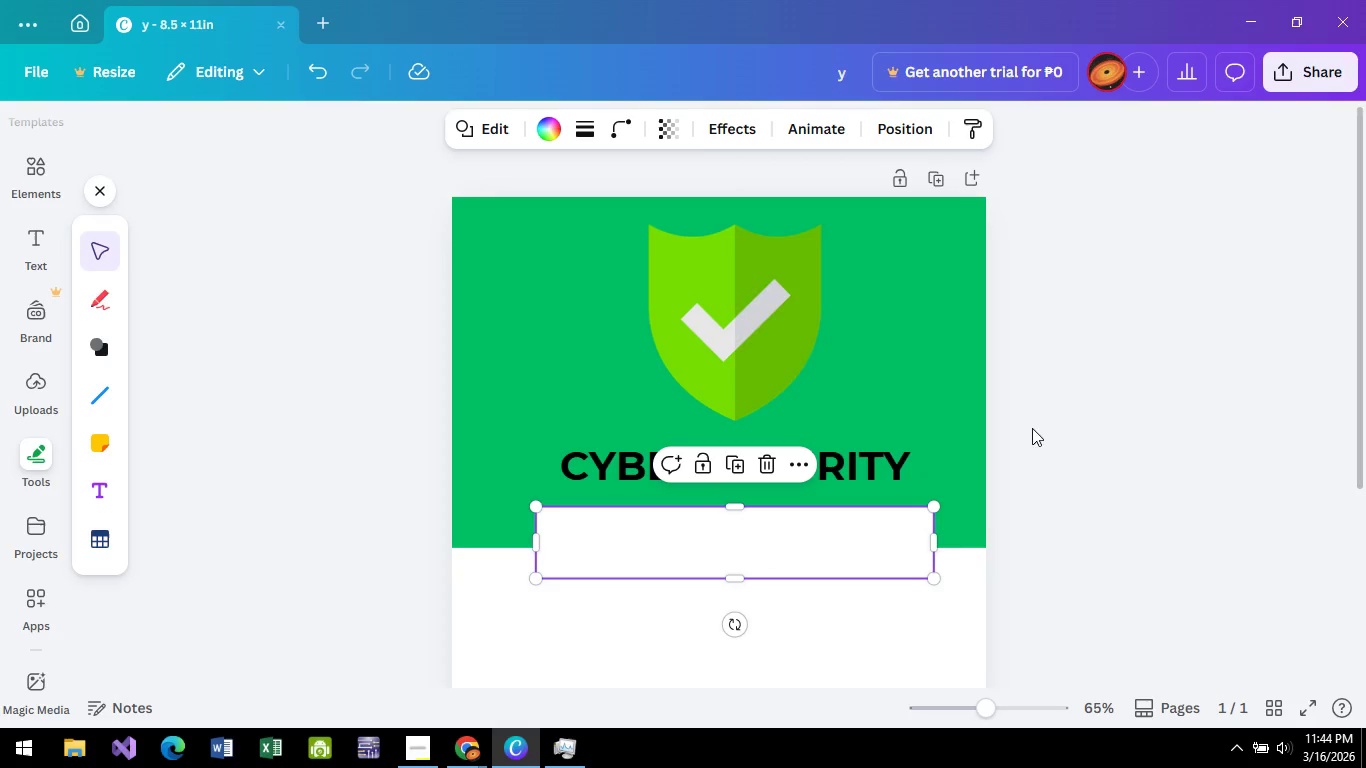 
left_click([1154, 434])
 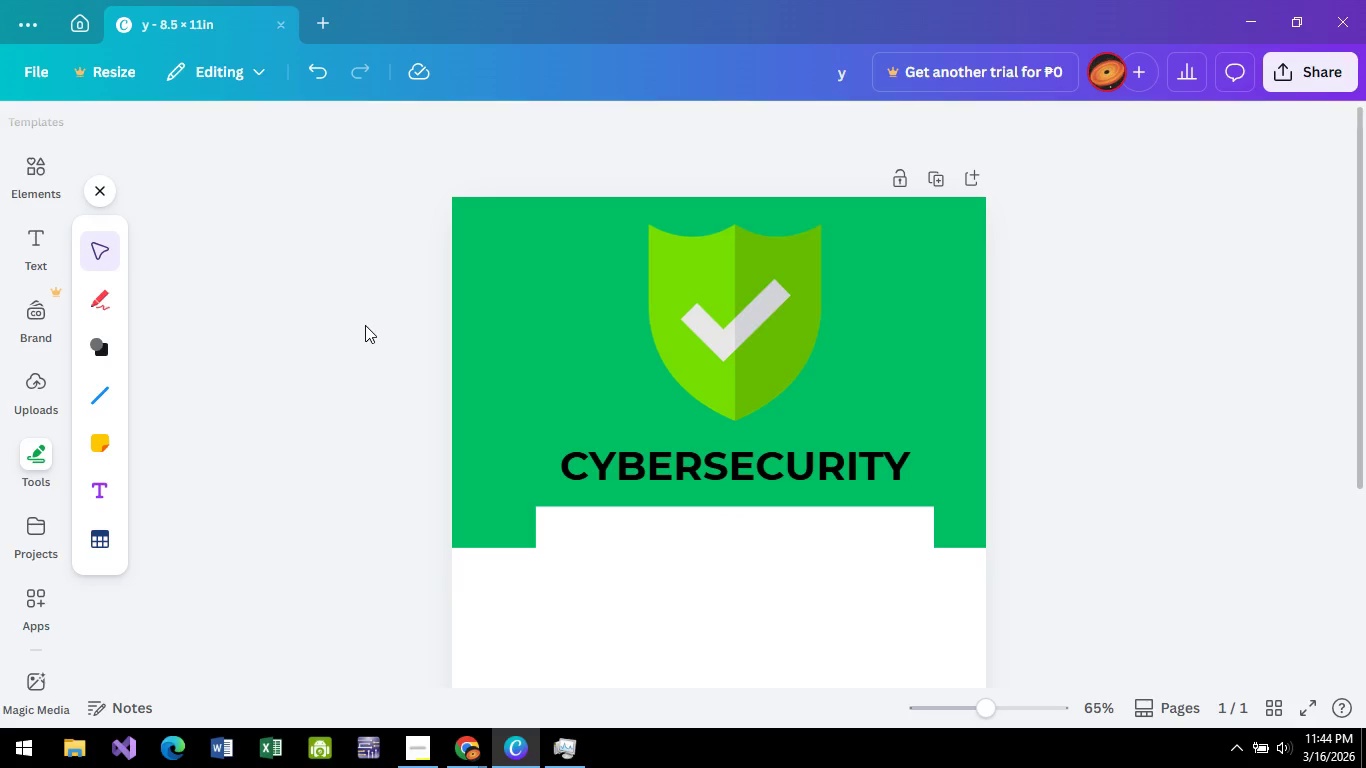 
left_click([731, 516])
 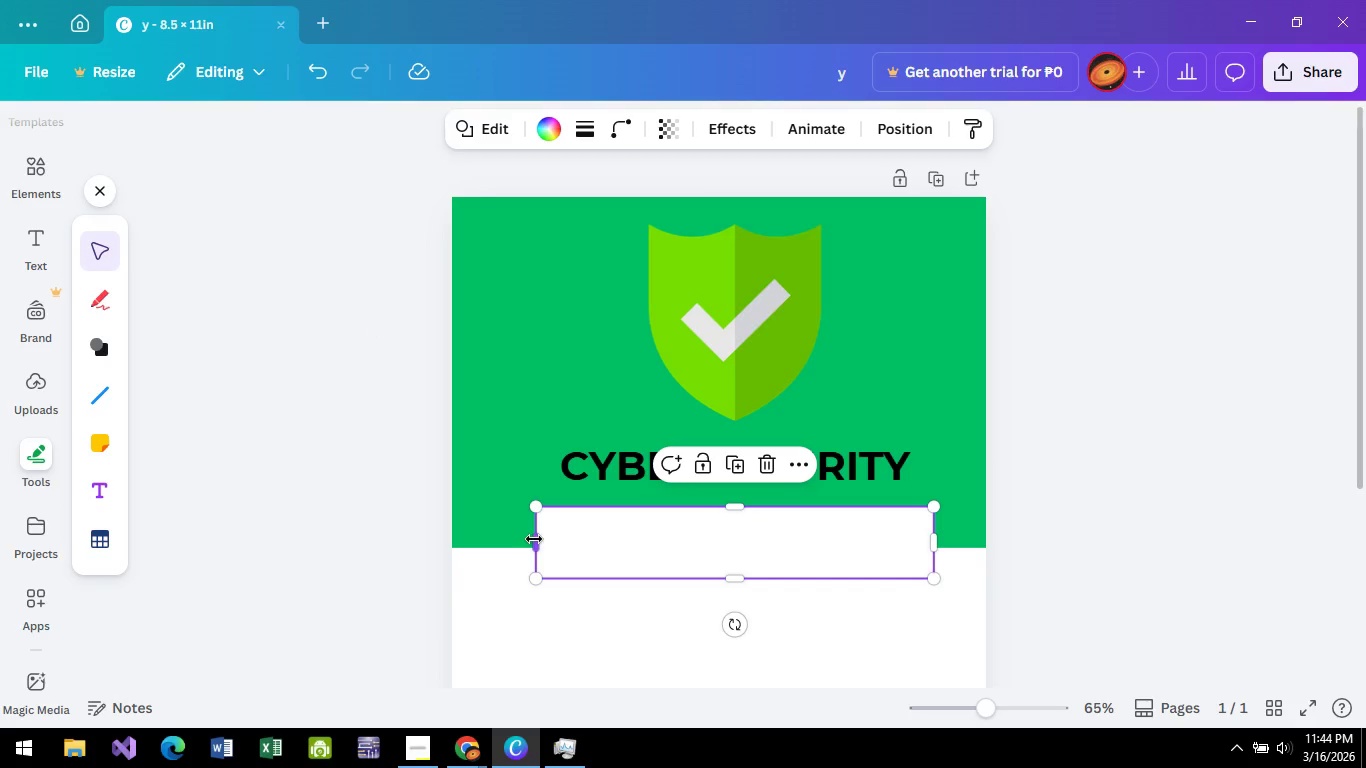 
left_click_drag(start_coordinate=[534, 540], to_coordinate=[513, 538])
 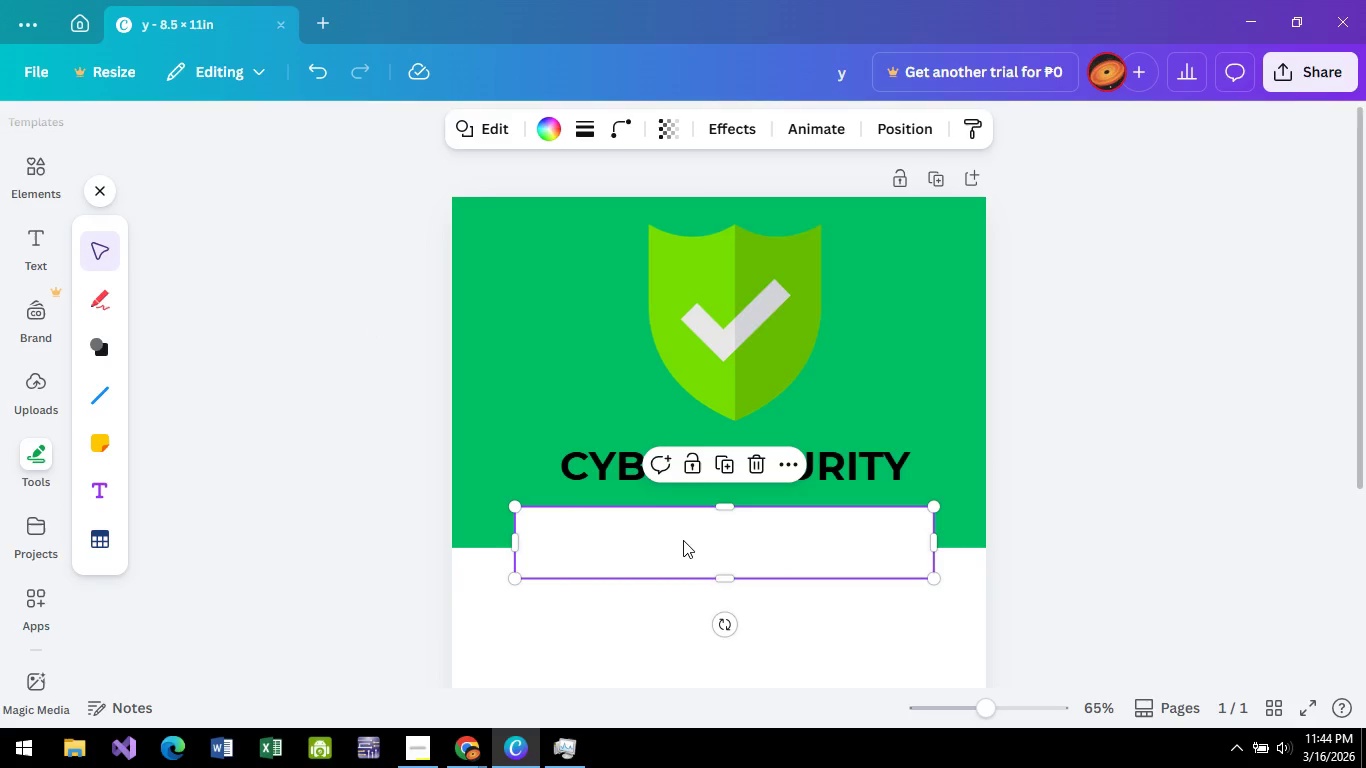 
left_click_drag(start_coordinate=[685, 542], to_coordinate=[700, 542])
 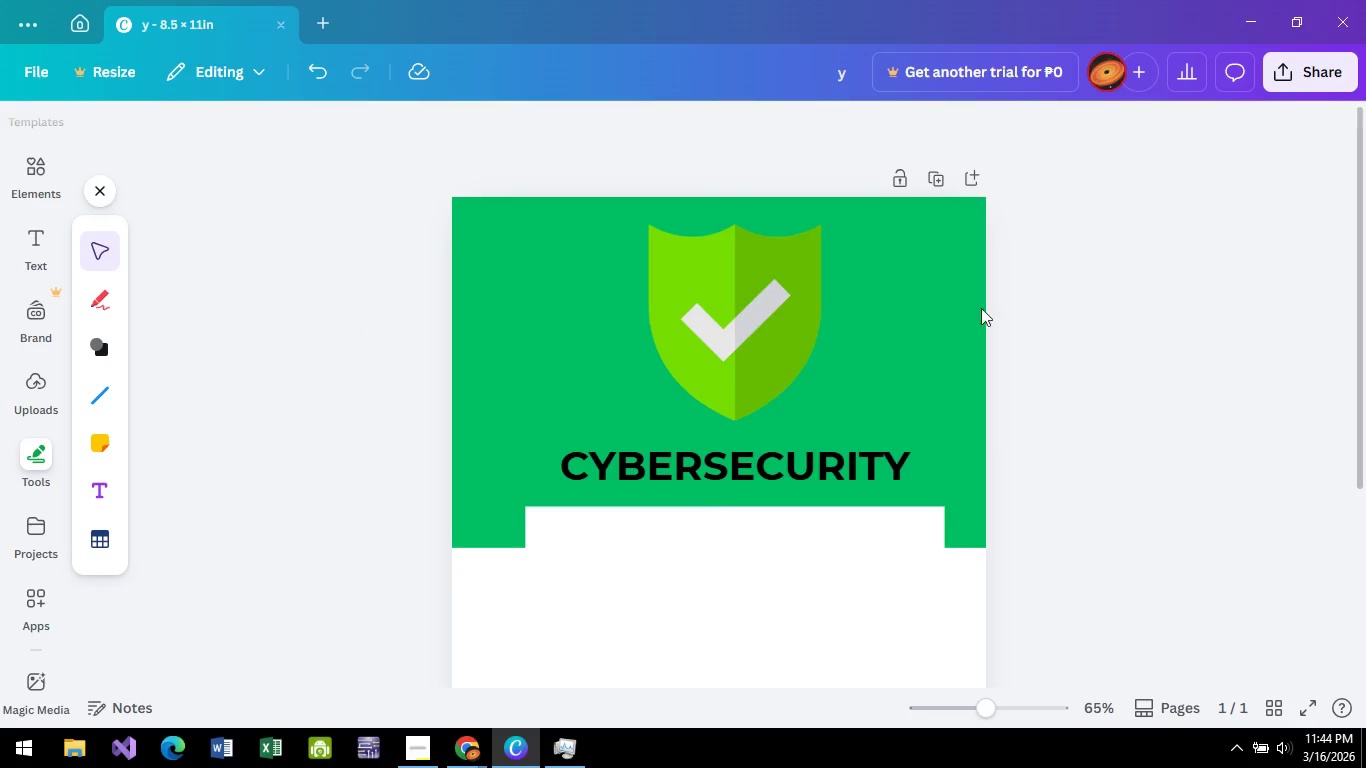 
left_click_drag(start_coordinate=[761, 350], to_coordinate=[745, 337])
 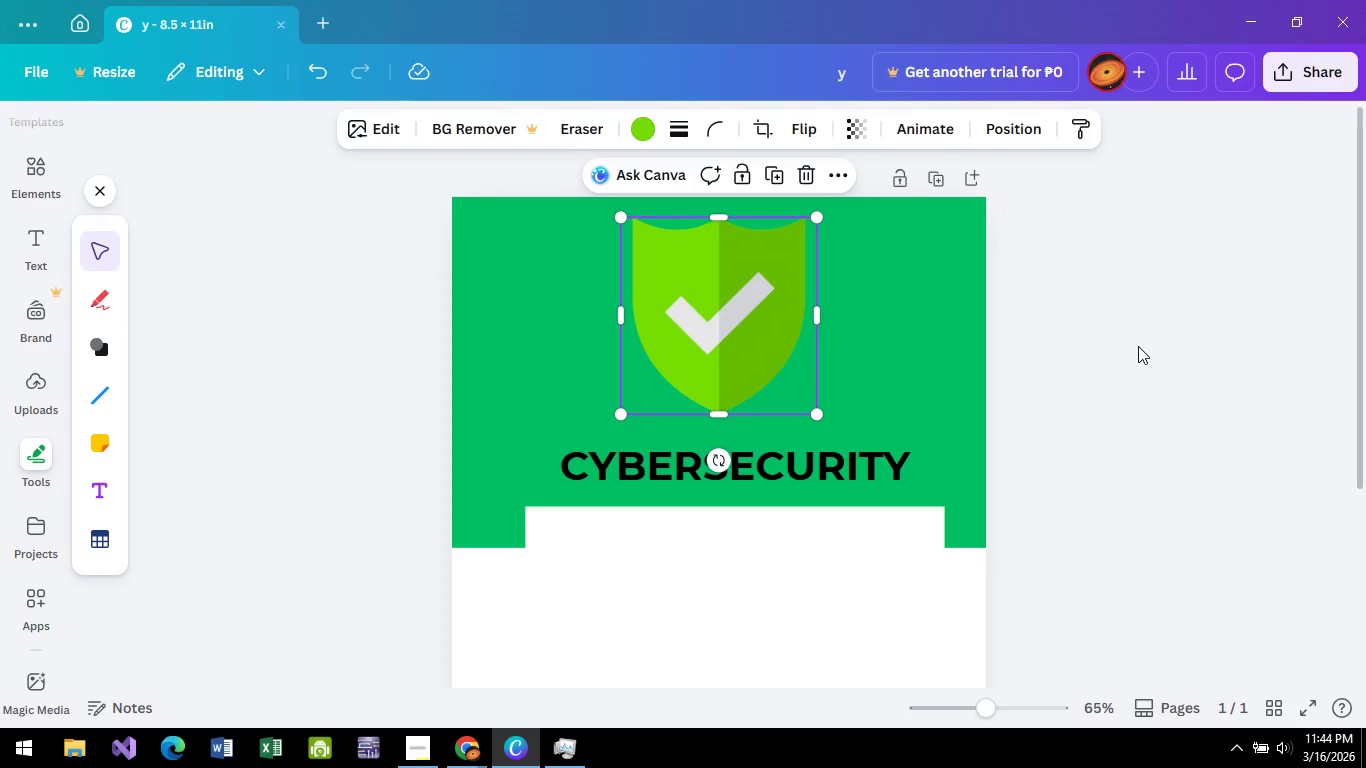 
left_click([1138, 346])
 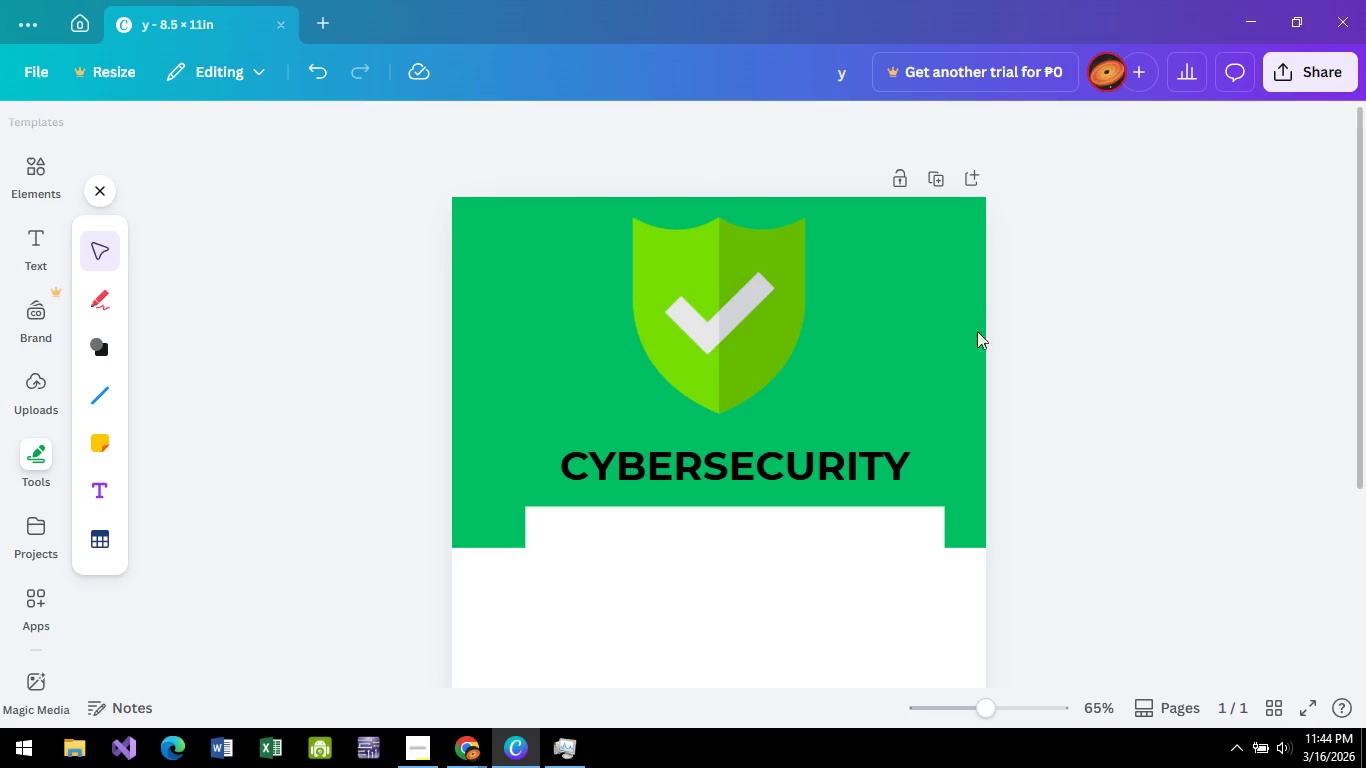 
left_click([888, 346])
 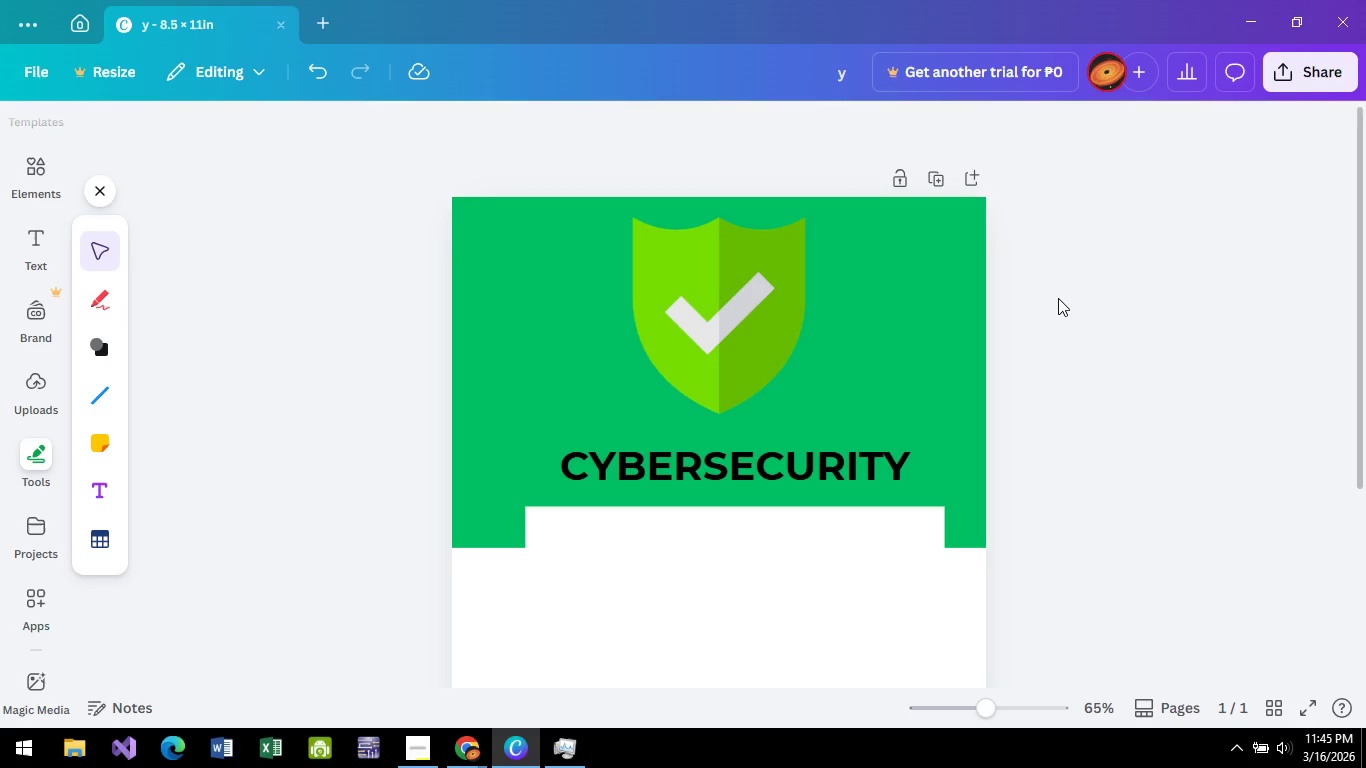 
wait(11.92)
 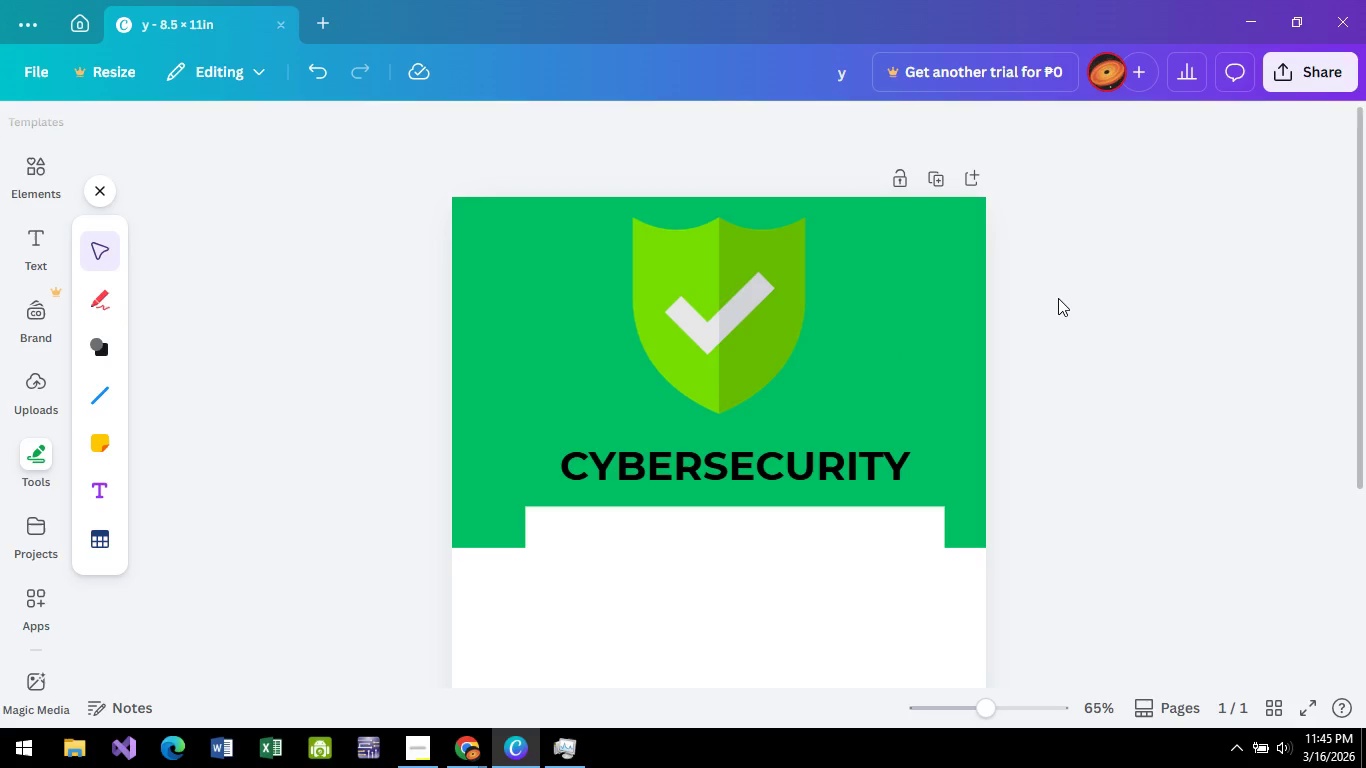 
scroll: coordinate [626, 504], scroll_direction: down, amount: 3.0
 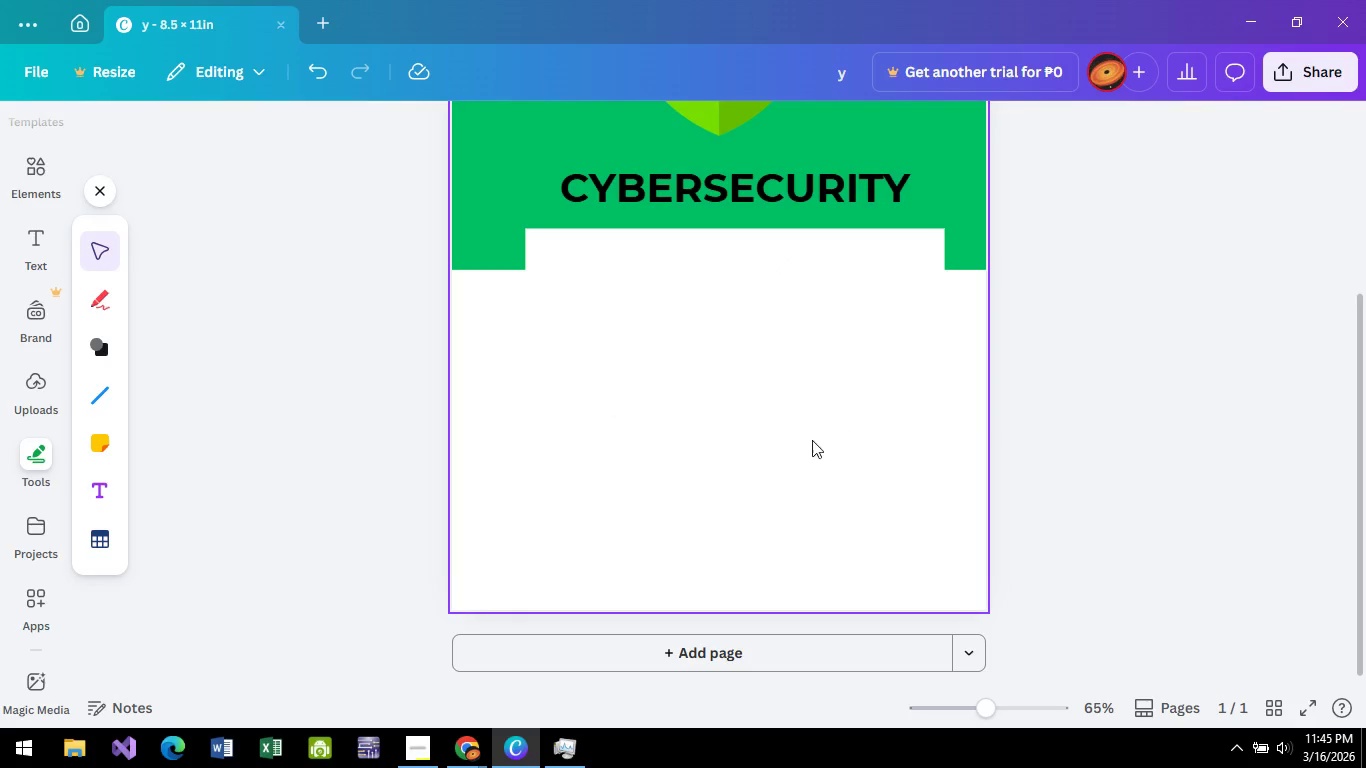 
left_click([733, 322])
 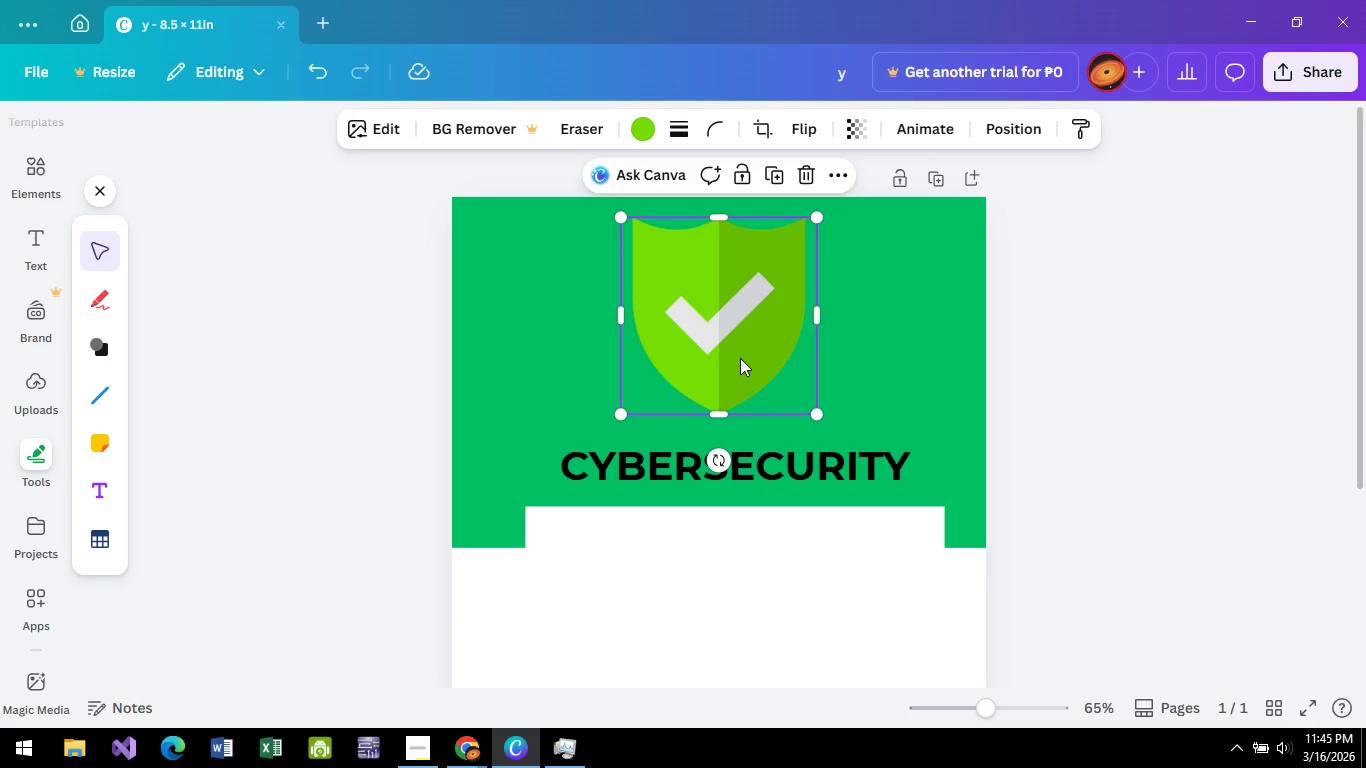 
scroll: coordinate [764, 463], scroll_direction: up, amount: 4.0
 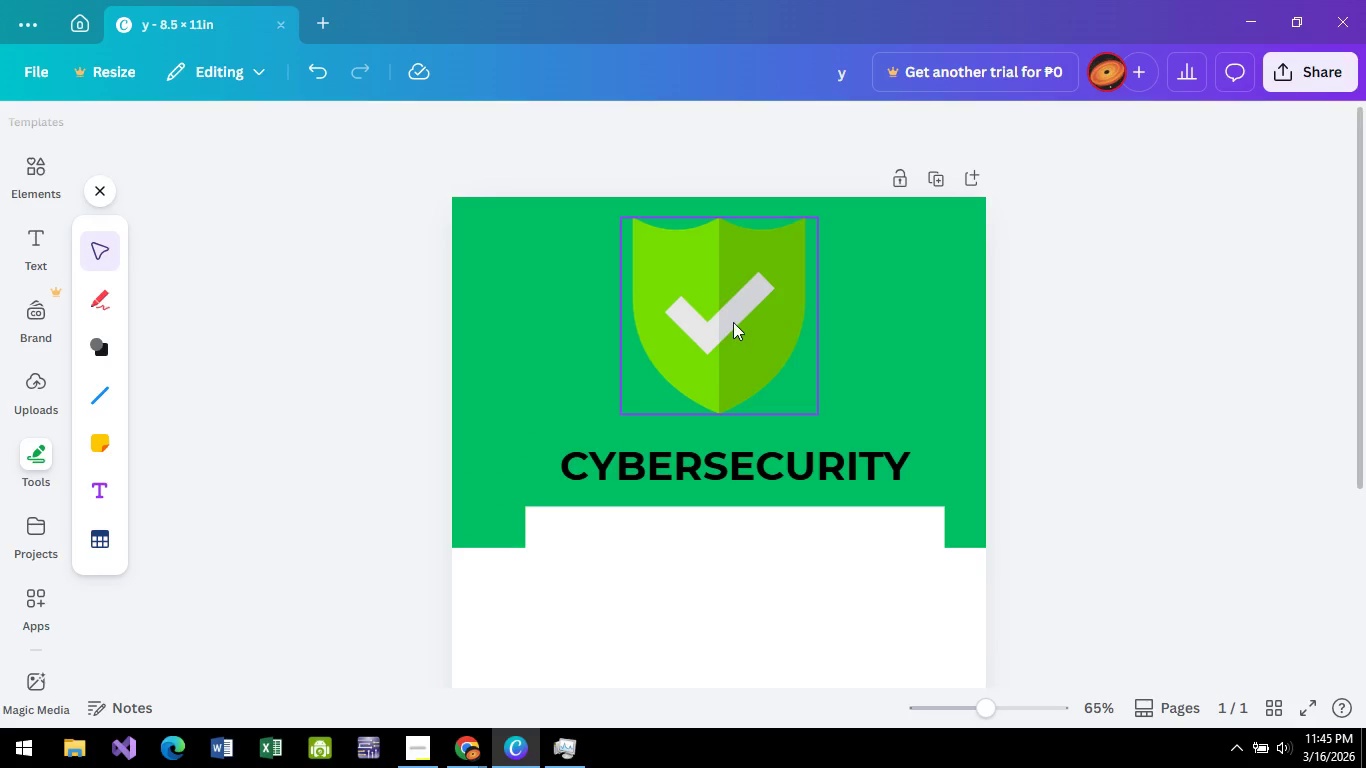 
left_click_drag(start_coordinate=[740, 358], to_coordinate=[739, 346])
 